 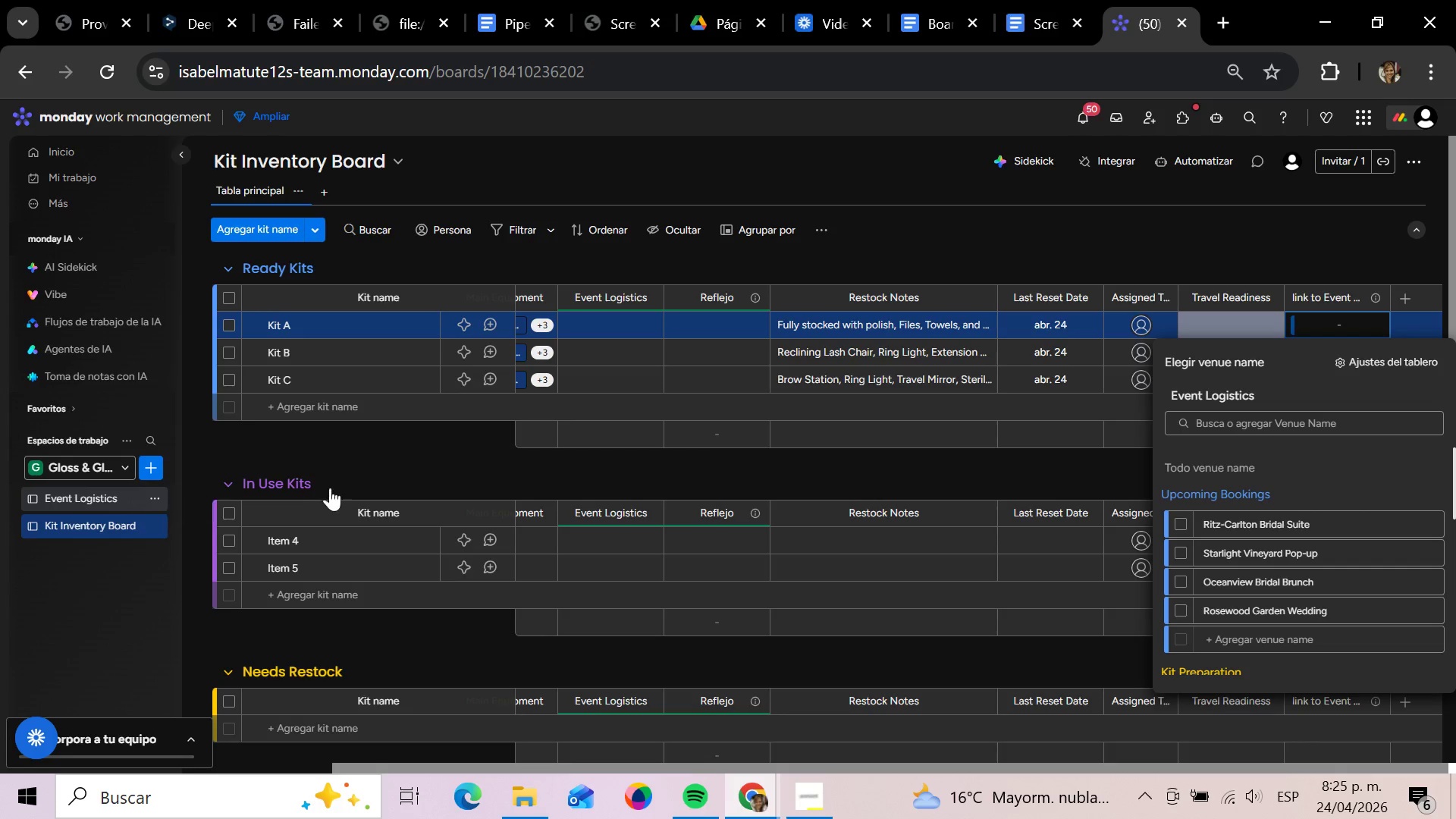 
left_click_drag(start_coordinate=[827, 761], to_coordinate=[851, 762])
 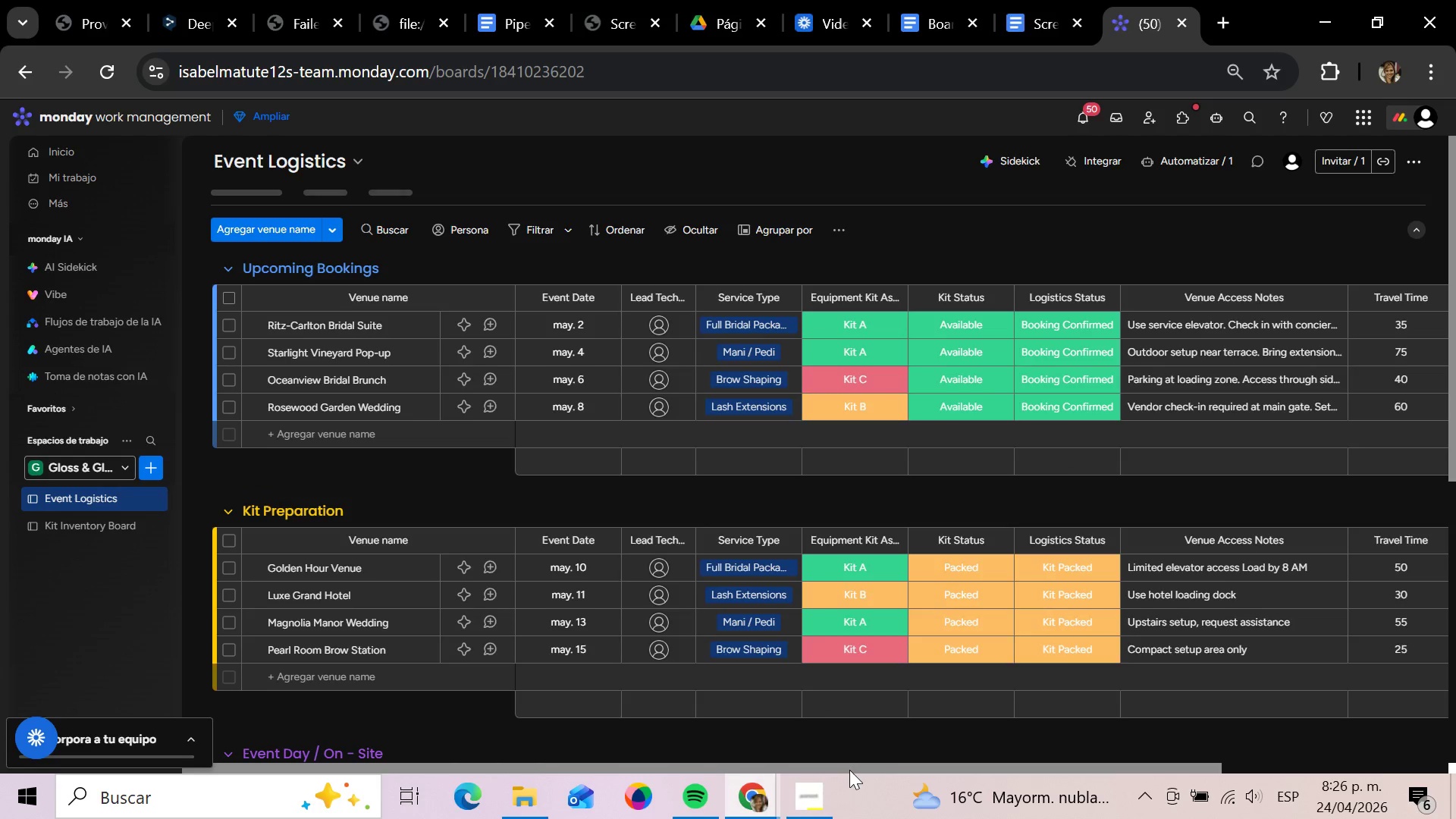 
left_click_drag(start_coordinate=[849, 770], to_coordinate=[1129, 770])
 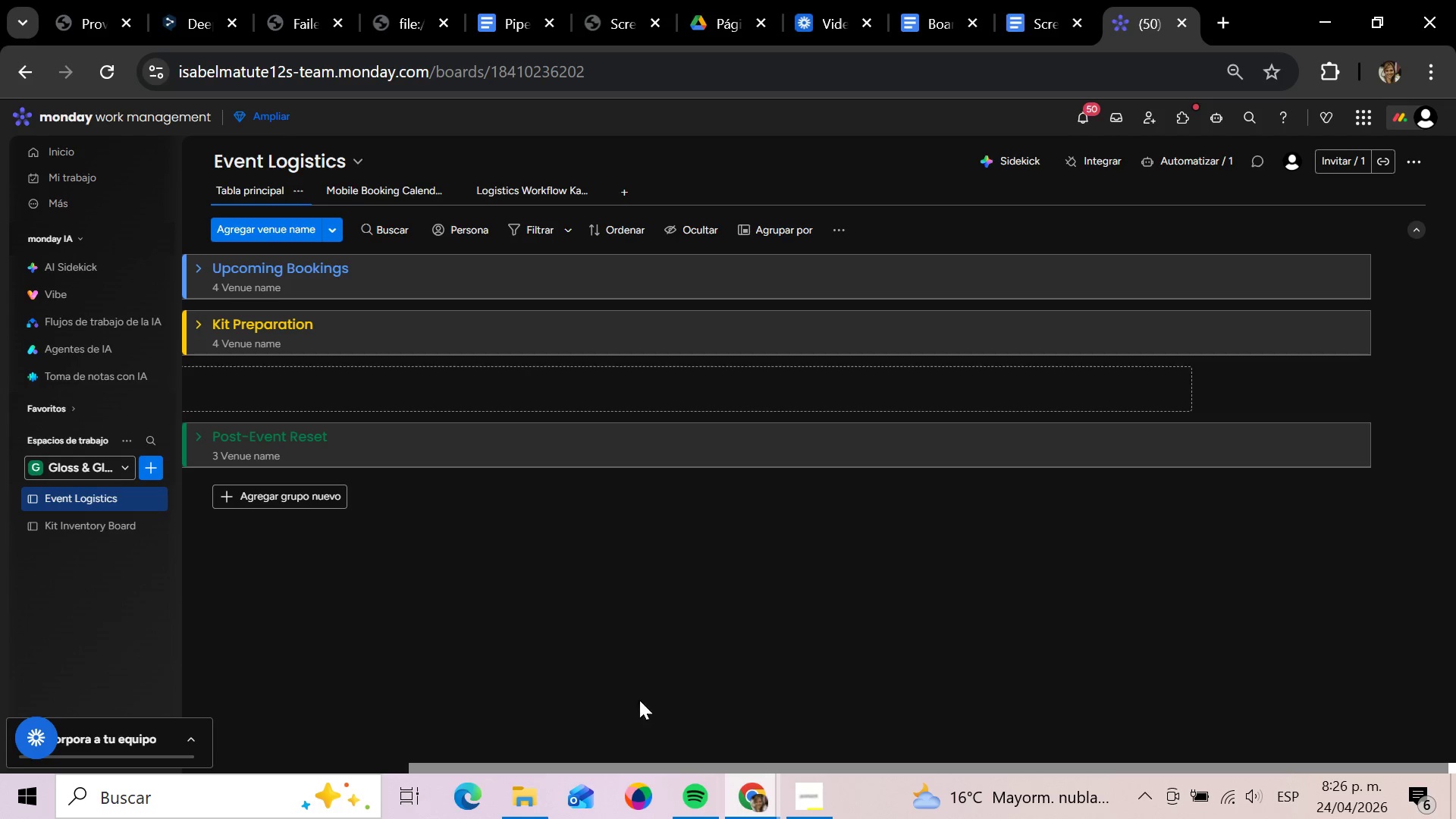 
wait(7.08)
 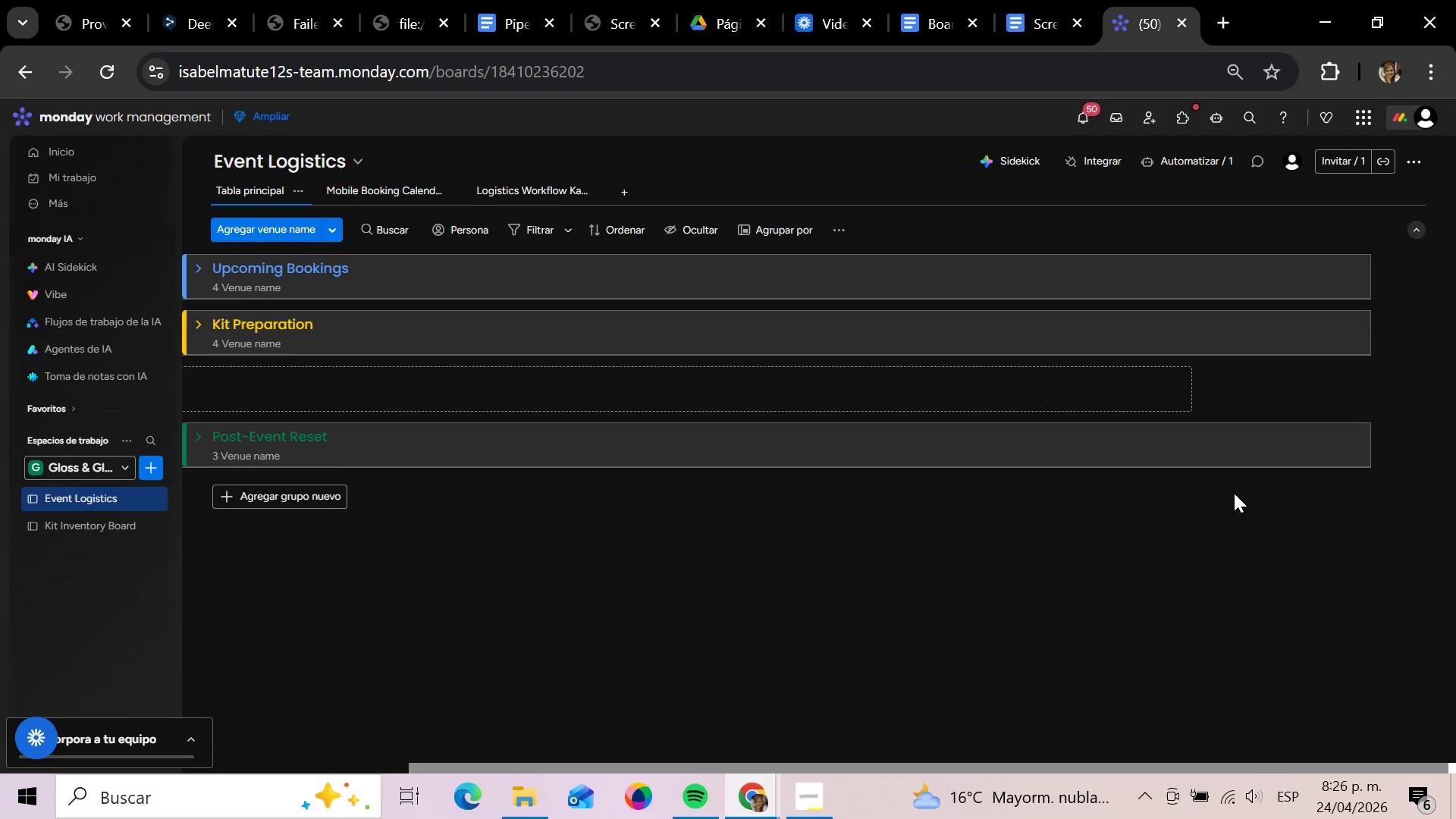 
left_click_drag(start_coordinate=[1092, 764], to_coordinate=[398, 748])
 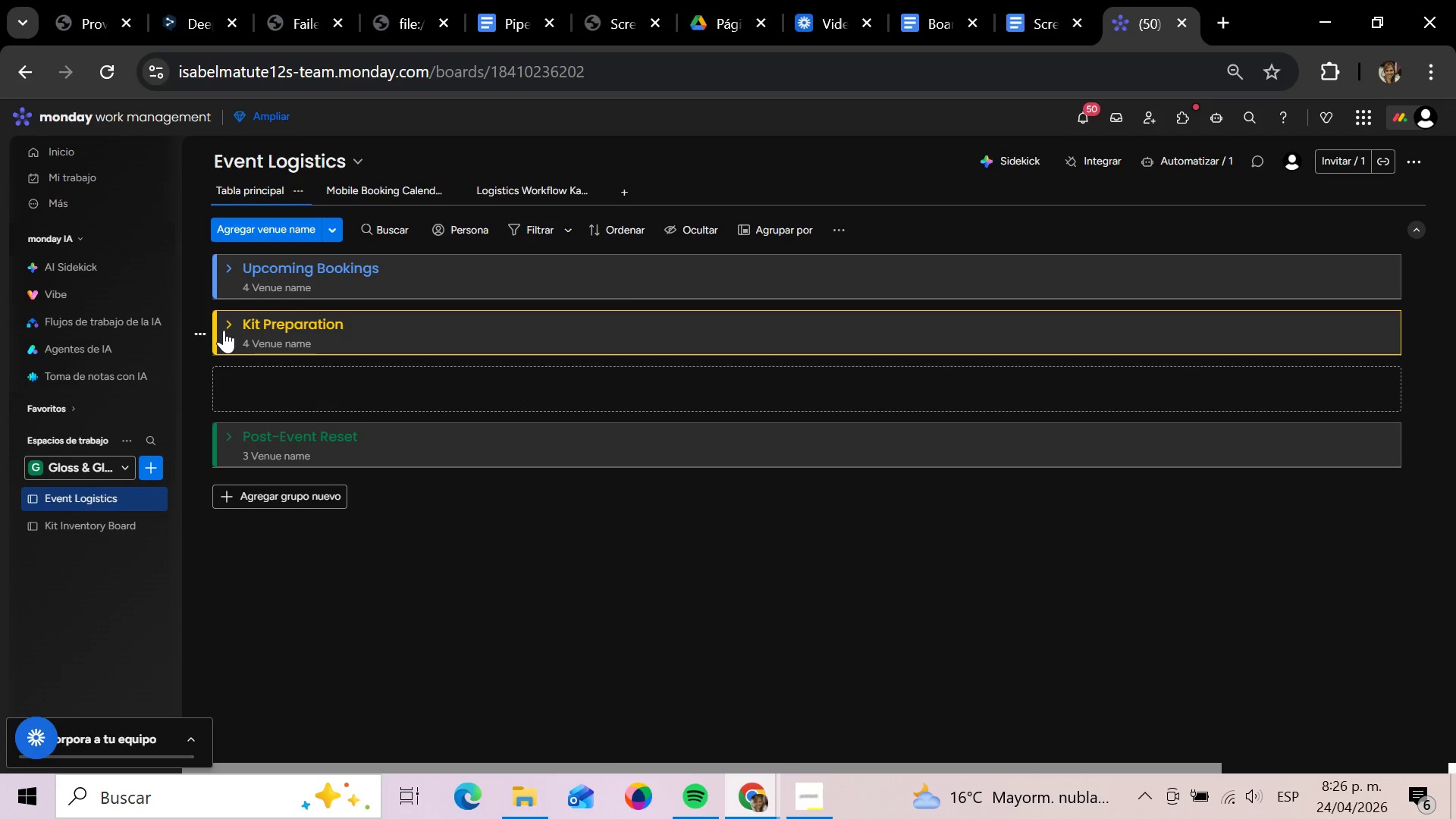 
left_click([19, 83])
 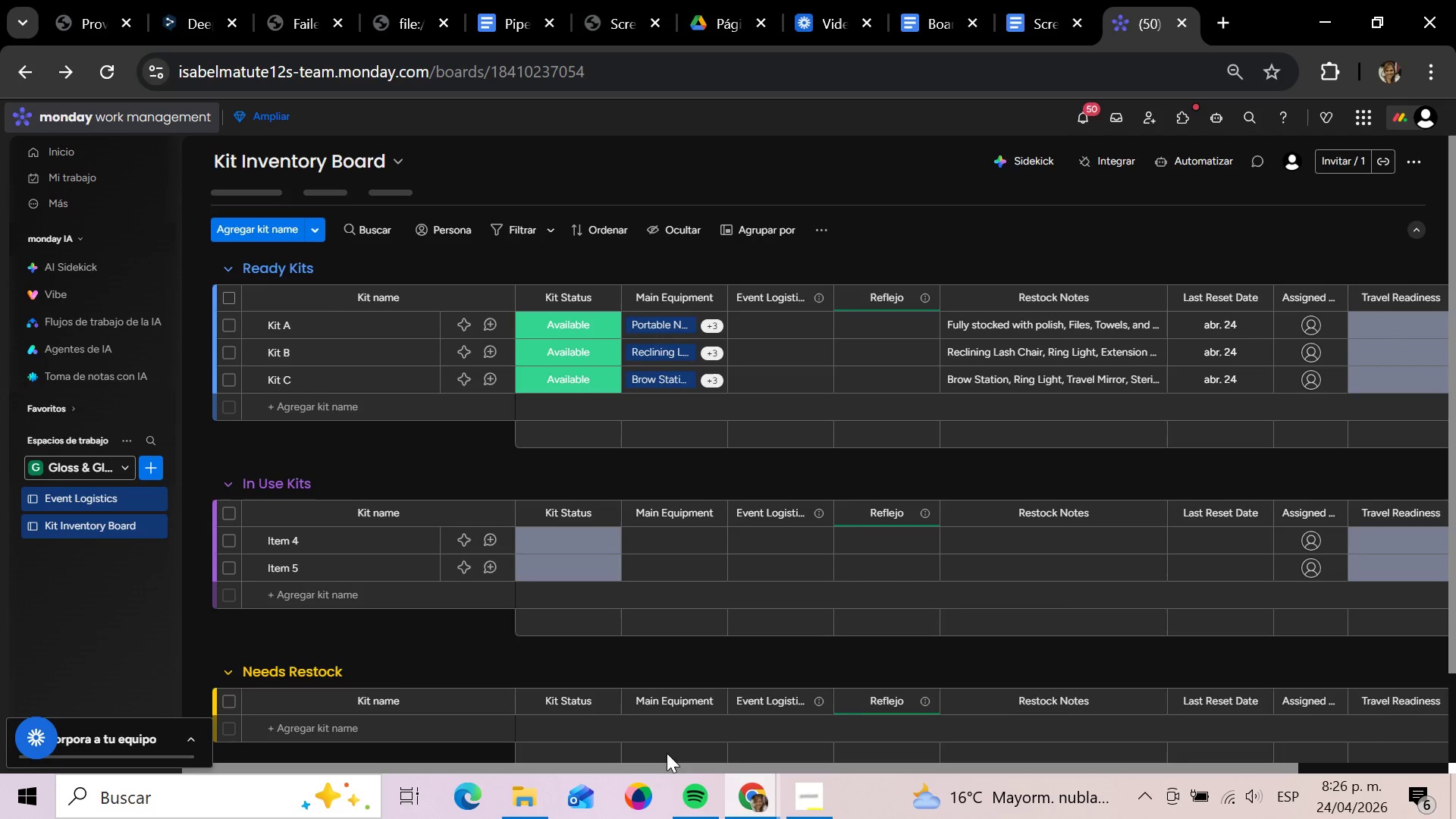 
left_click_drag(start_coordinate=[683, 766], to_coordinate=[1240, 795])
 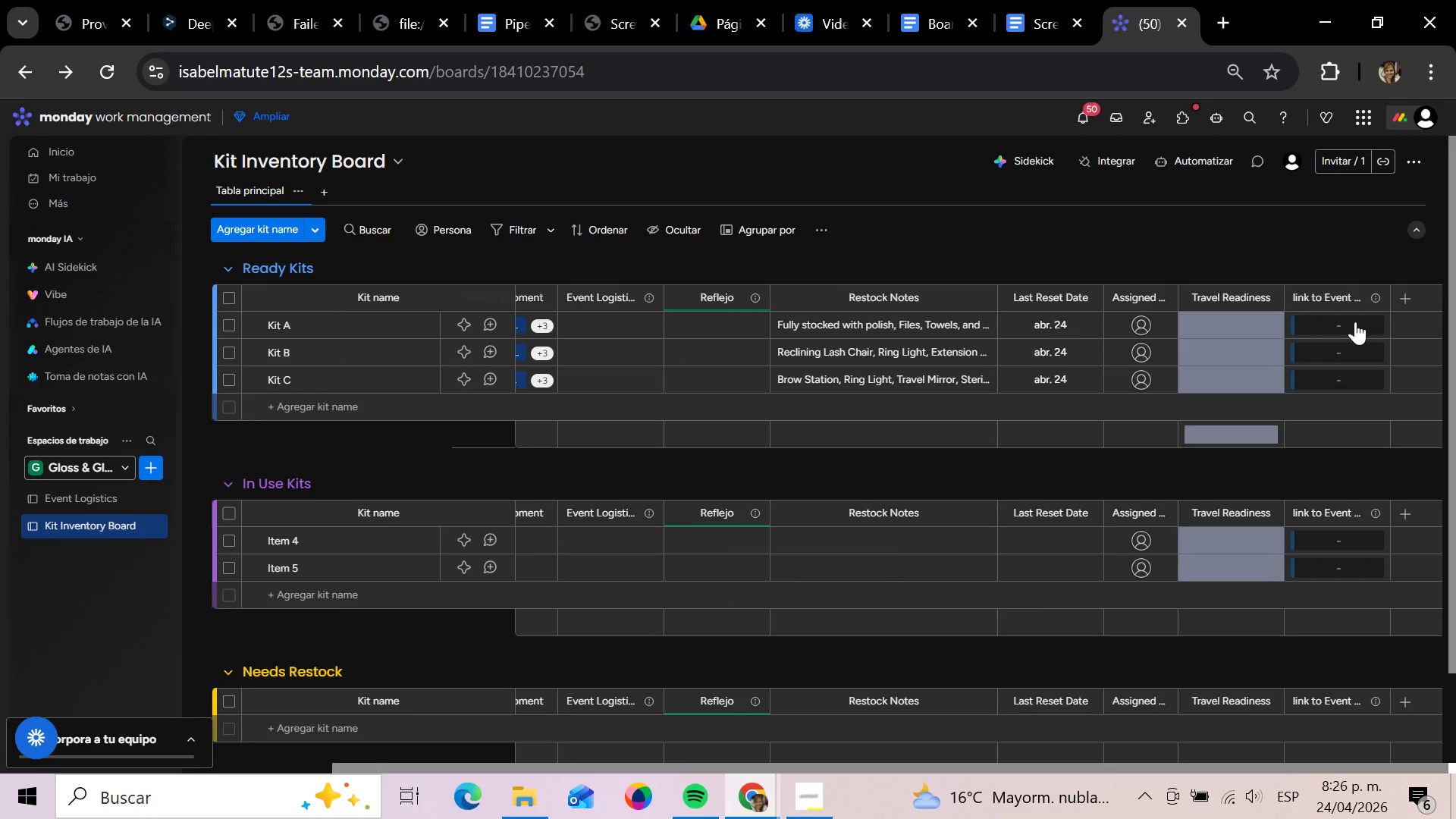 
mouse_move([1343, 340])
 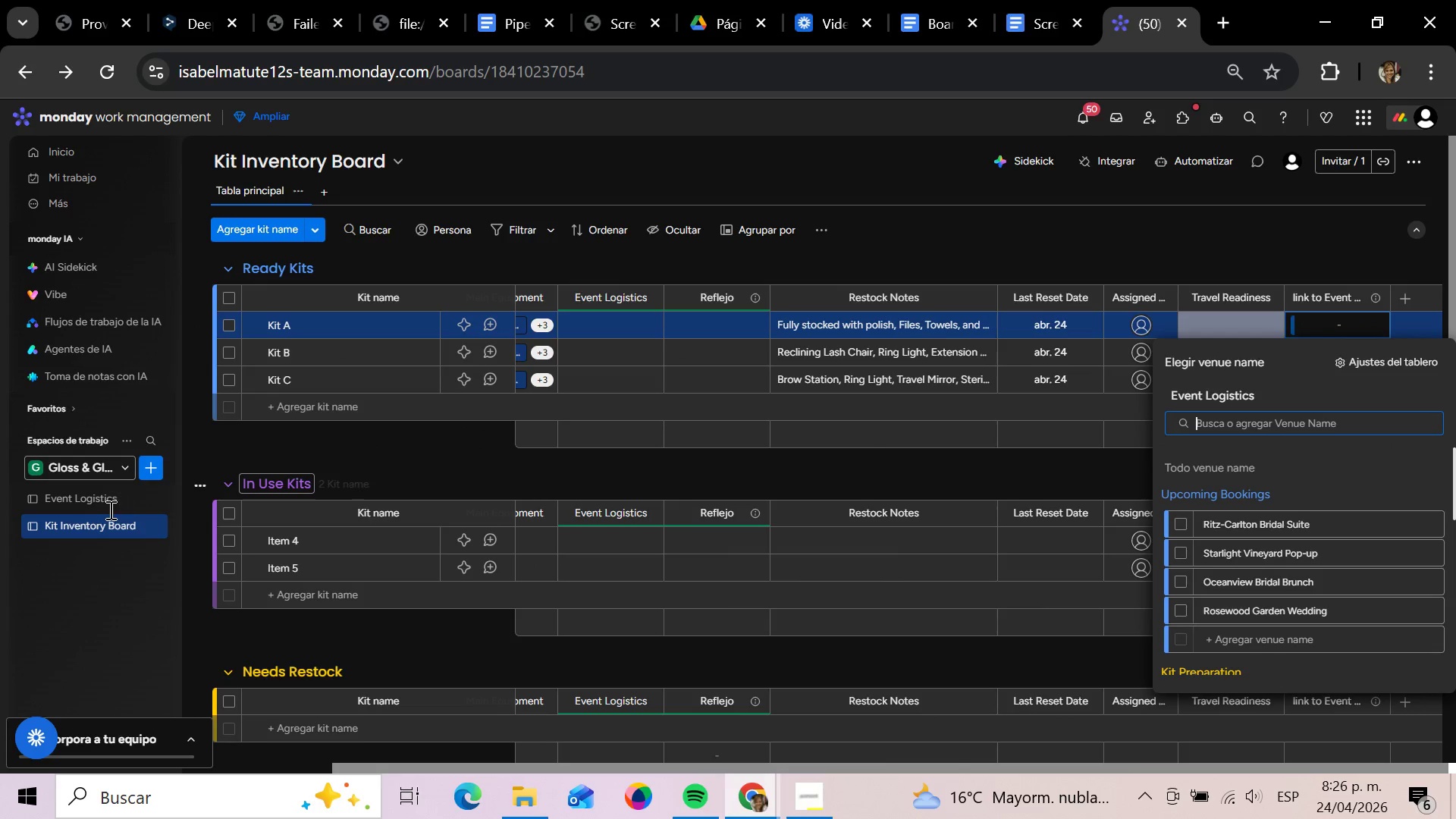 
left_click([97, 504])
 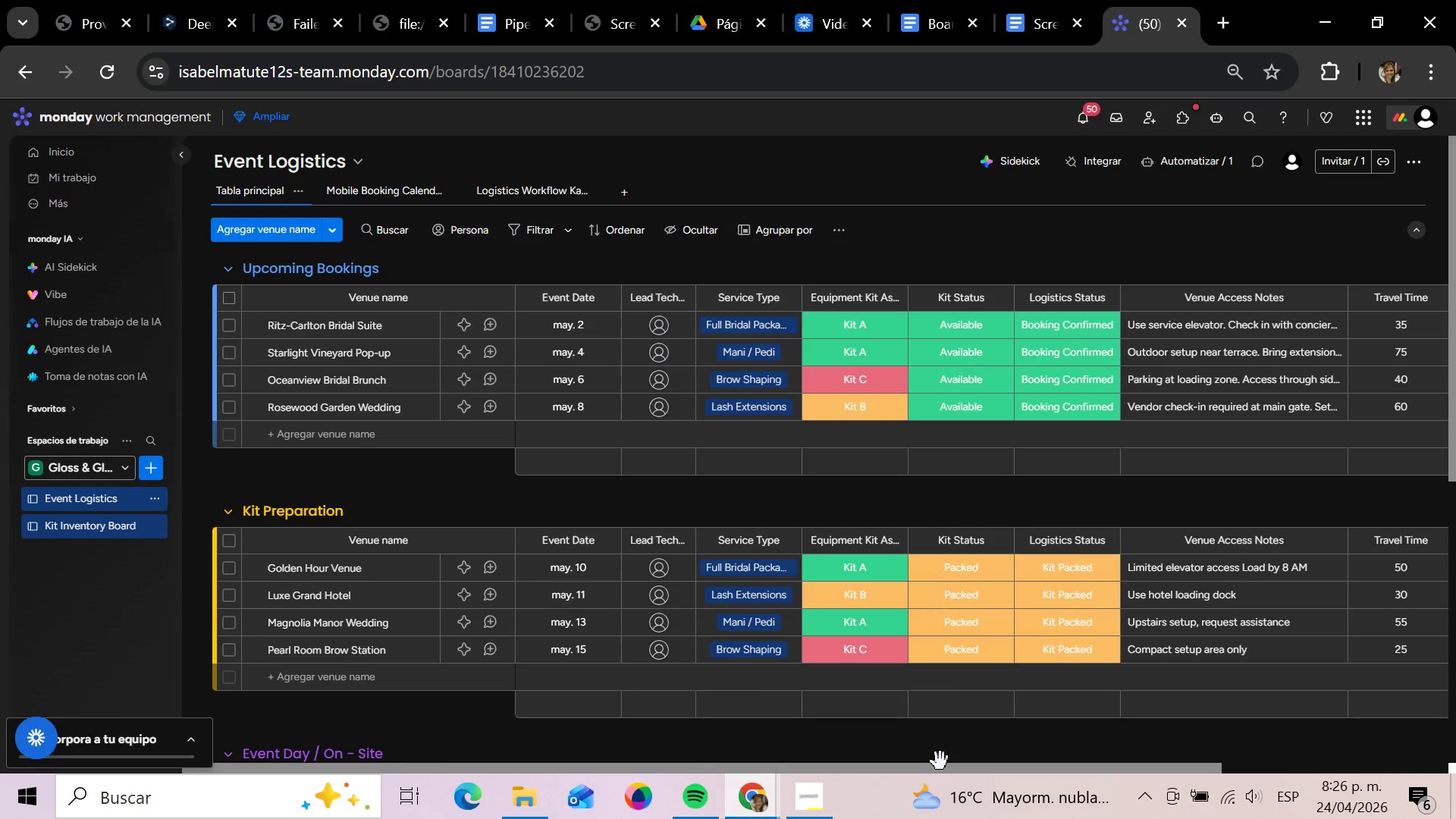 
left_click_drag(start_coordinate=[923, 777], to_coordinate=[1113, 776])
 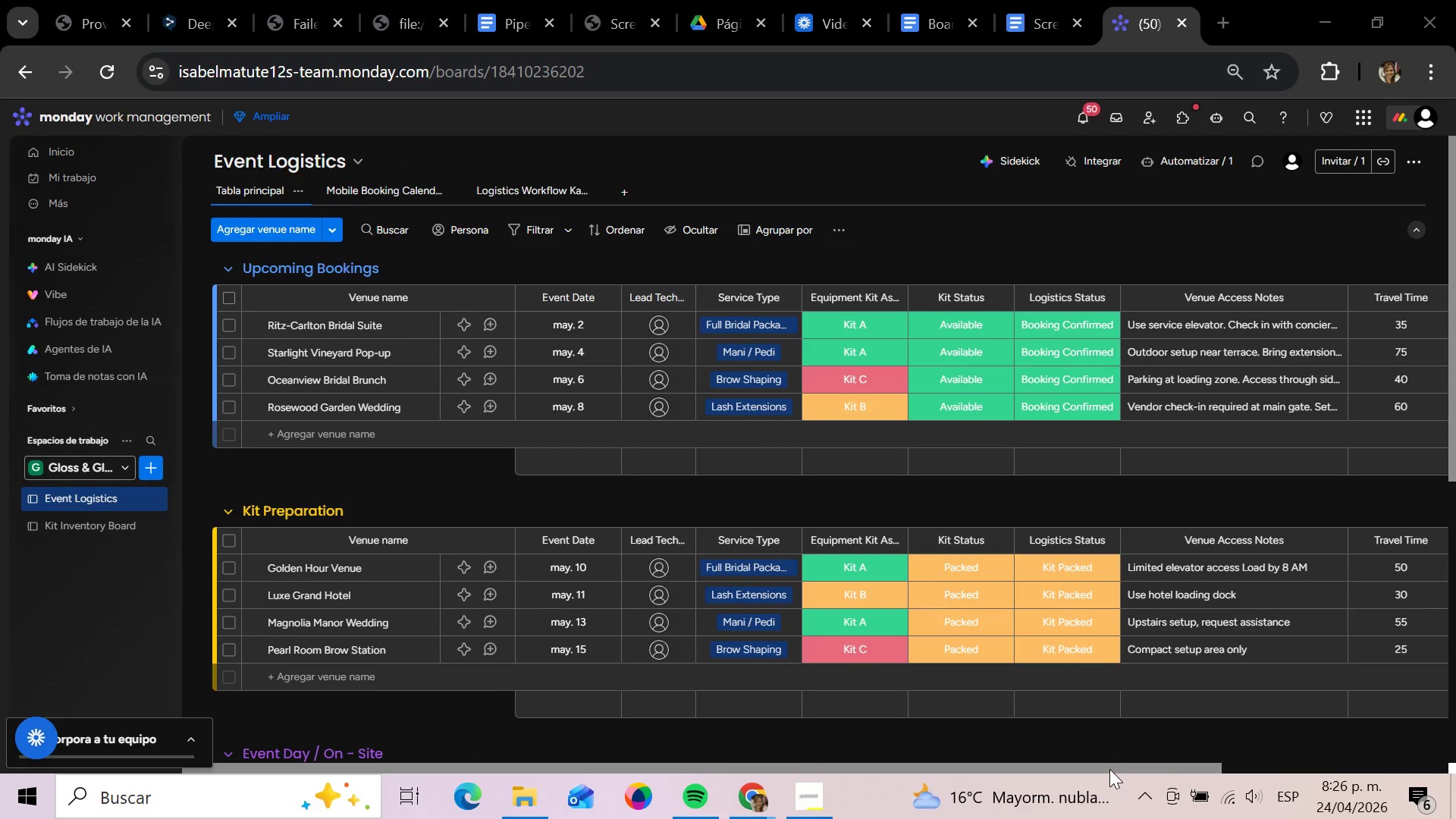 
left_click_drag(start_coordinate=[1109, 769], to_coordinate=[1455, 786])
 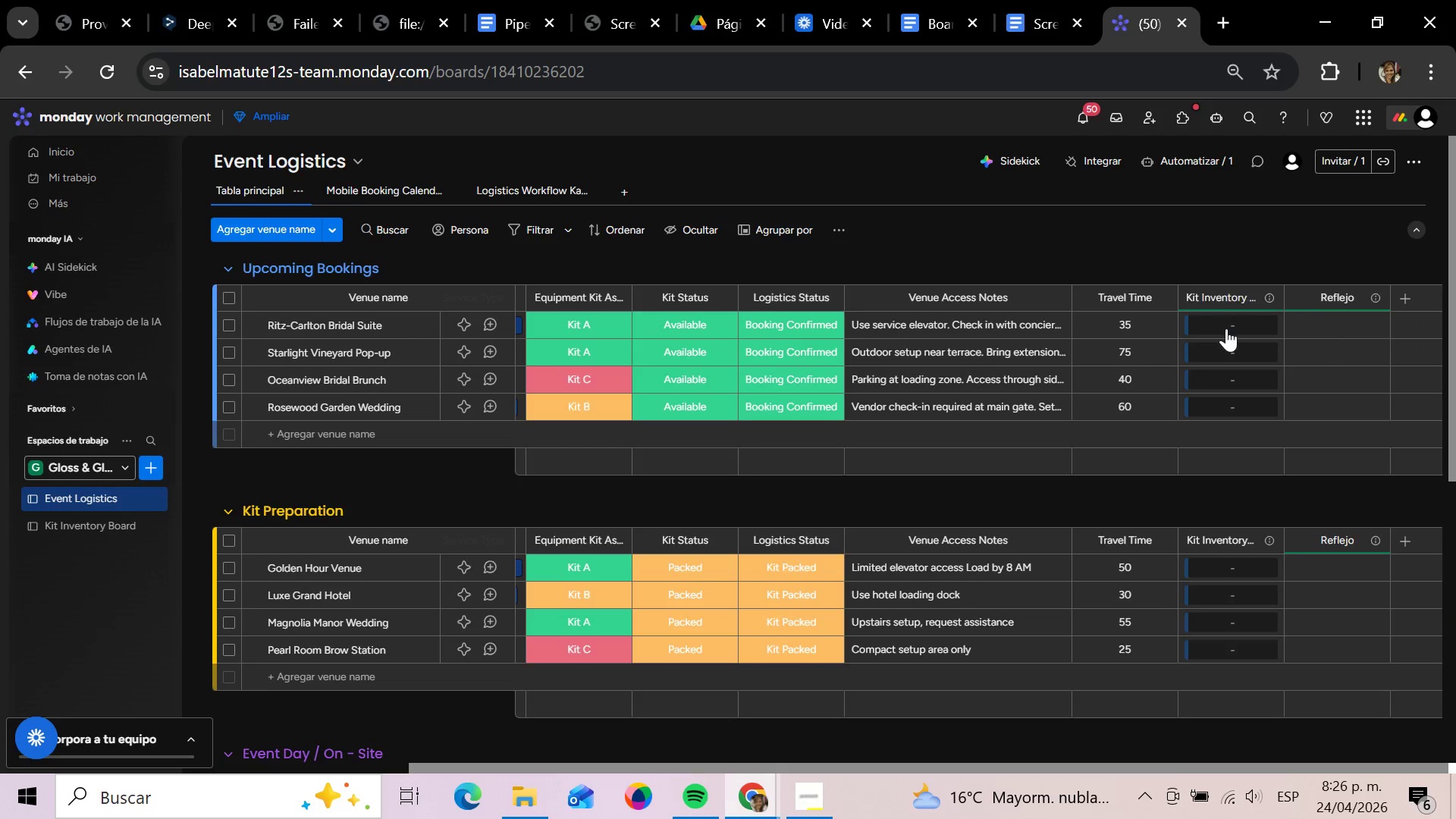 
left_click([1226, 328])
 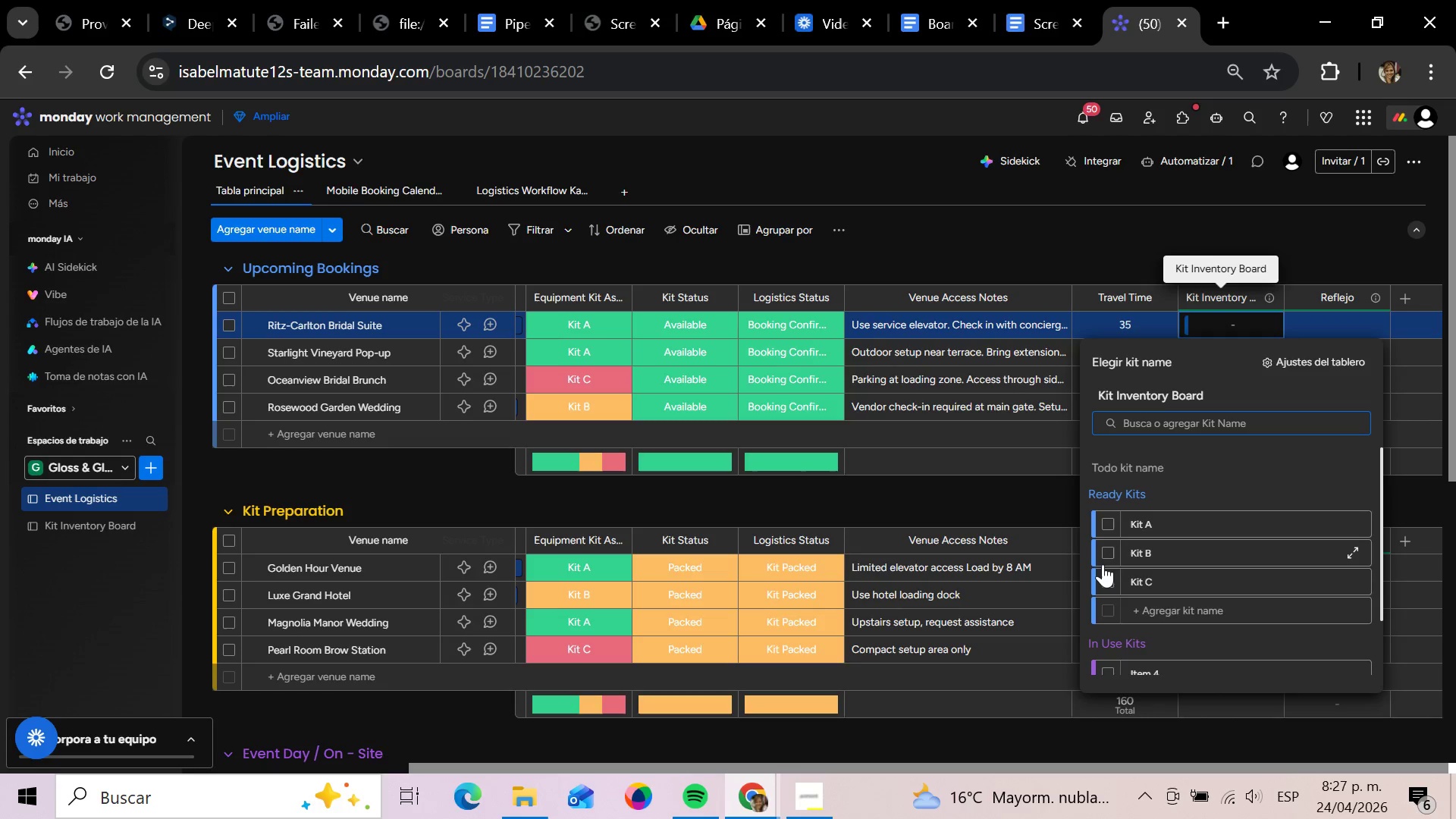 
wait(41.47)
 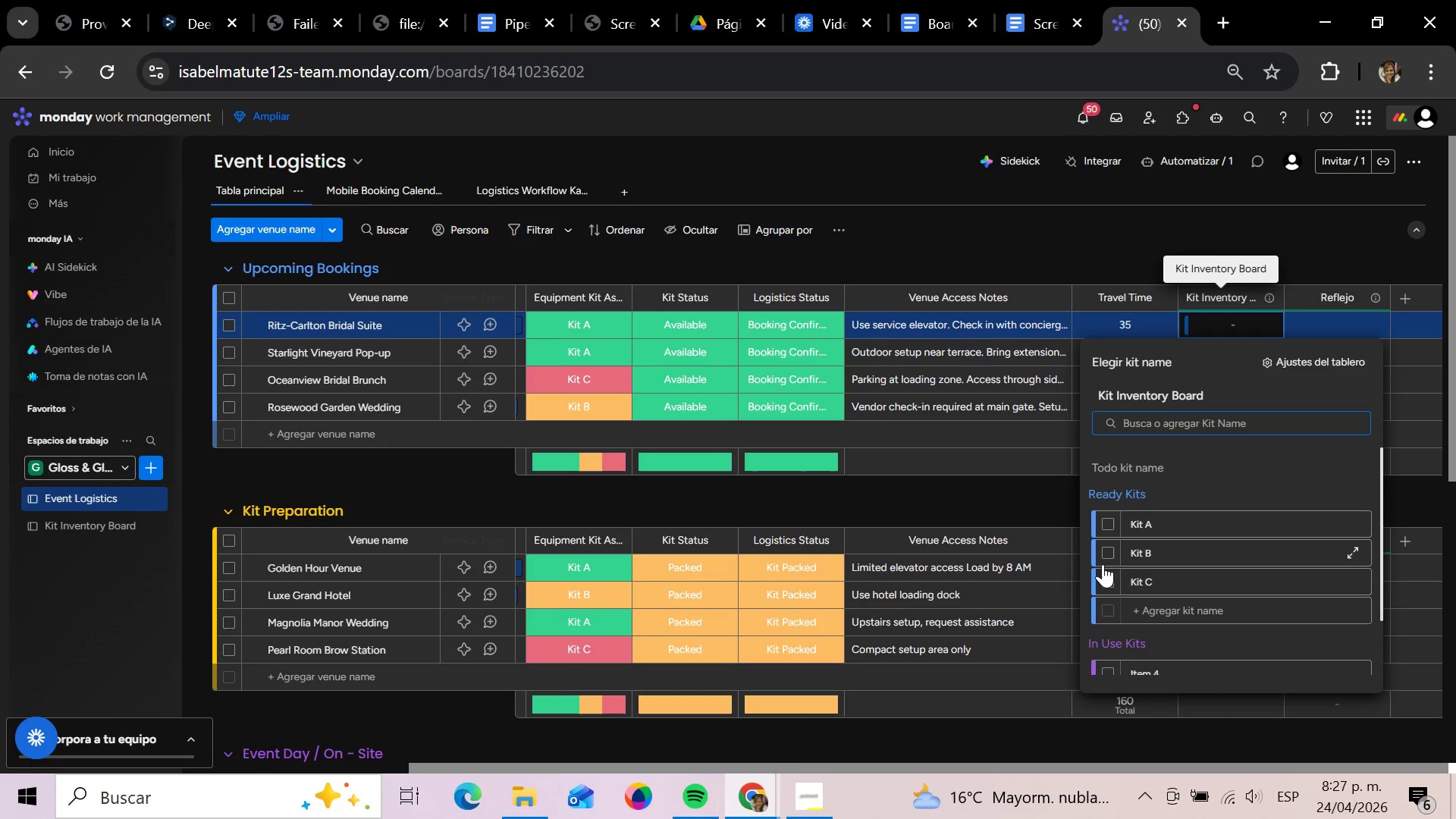 
left_click([1111, 528])
 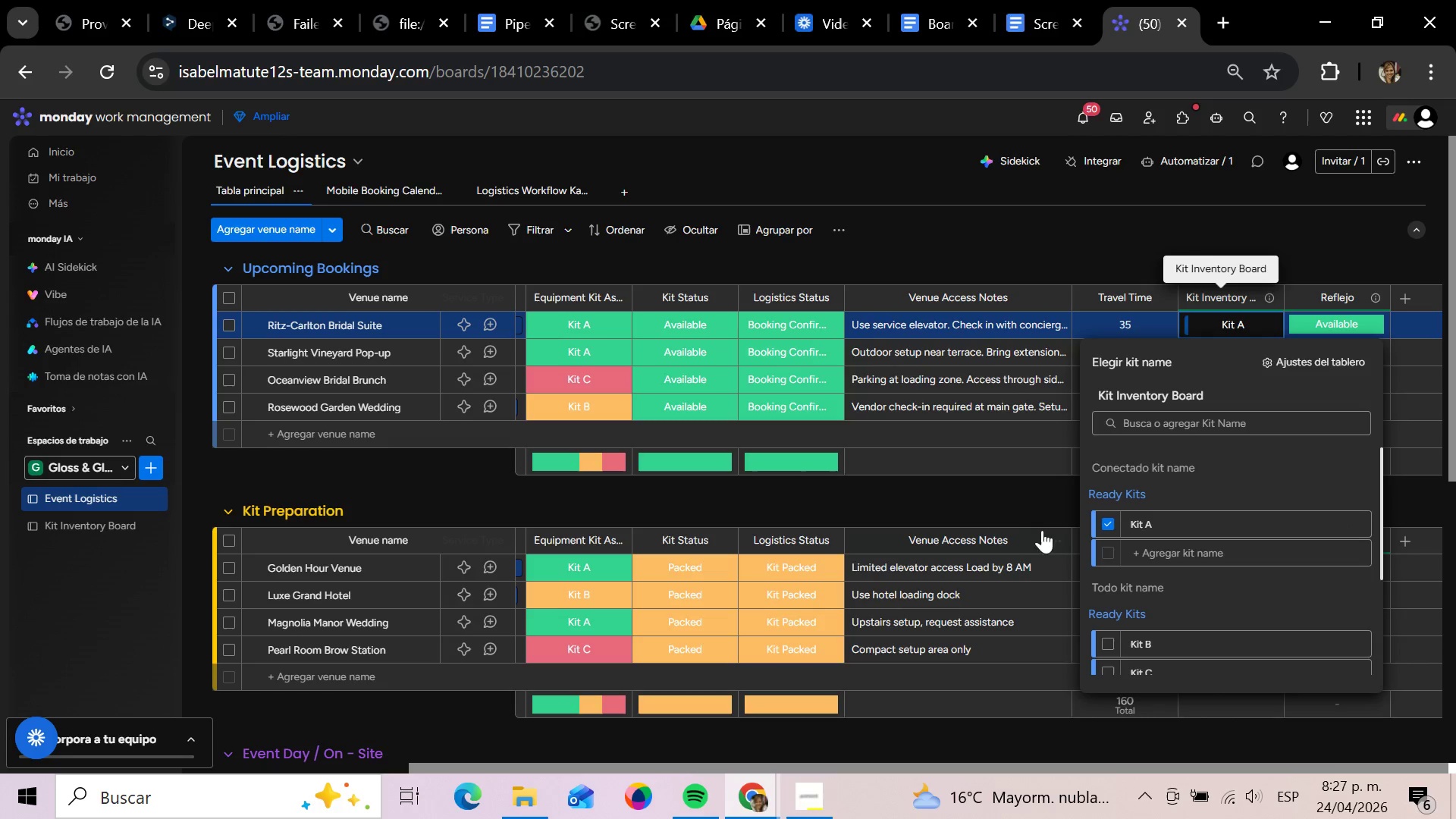 
left_click([1018, 513])
 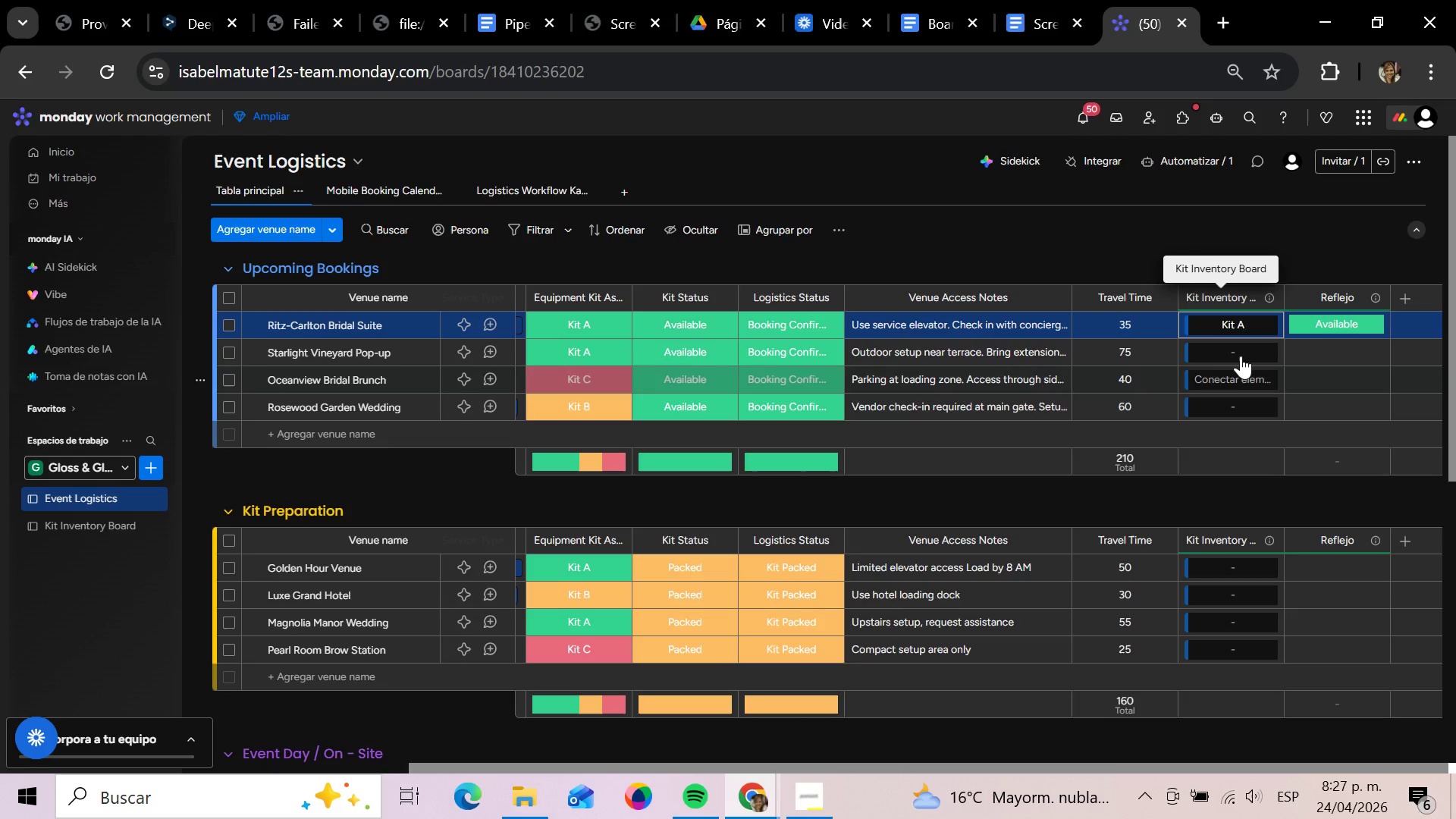 
left_click([1241, 356])
 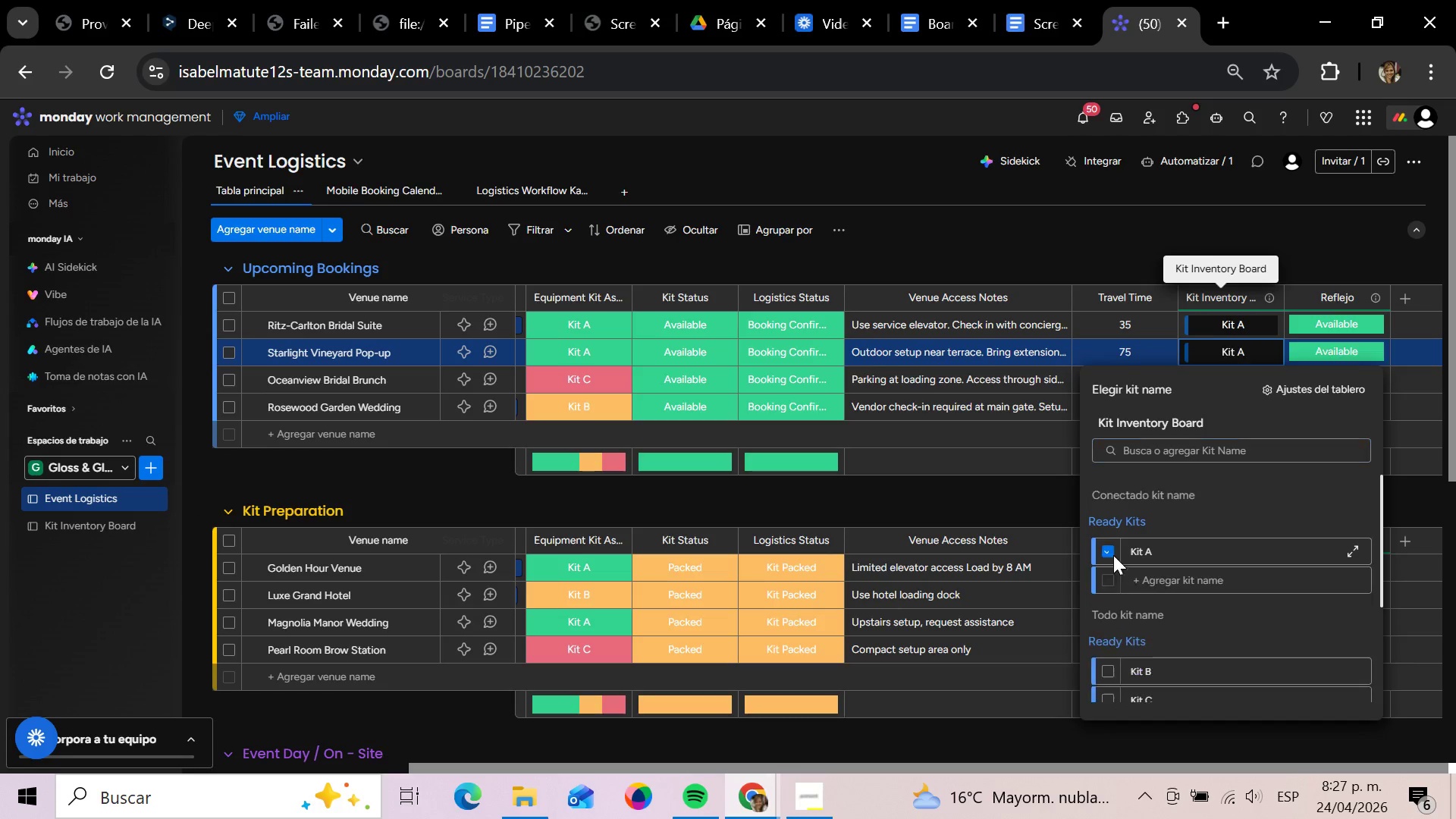 
wait(6.88)
 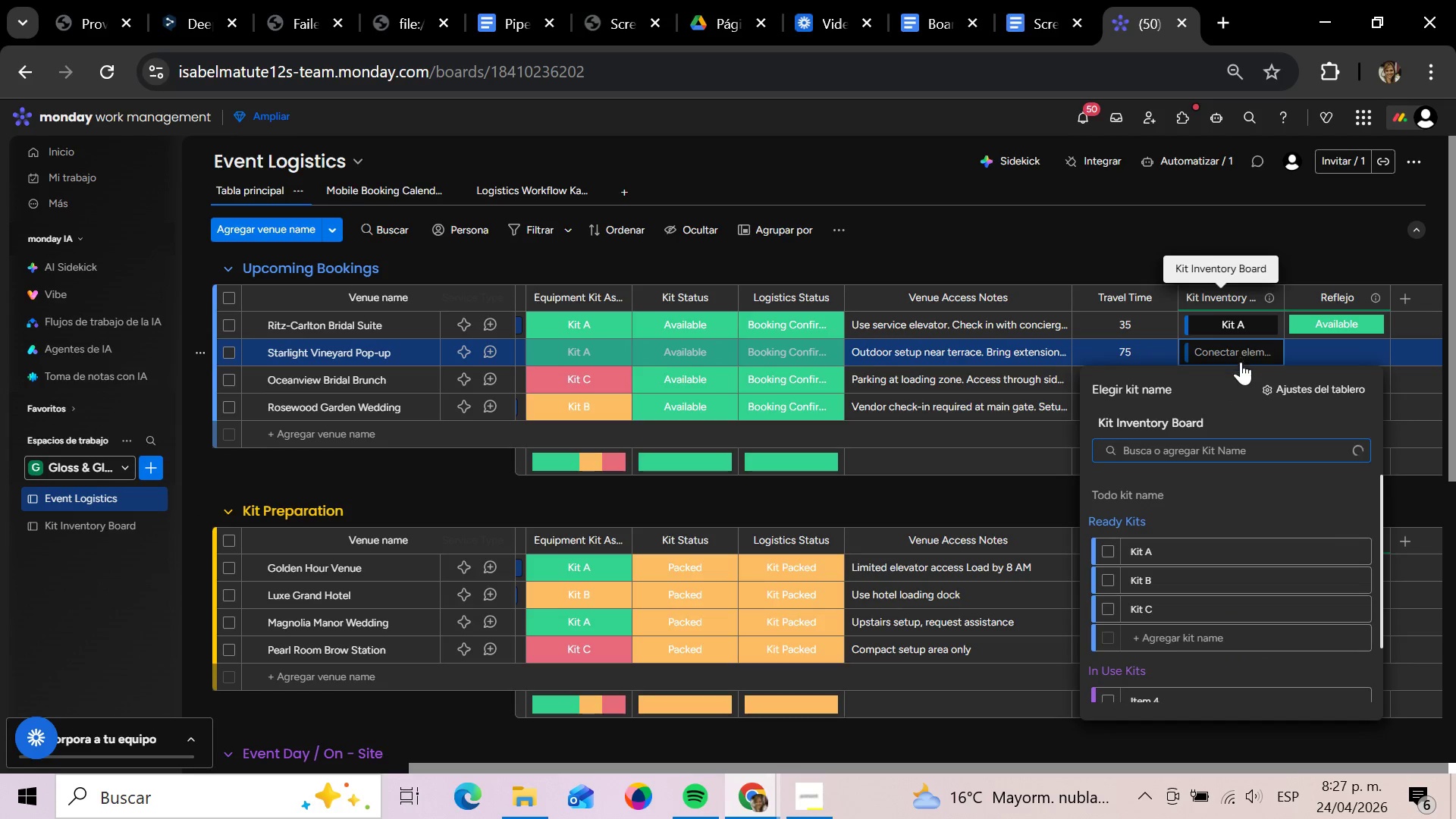 
left_click([959, 517])
 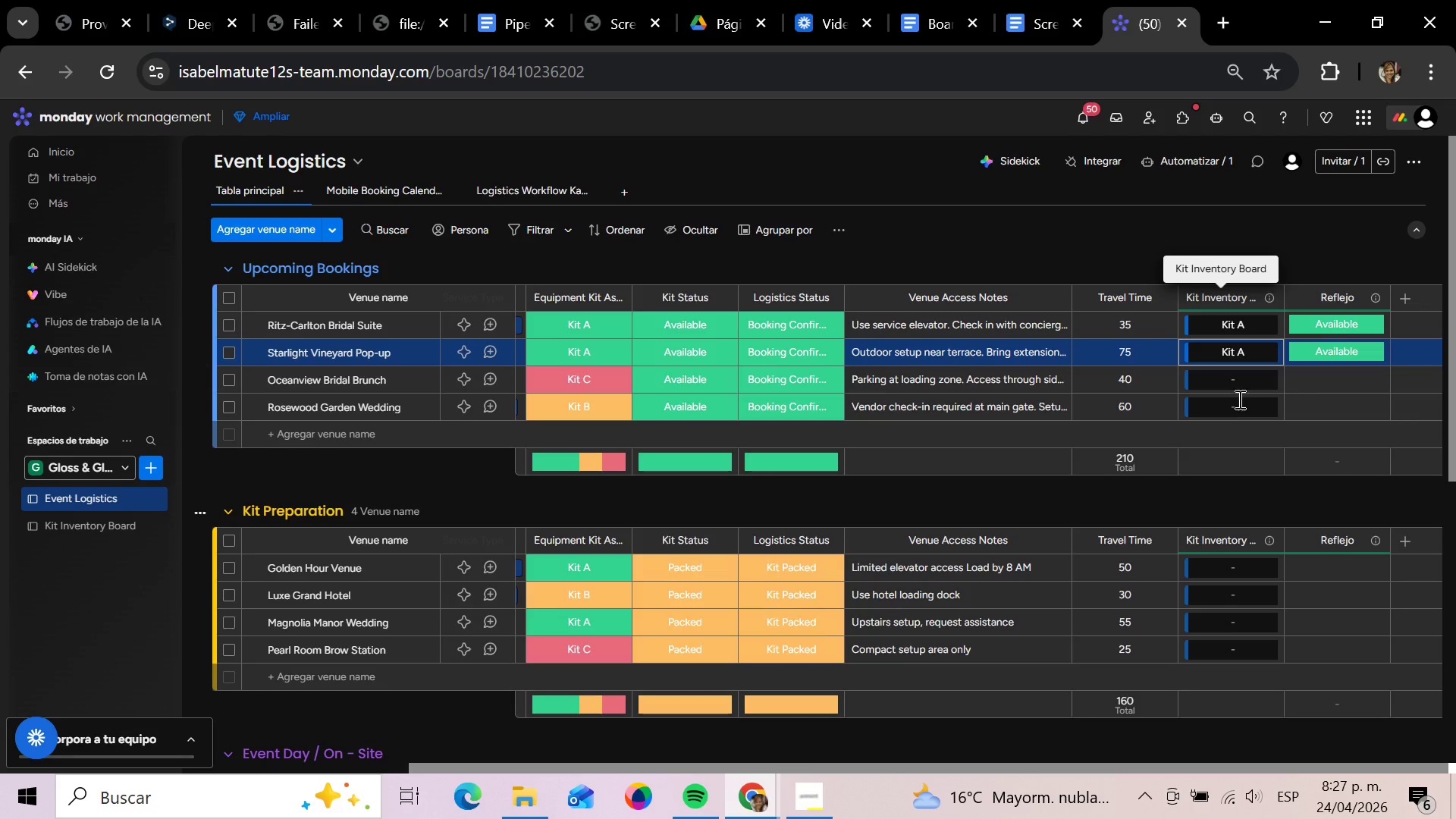 
left_click([1224, 384])
 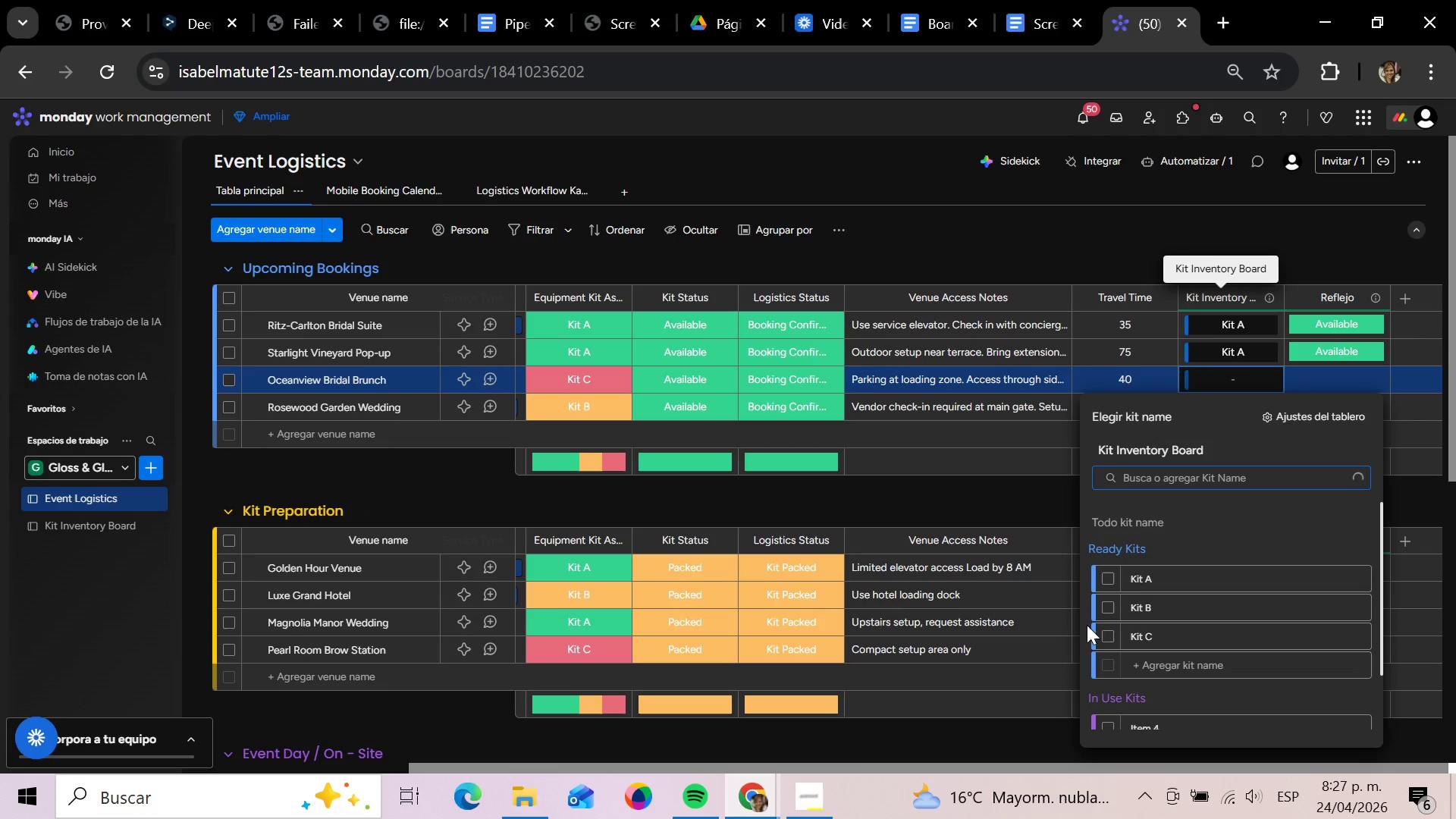 
left_click([1117, 638])
 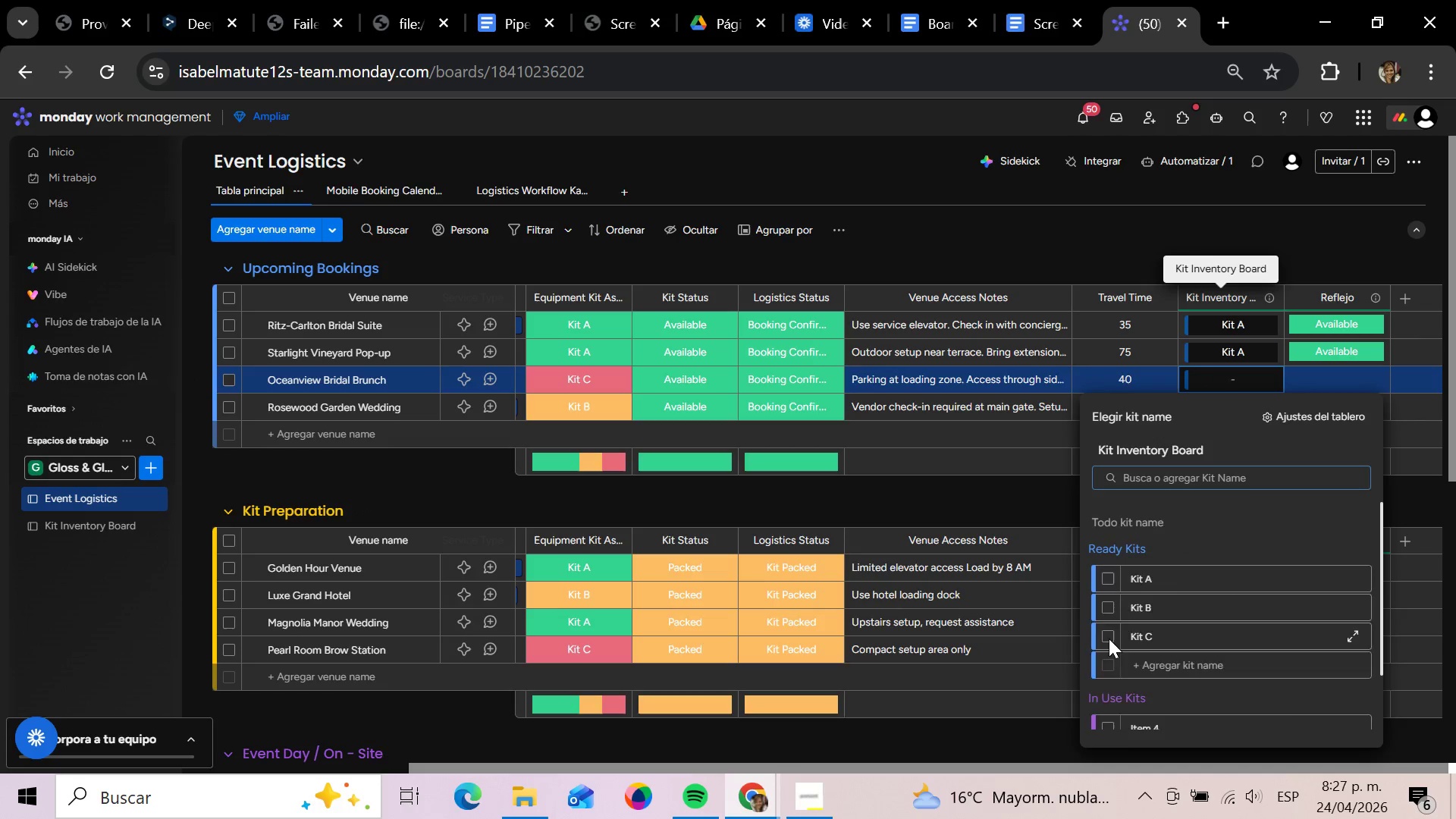 
left_click([1109, 639])
 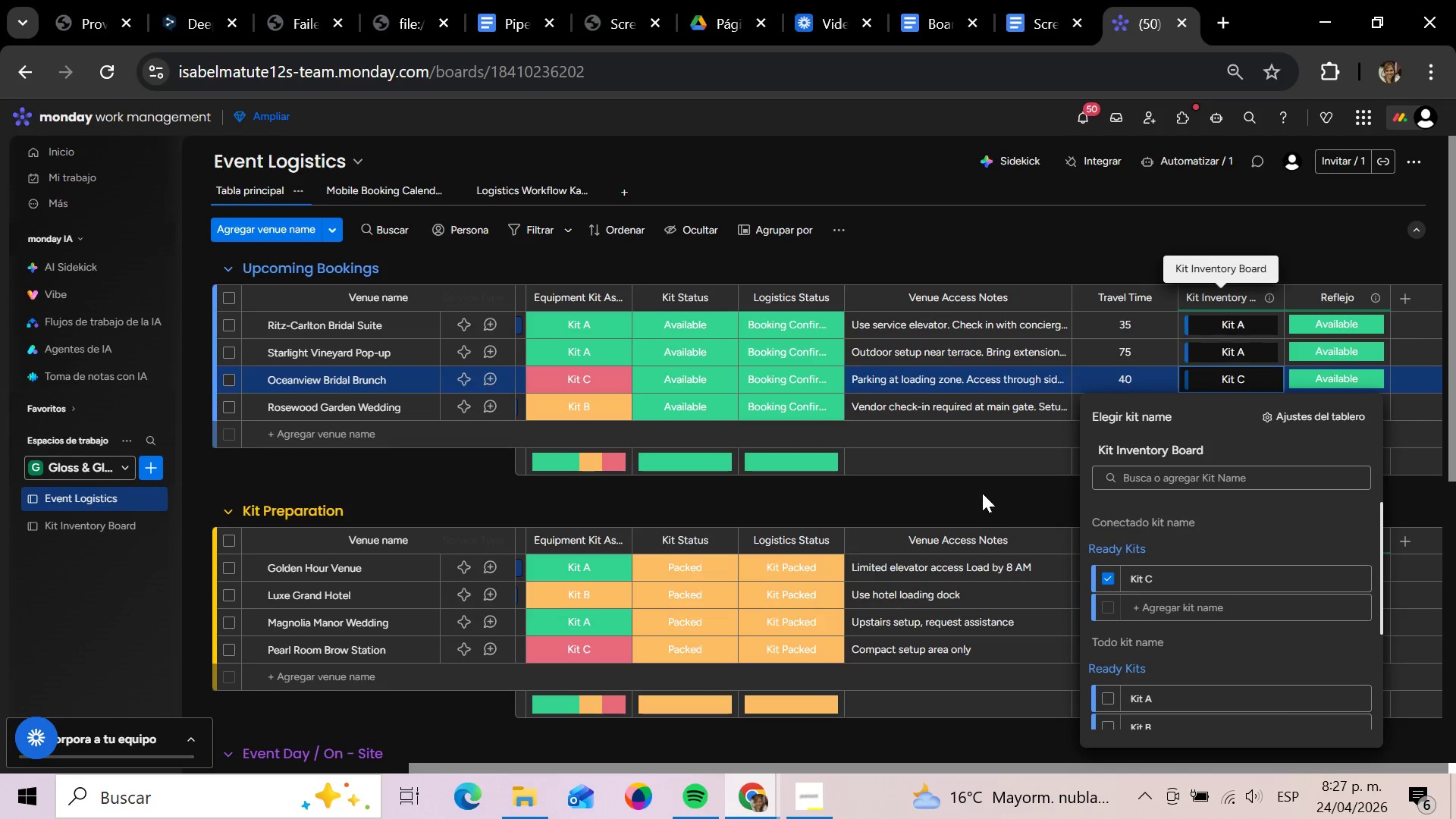 
left_click([982, 495])
 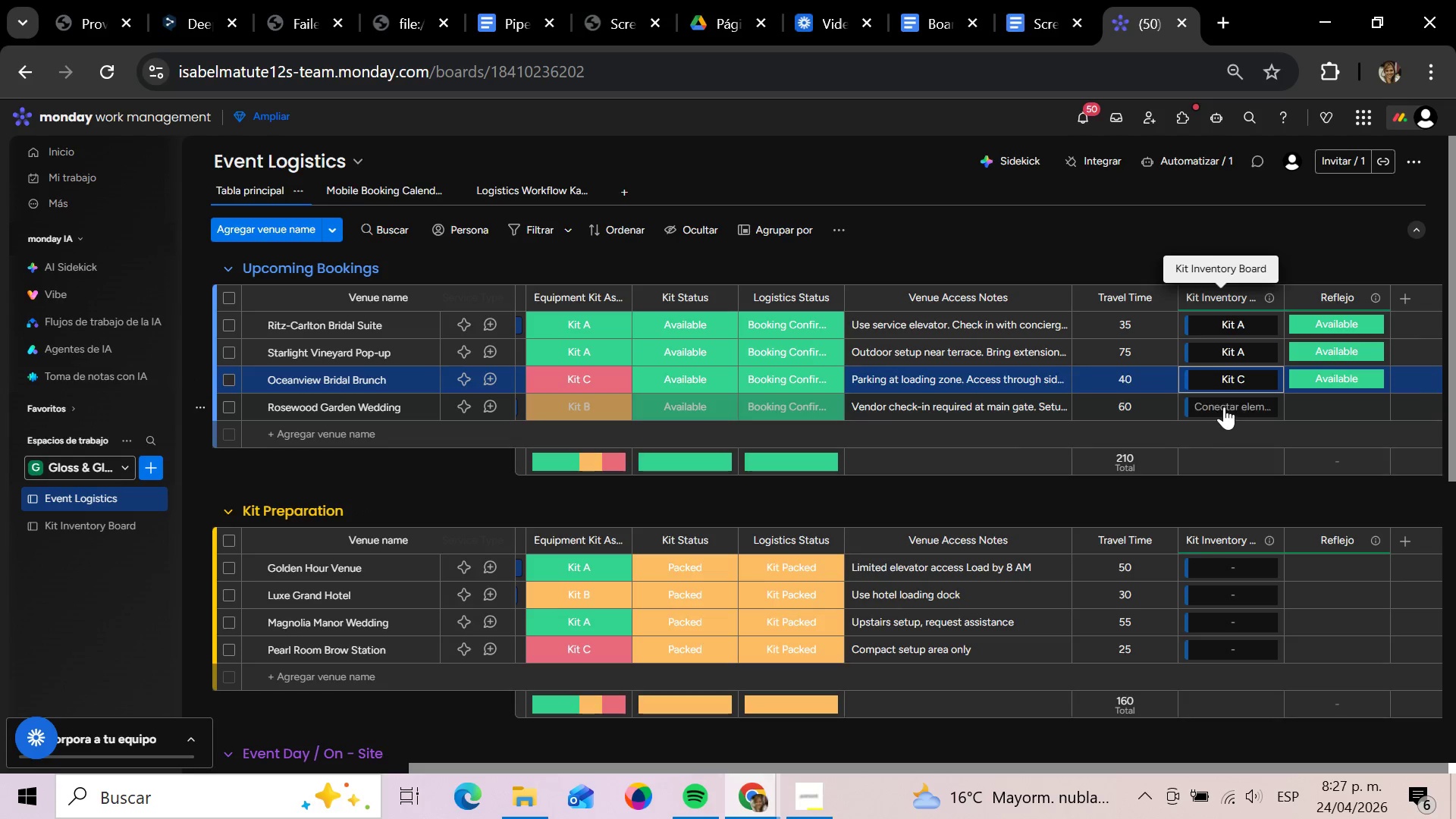 
left_click([1224, 406])
 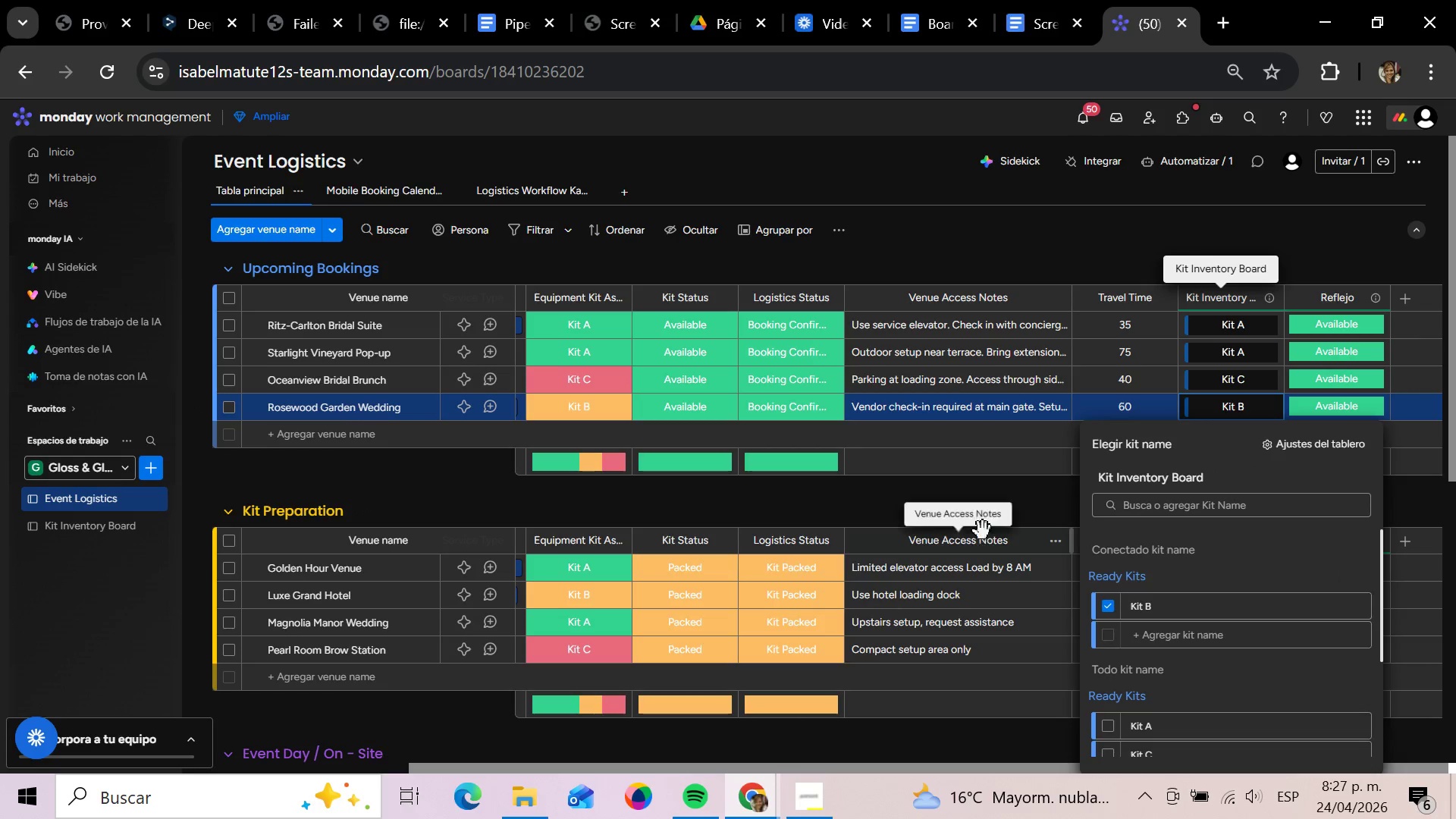 
wait(5.02)
 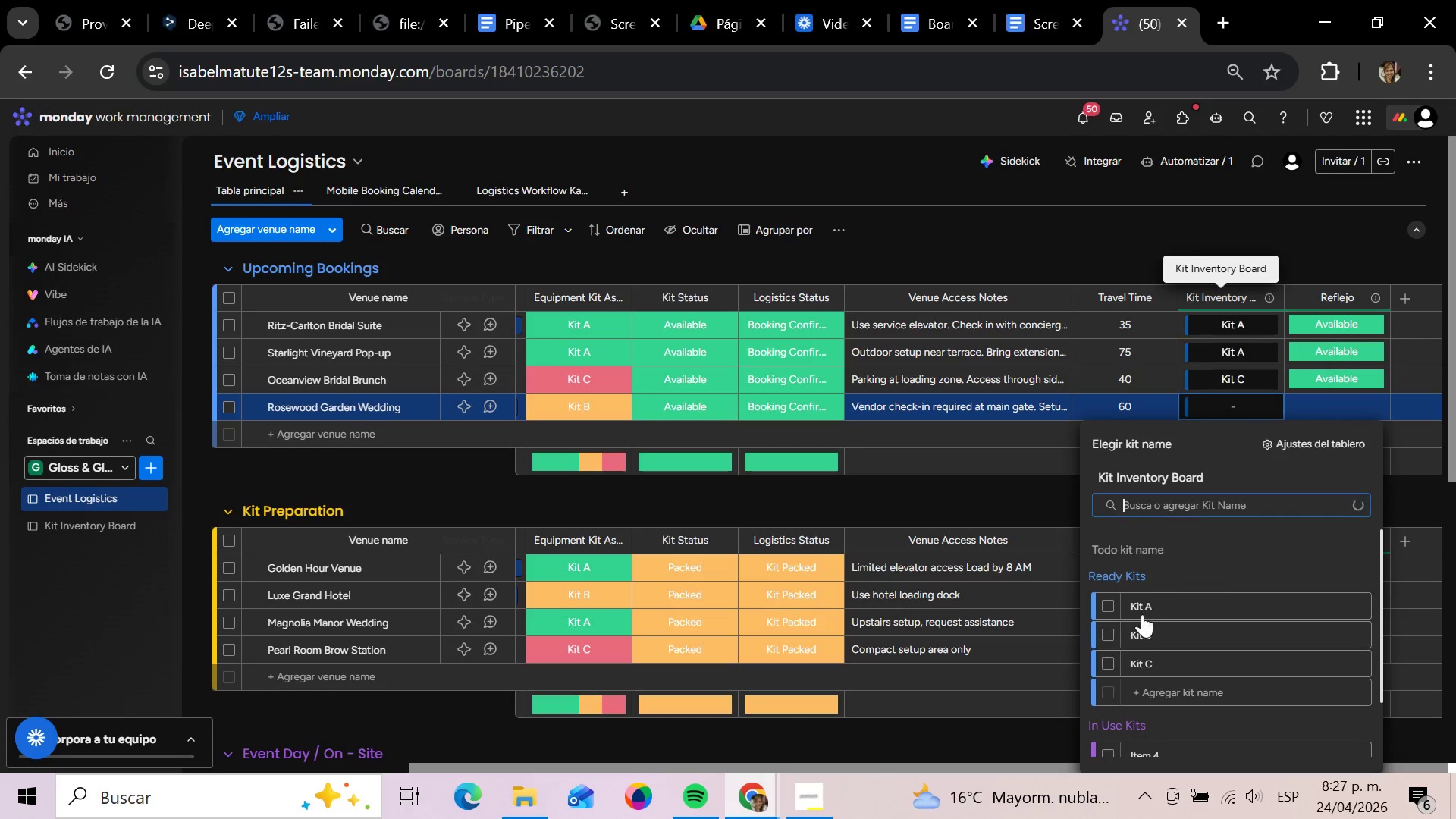 
left_click([856, 507])
 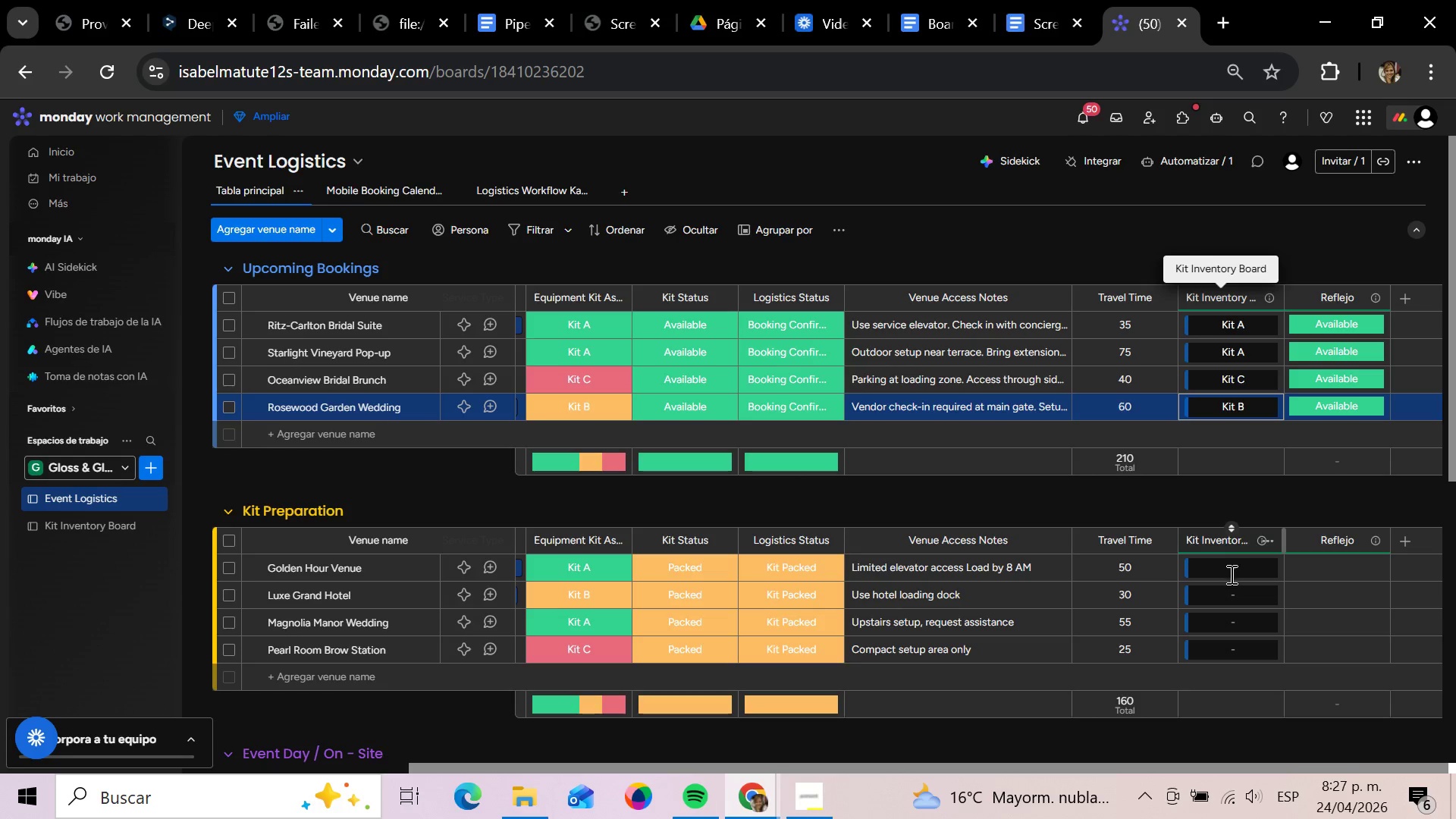 
left_click([1230, 574])
 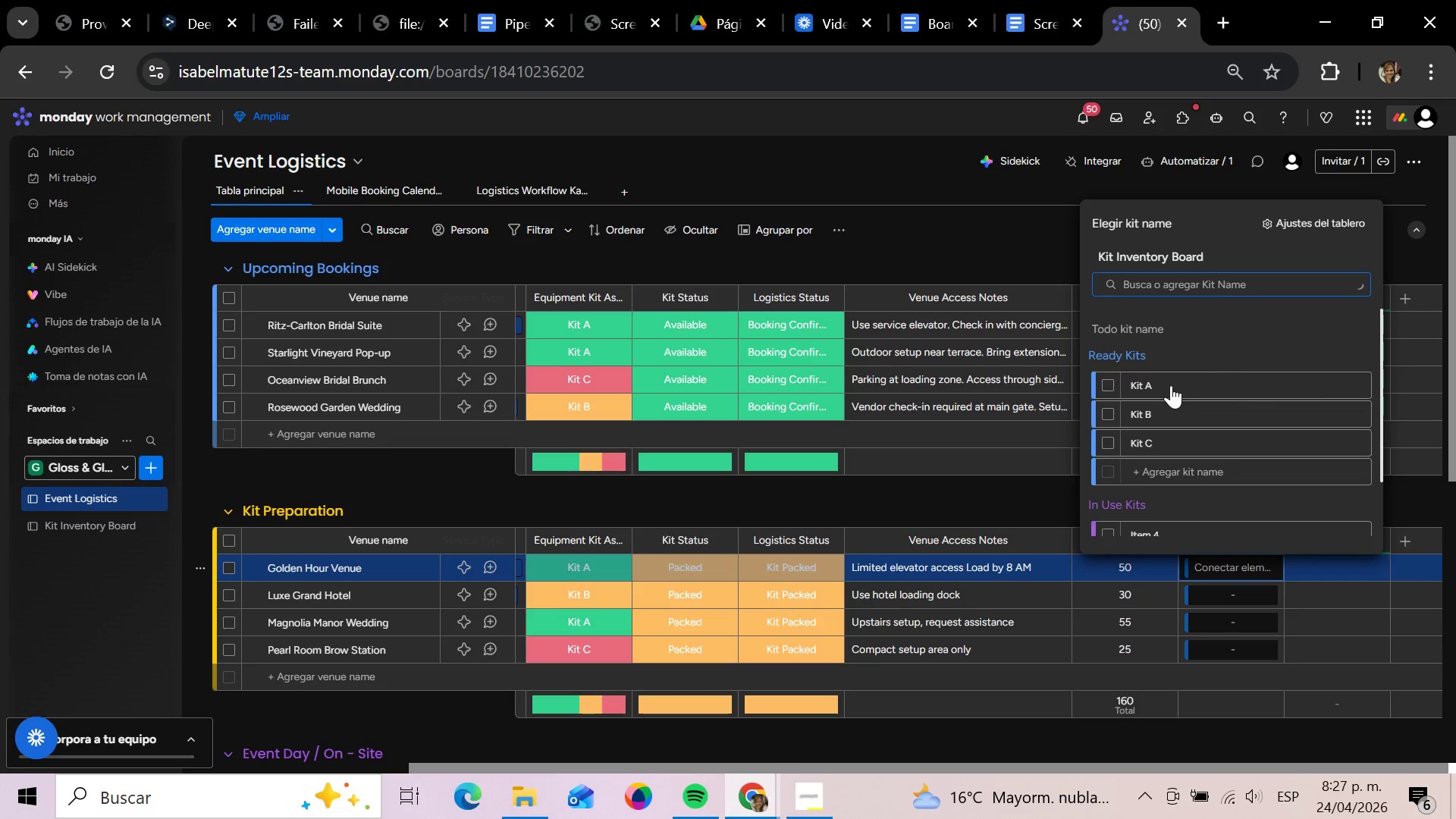 
left_click([1109, 384])
 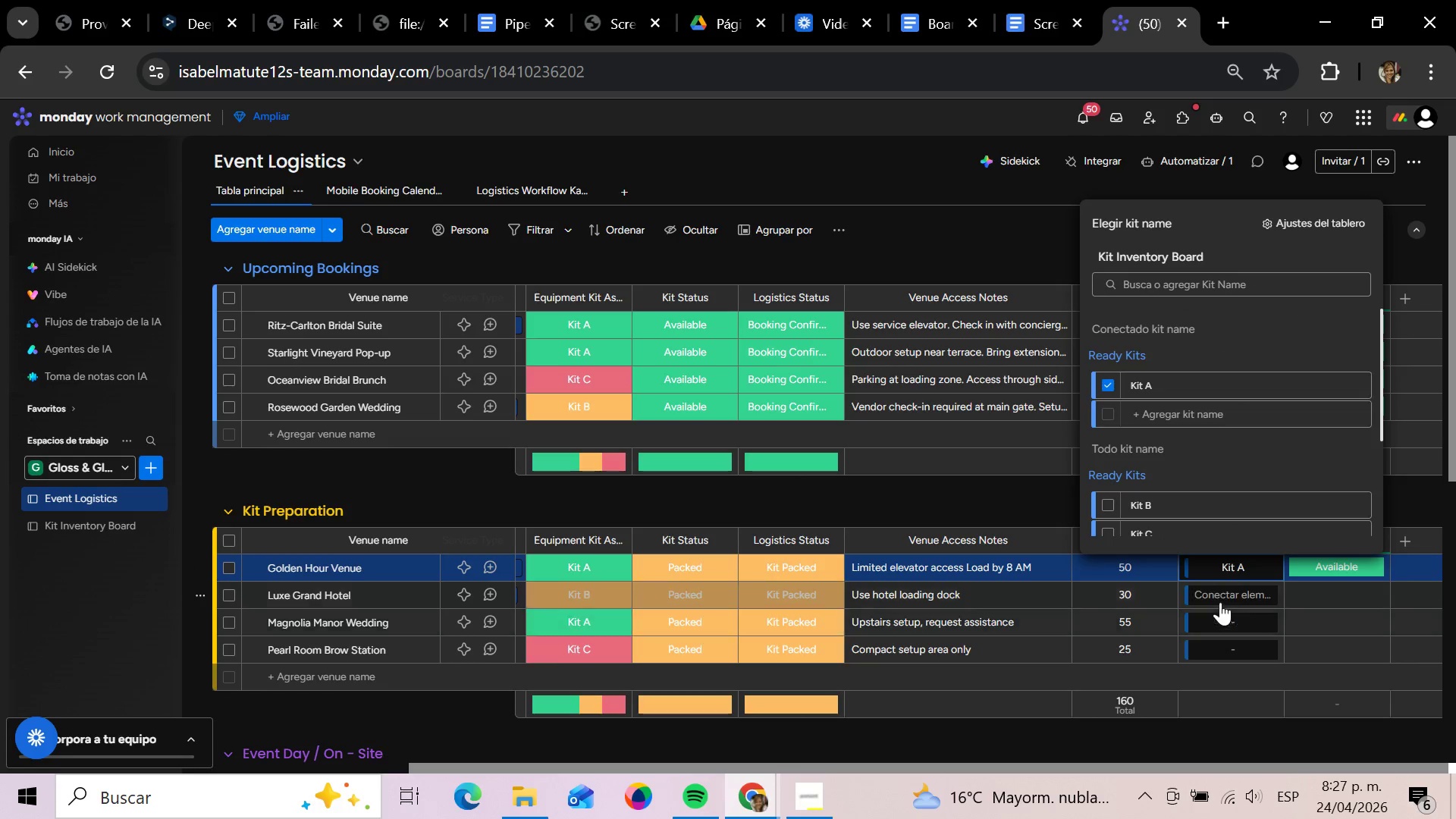 
left_click([1220, 602])
 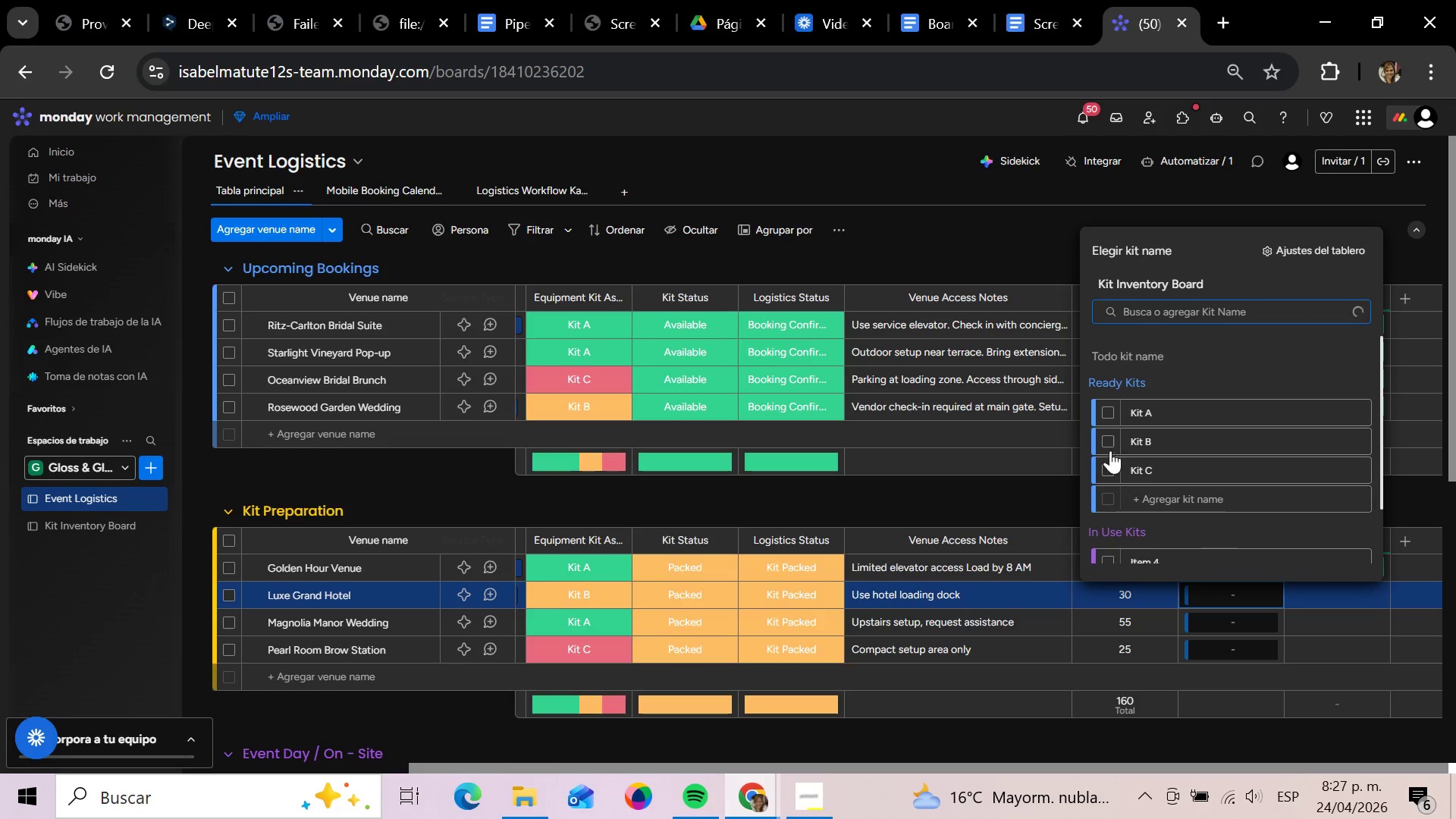 
left_click([1110, 450])
 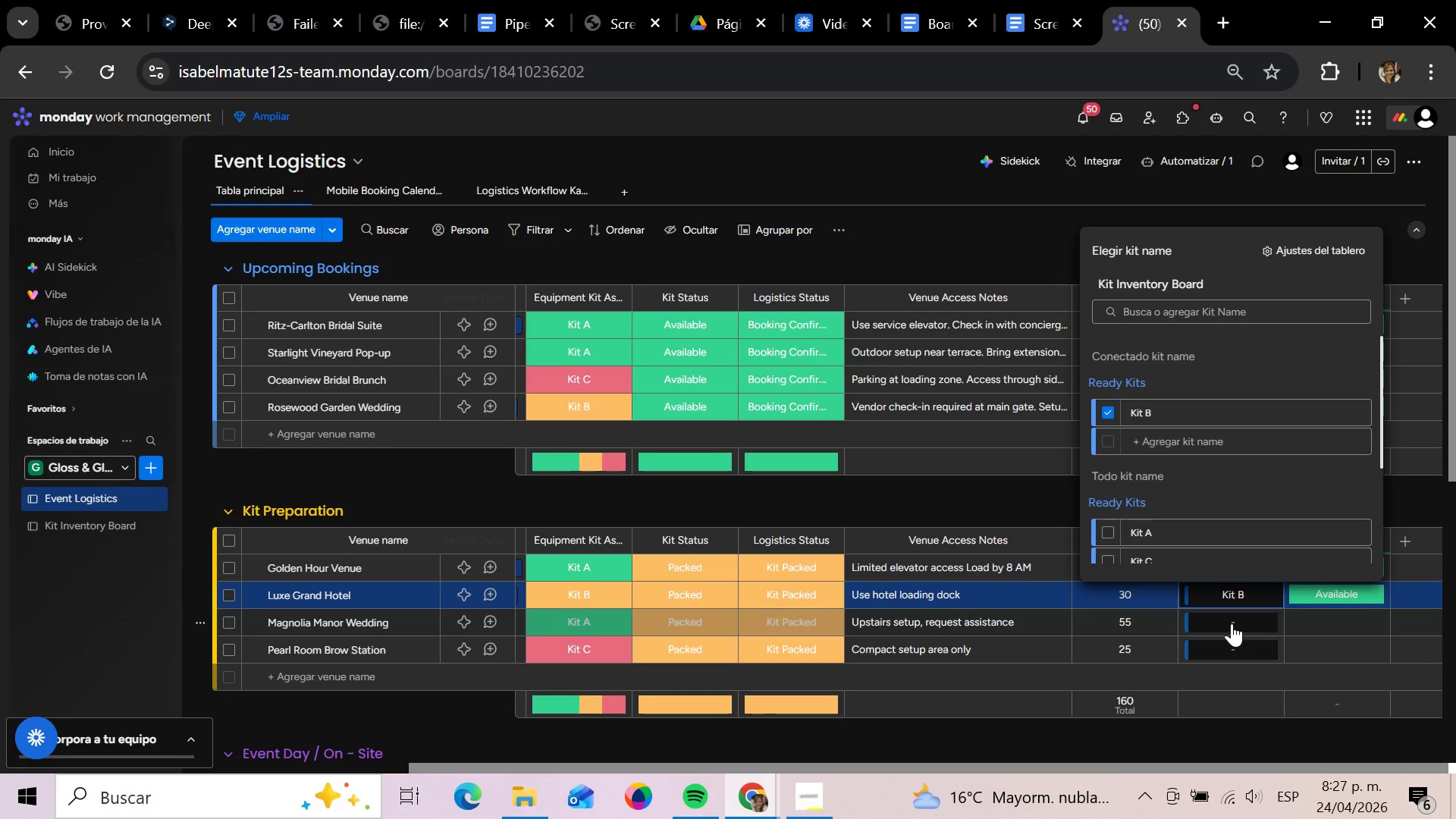 
left_click([1232, 623])
 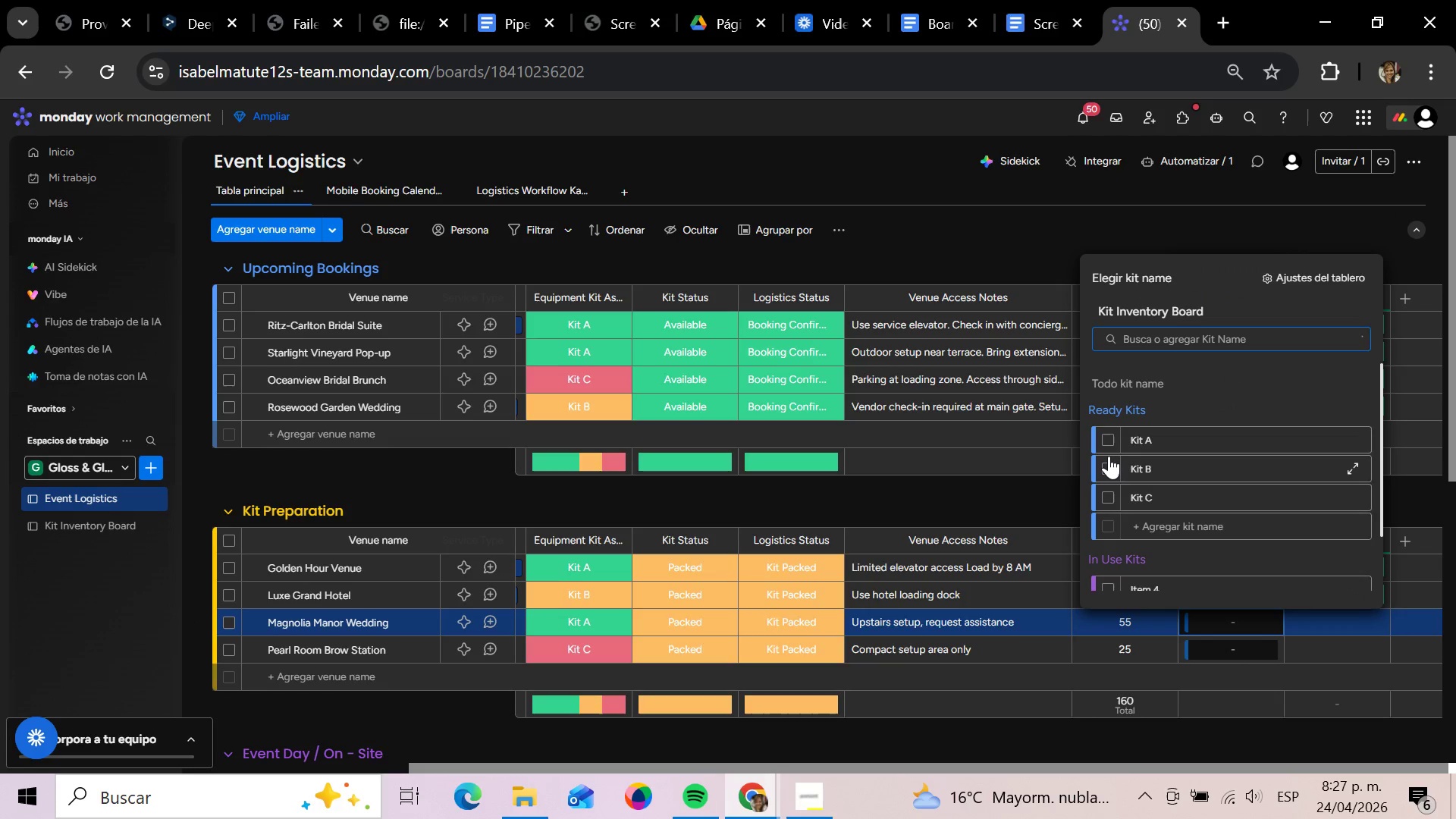 
left_click([1113, 442])
 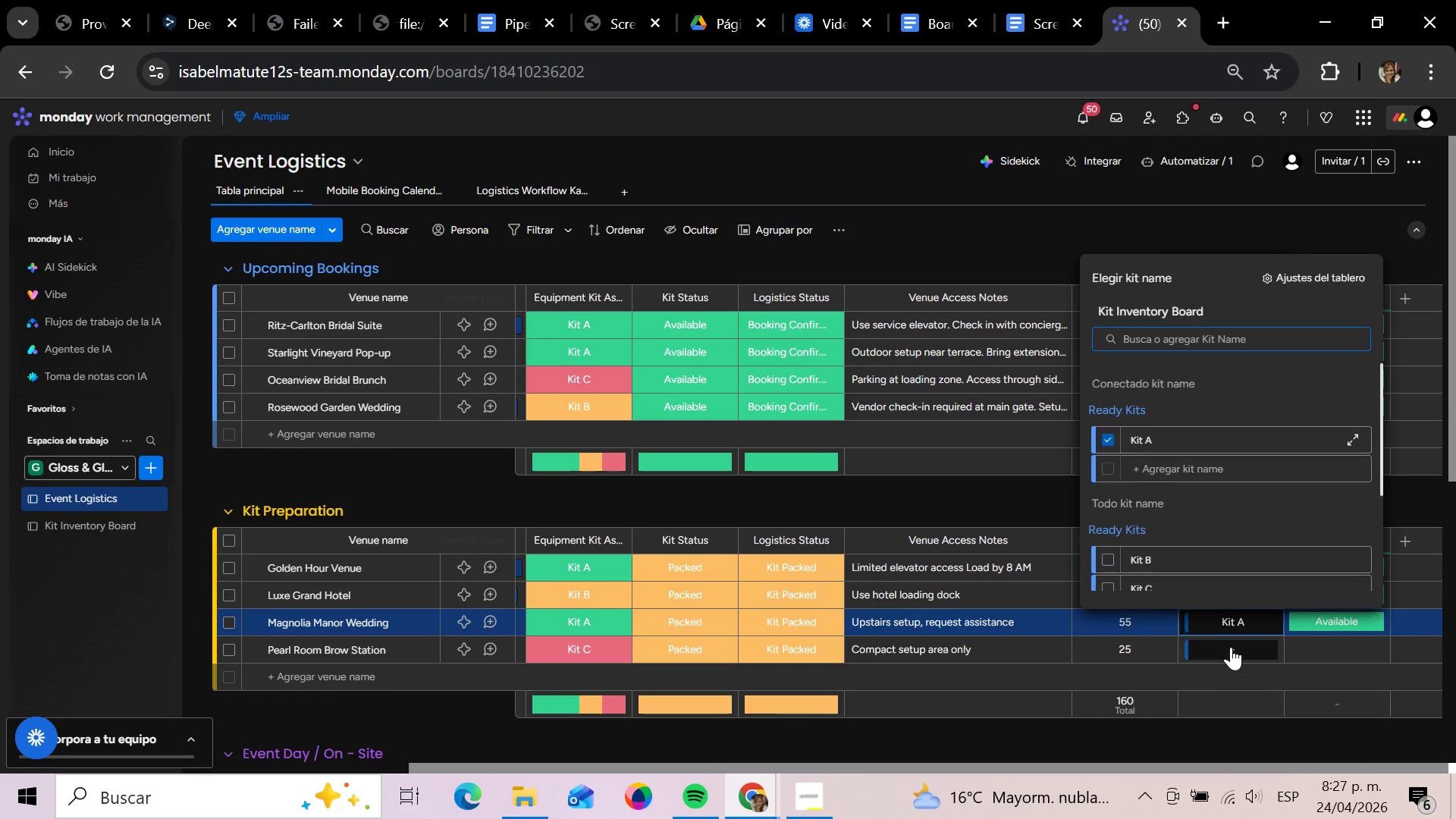 
left_click([1228, 644])
 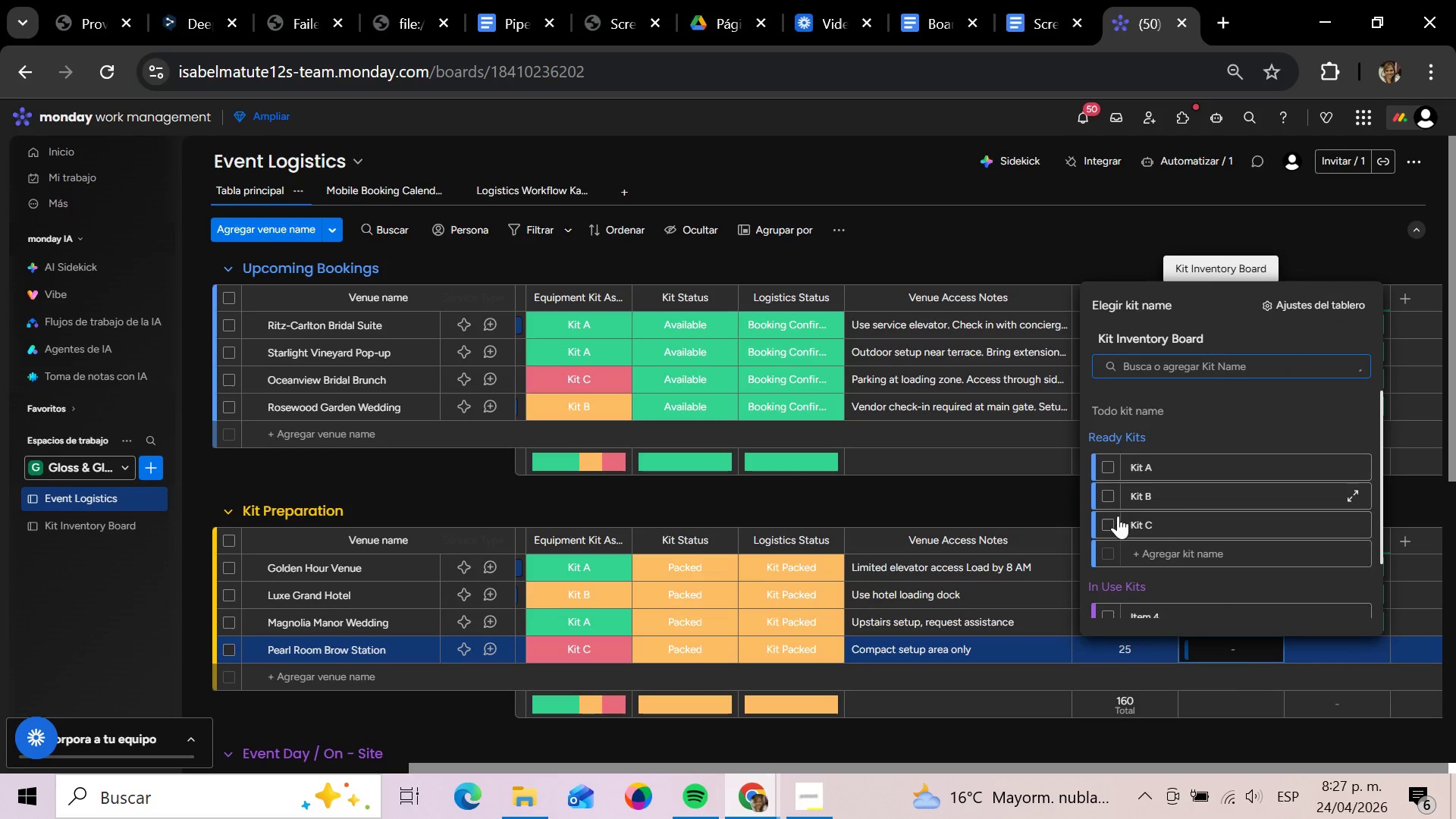 
left_click([1119, 522])
 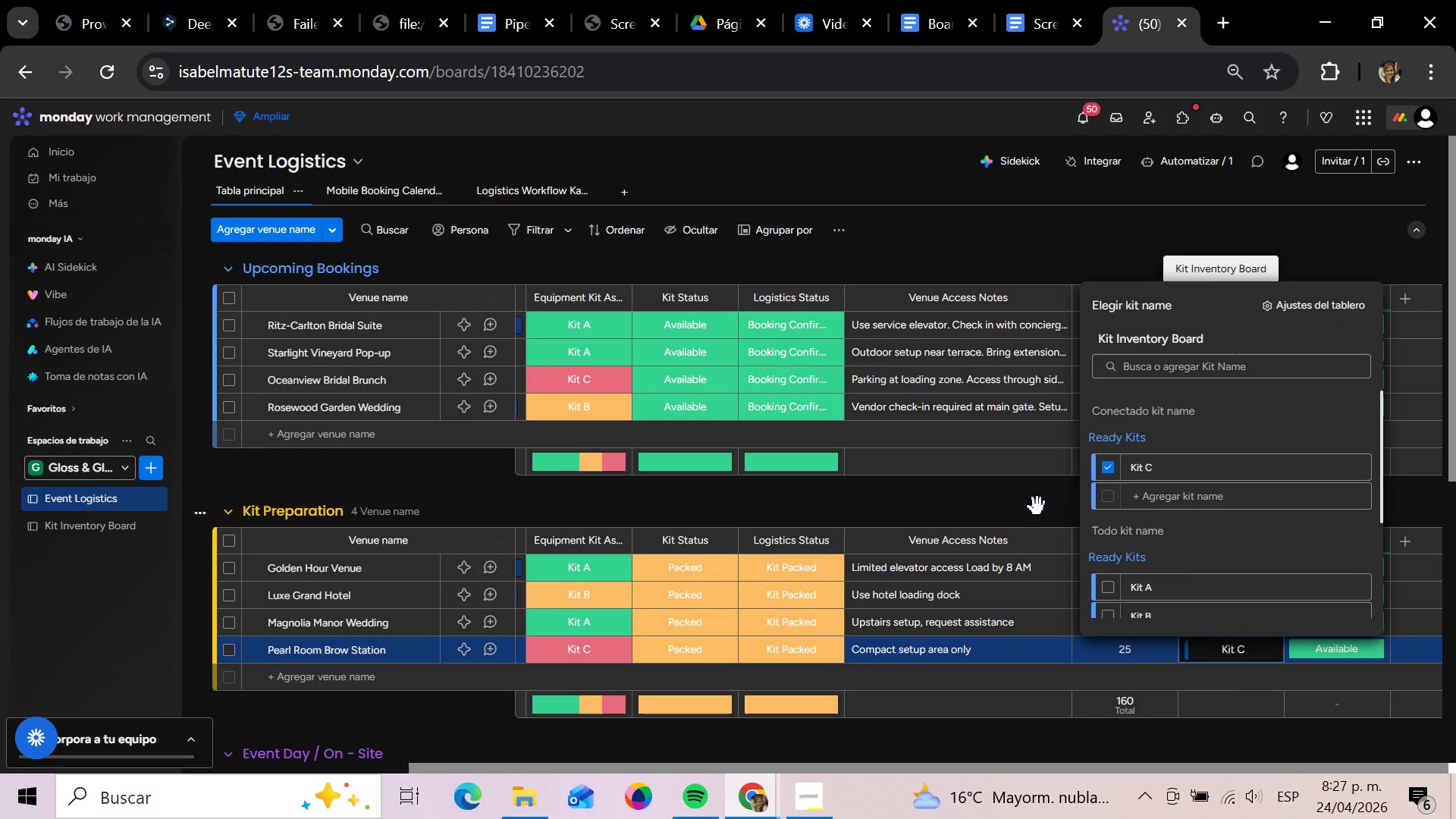 
left_click([1037, 507])
 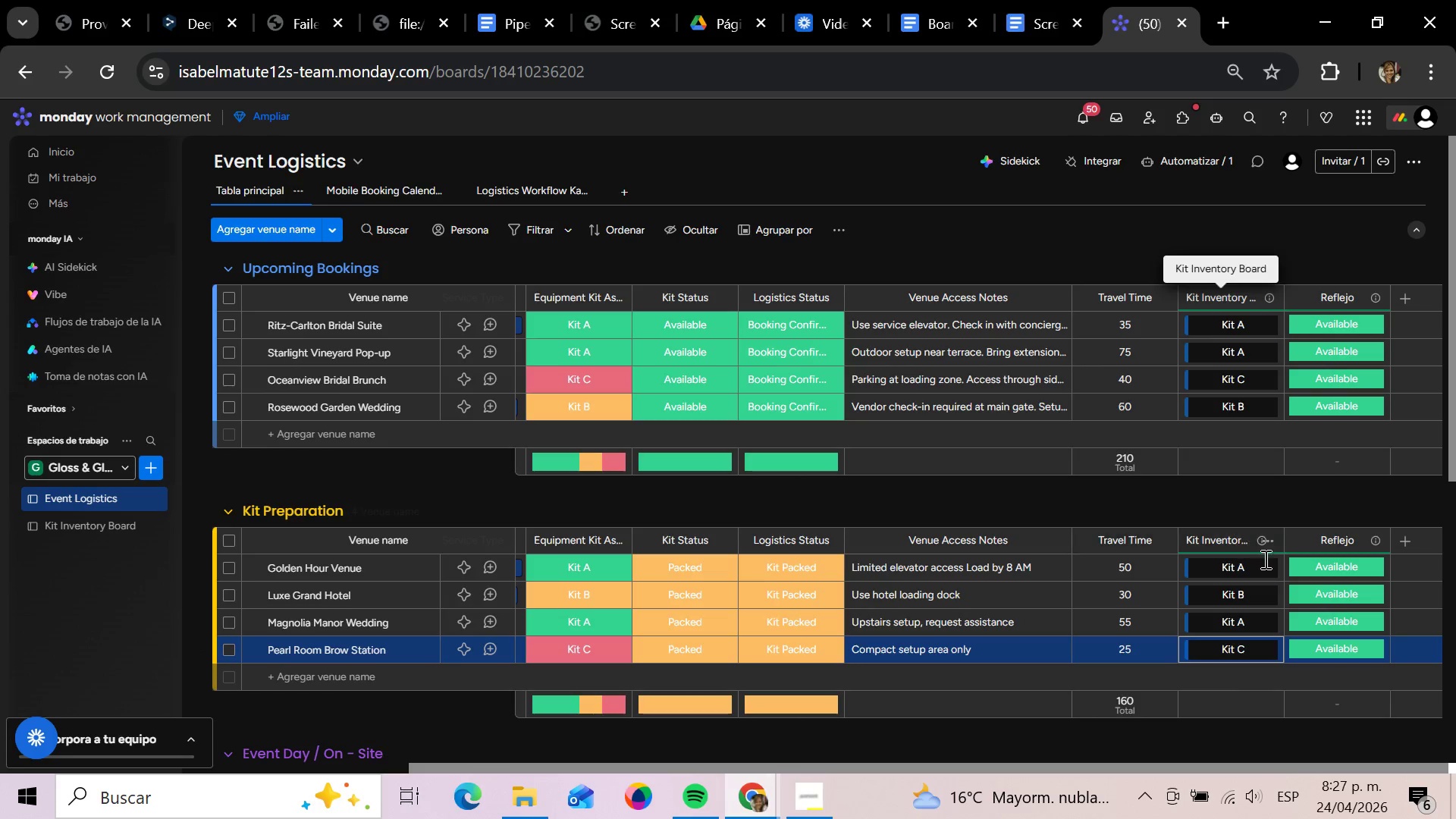 
scroll: coordinate [1266, 621], scroll_direction: down, amount: 4.0
 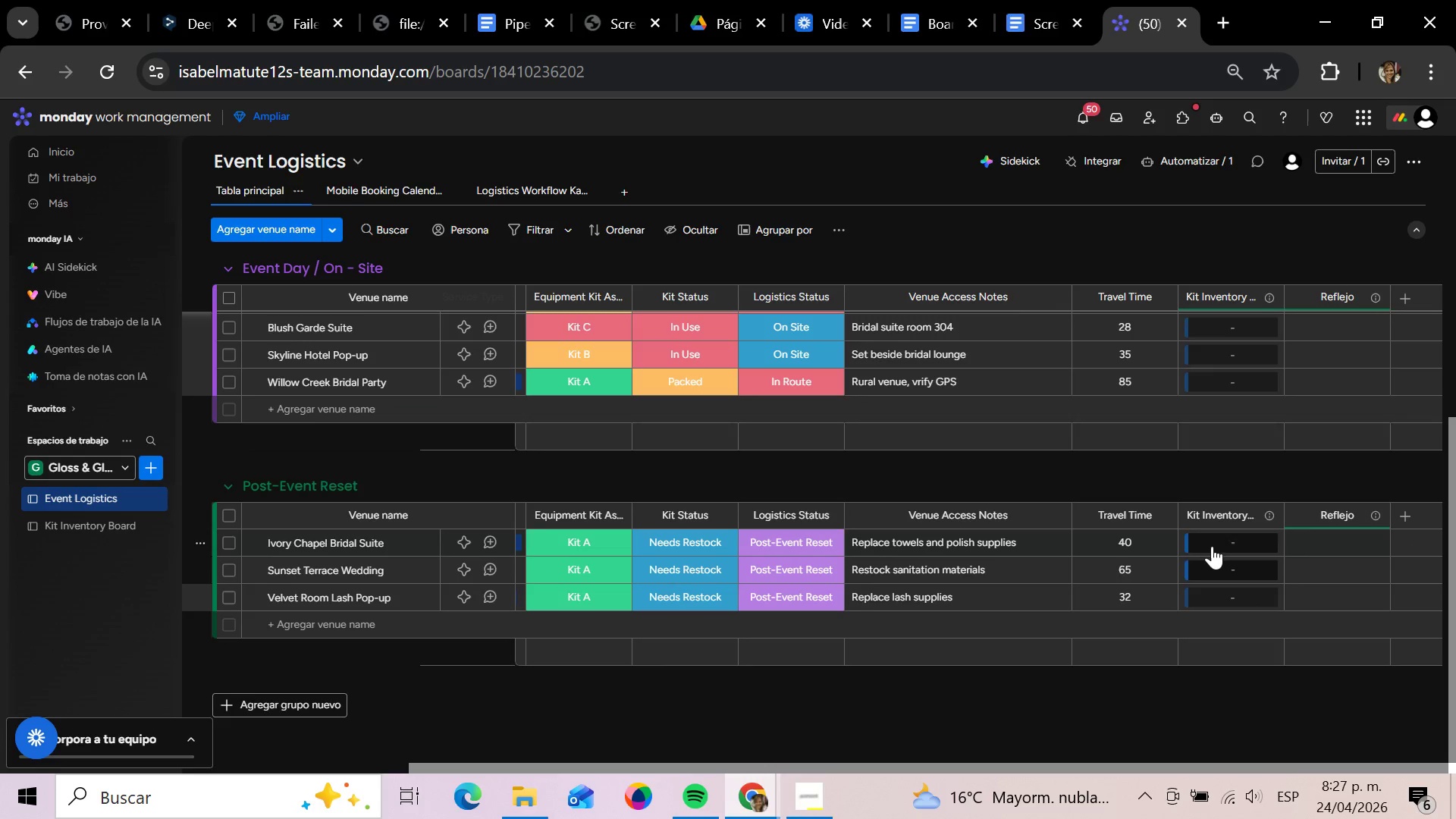 
scroll: coordinate [1216, 544], scroll_direction: up, amount: 1.0
 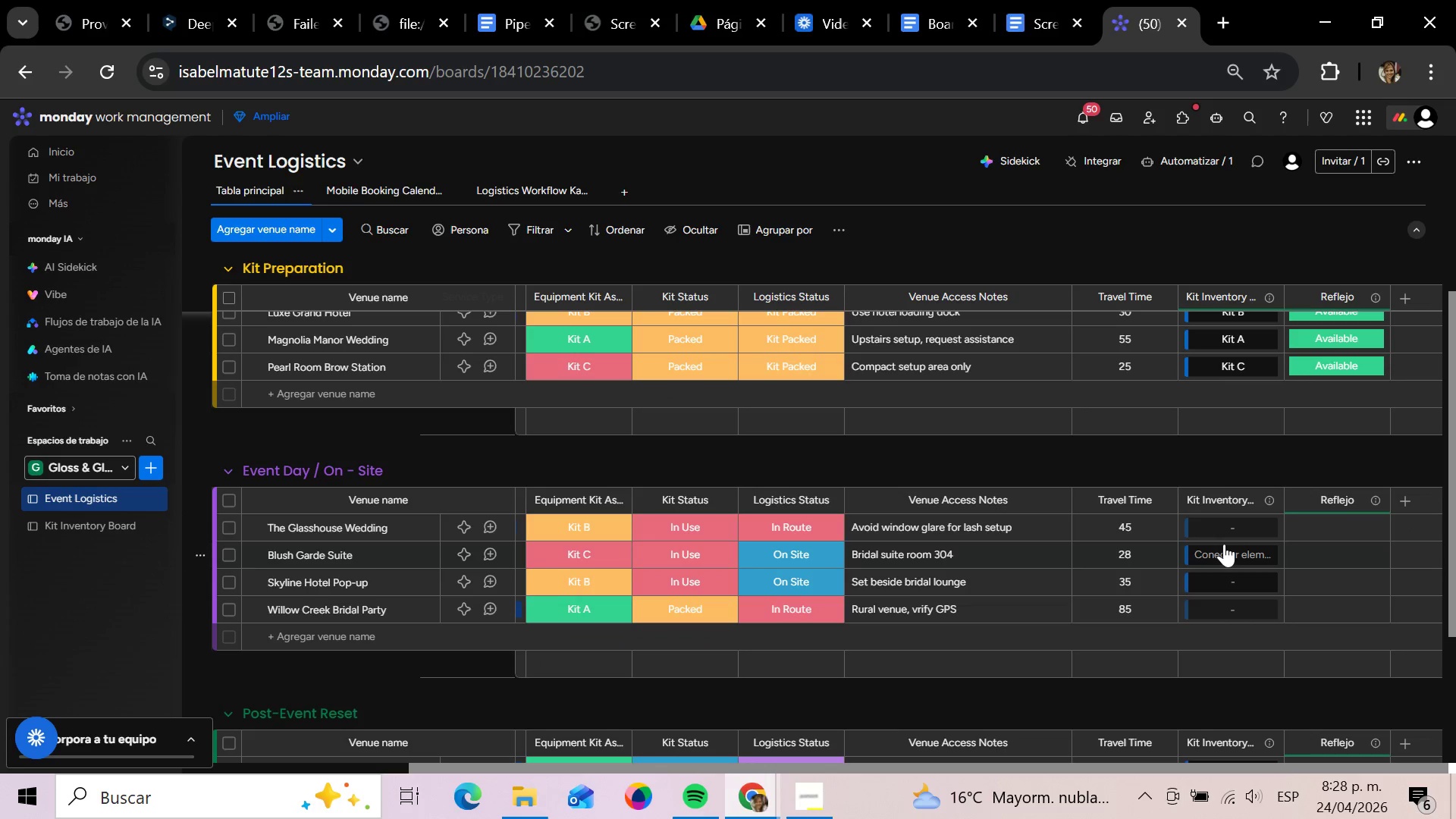 
left_click([1221, 526])
 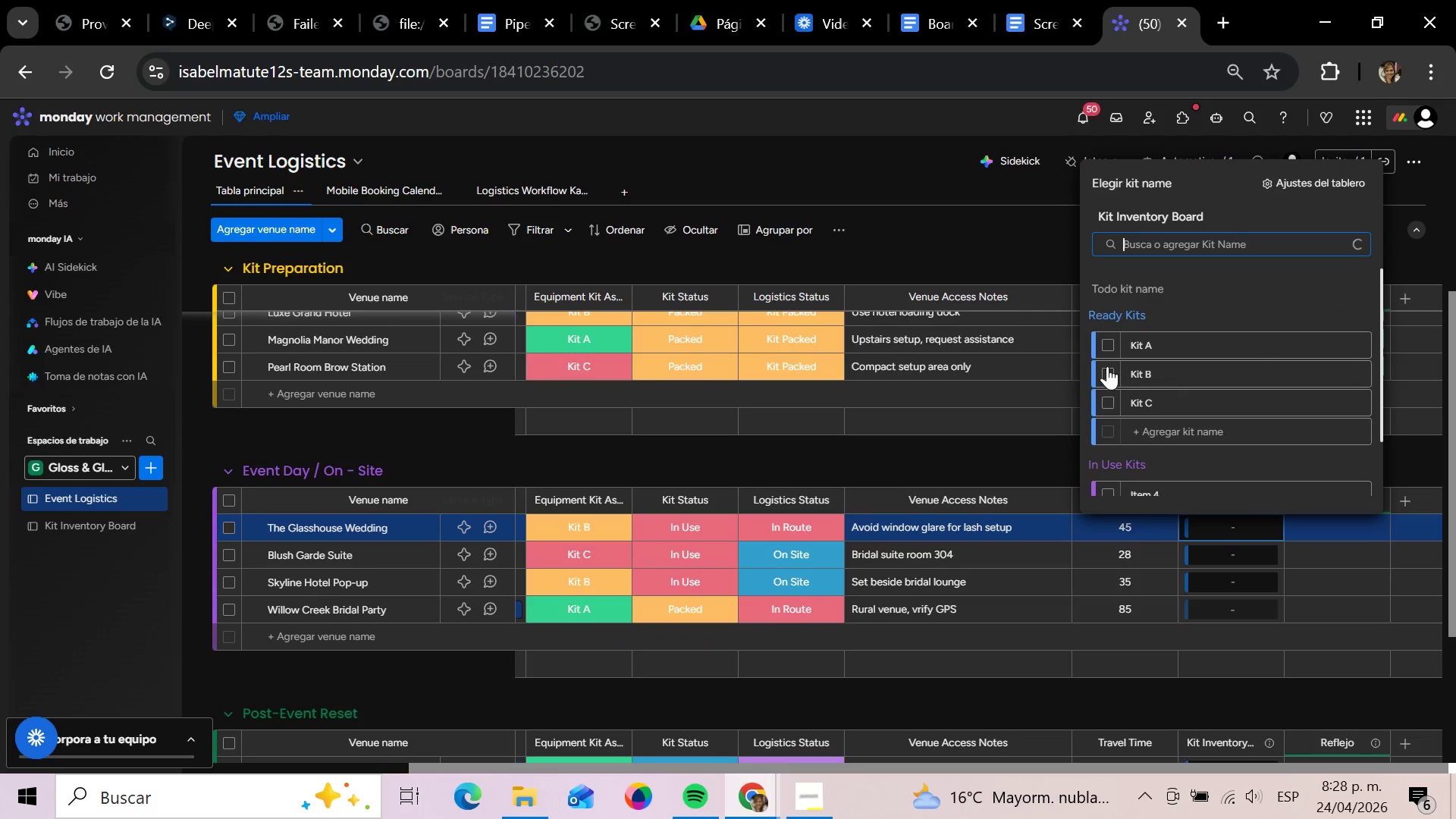 
left_click([1115, 380])
 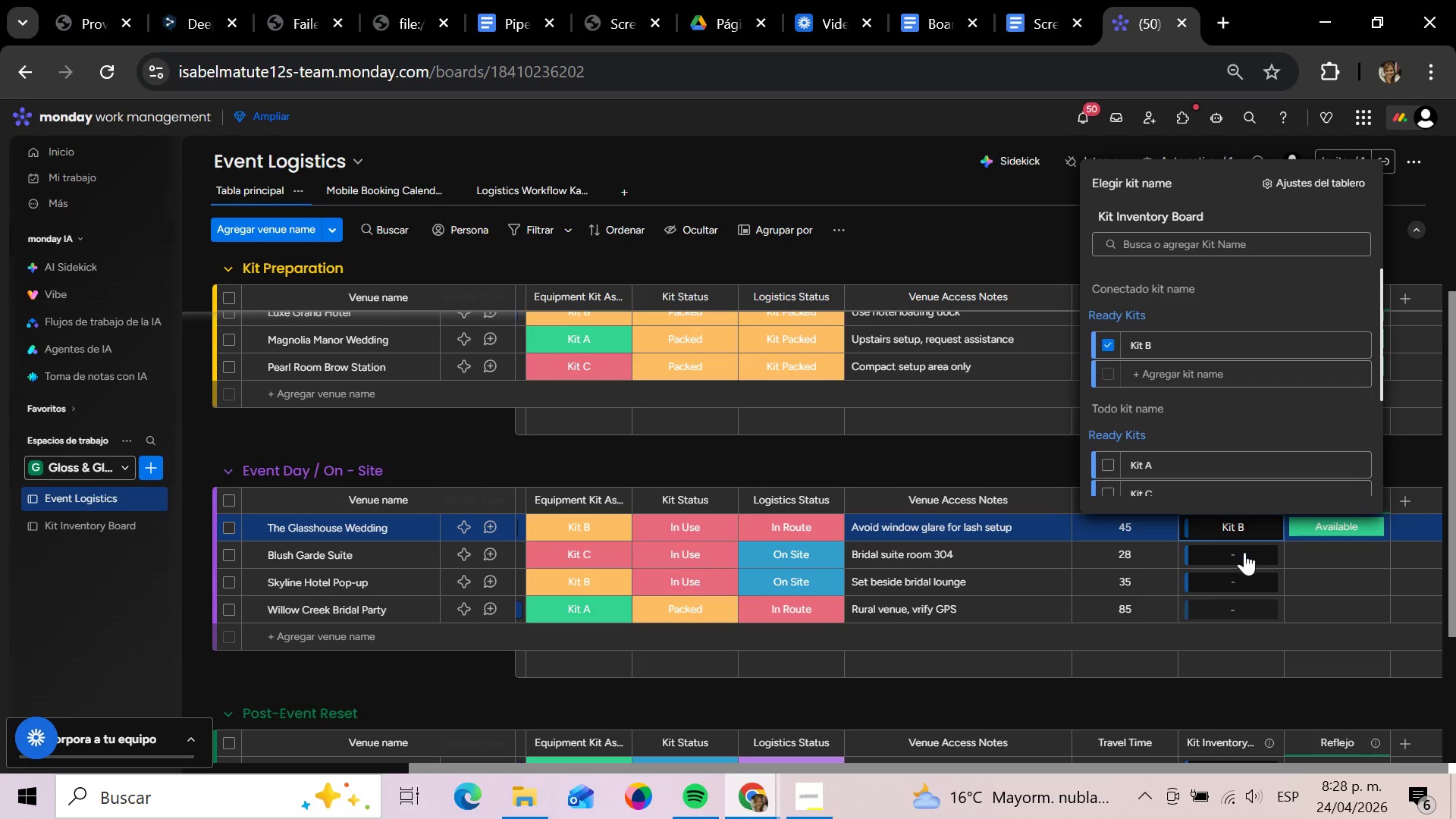 
left_click([1239, 559])
 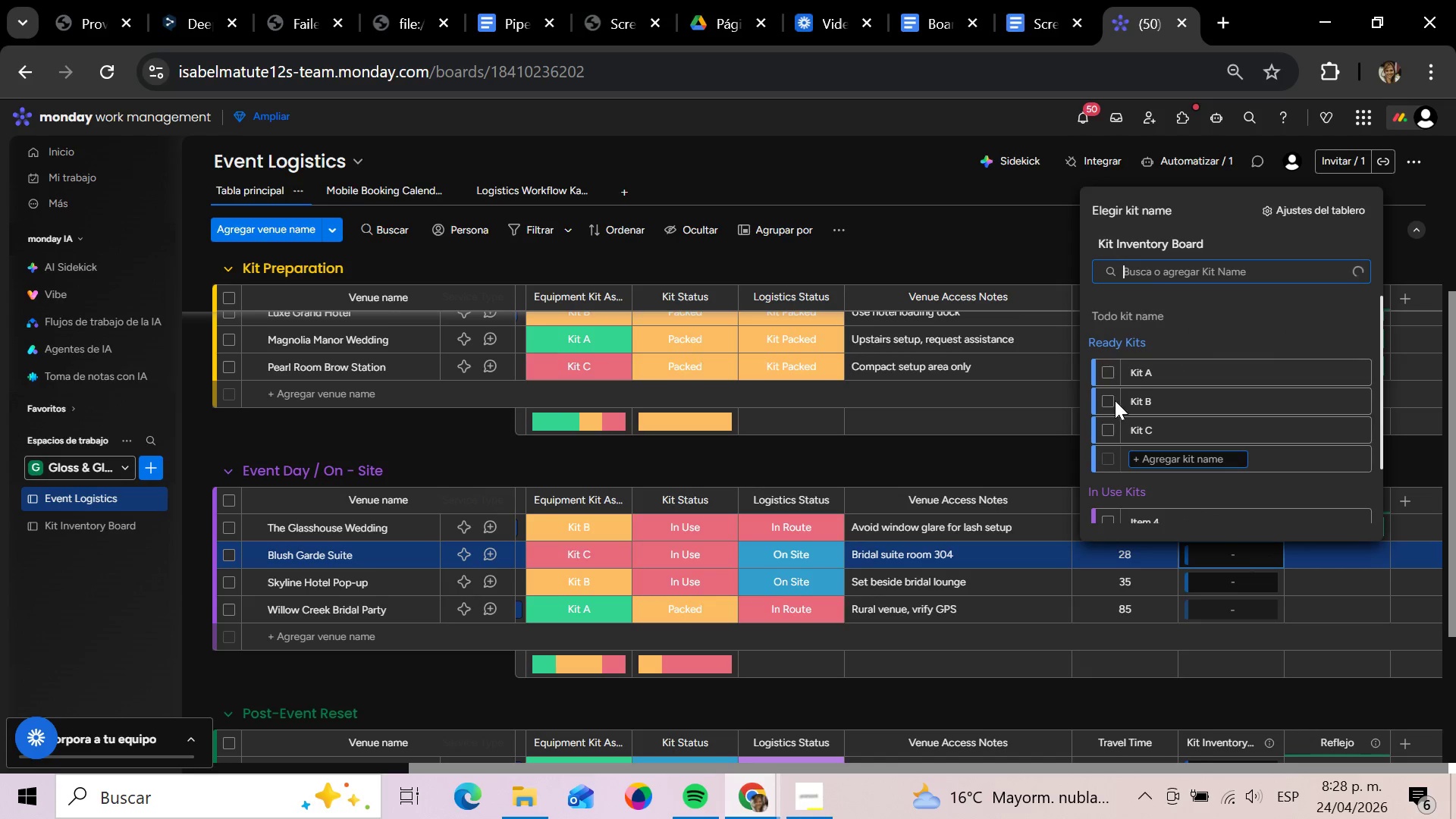 
left_click([1109, 402])
 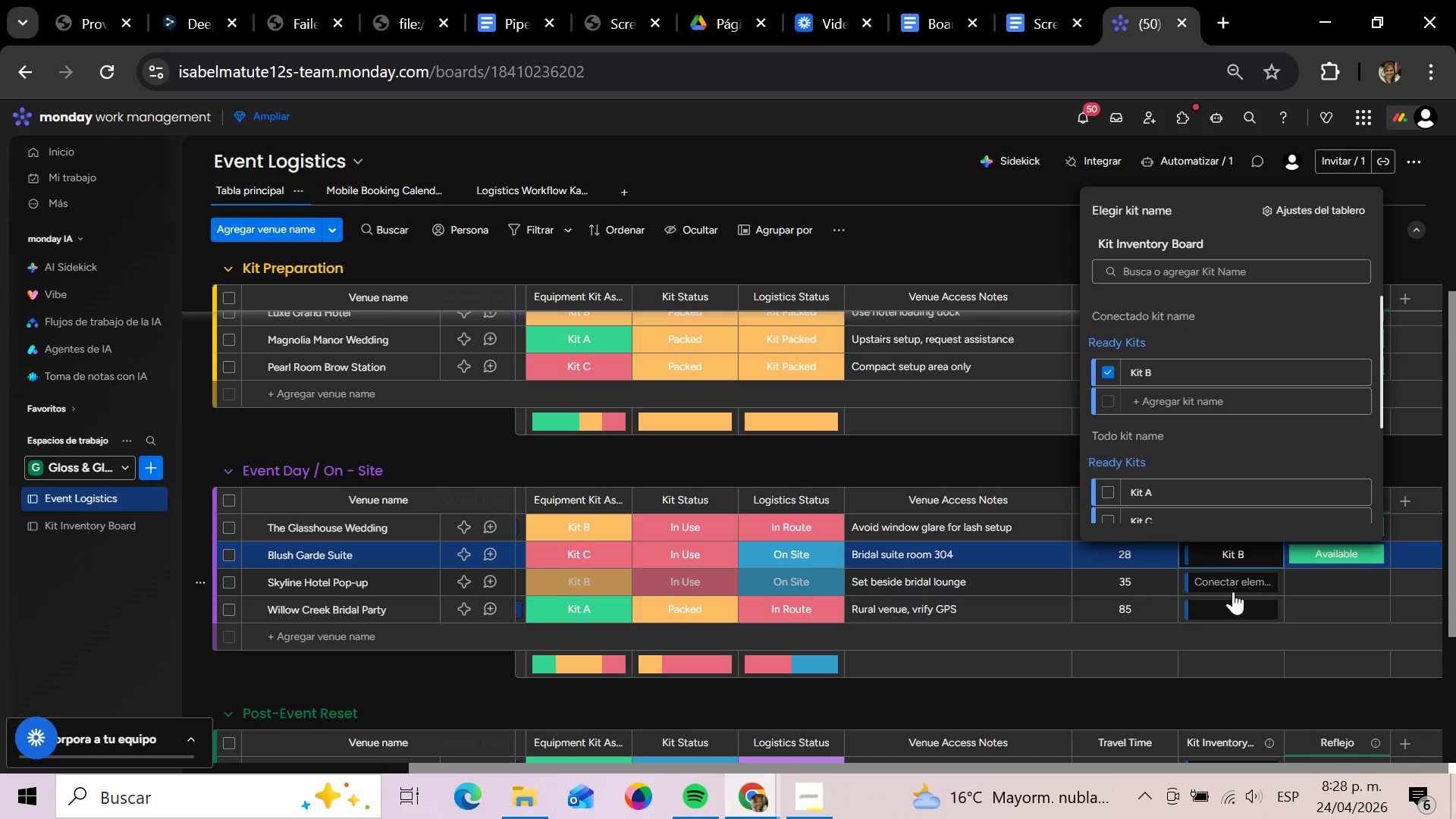 
left_click([1233, 588])
 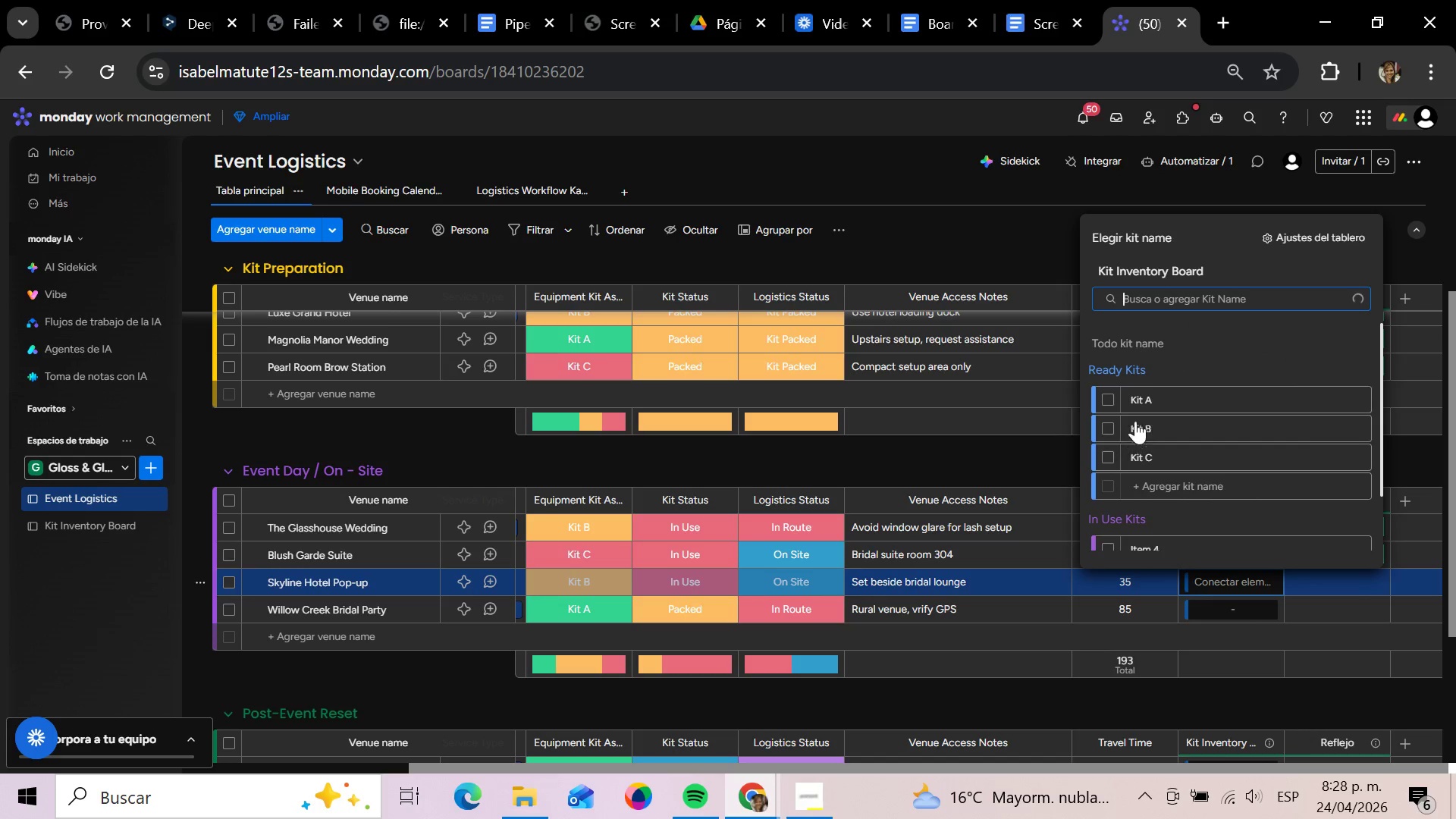 
left_click([1108, 422])
 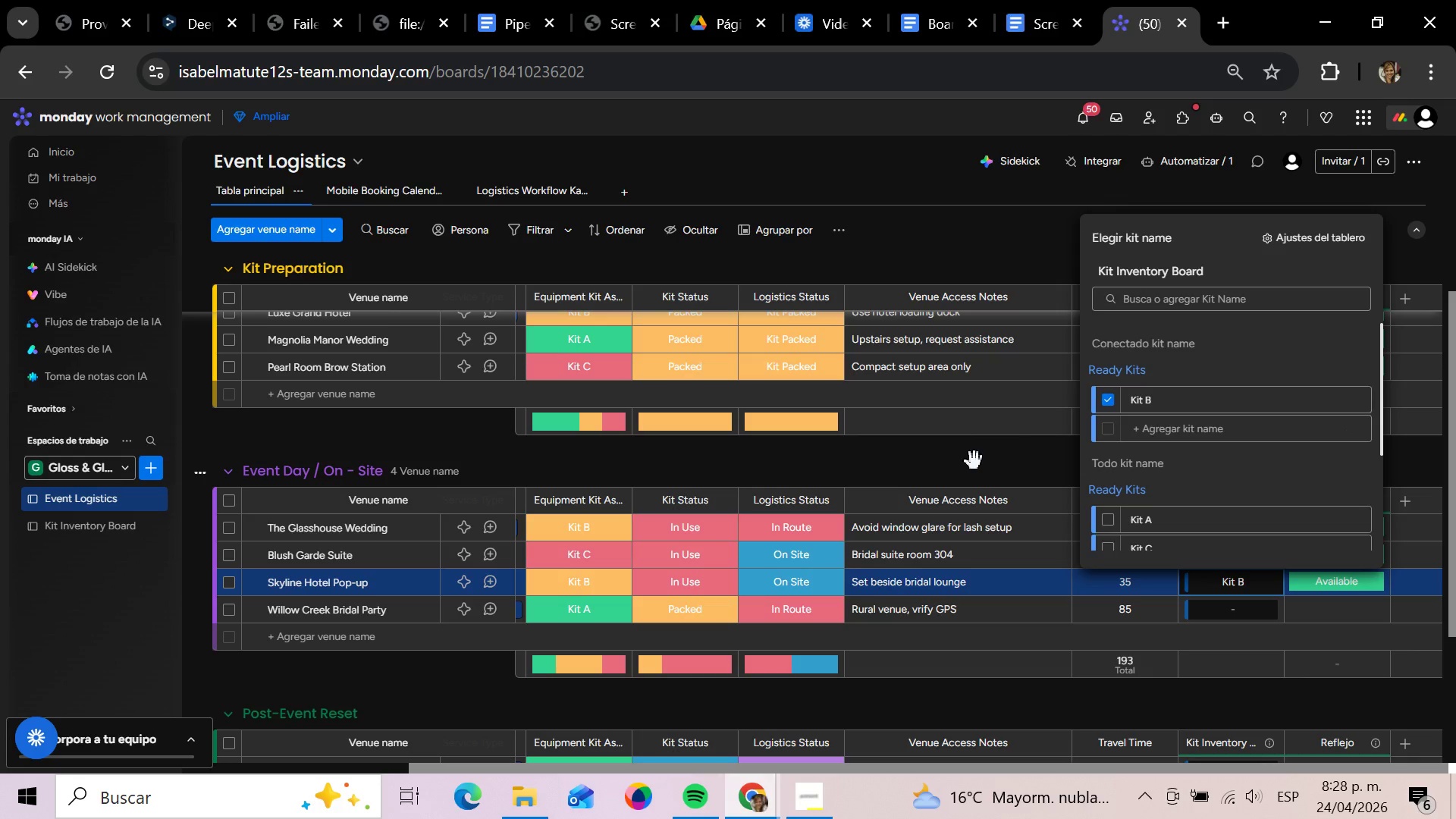 
left_click([974, 461])
 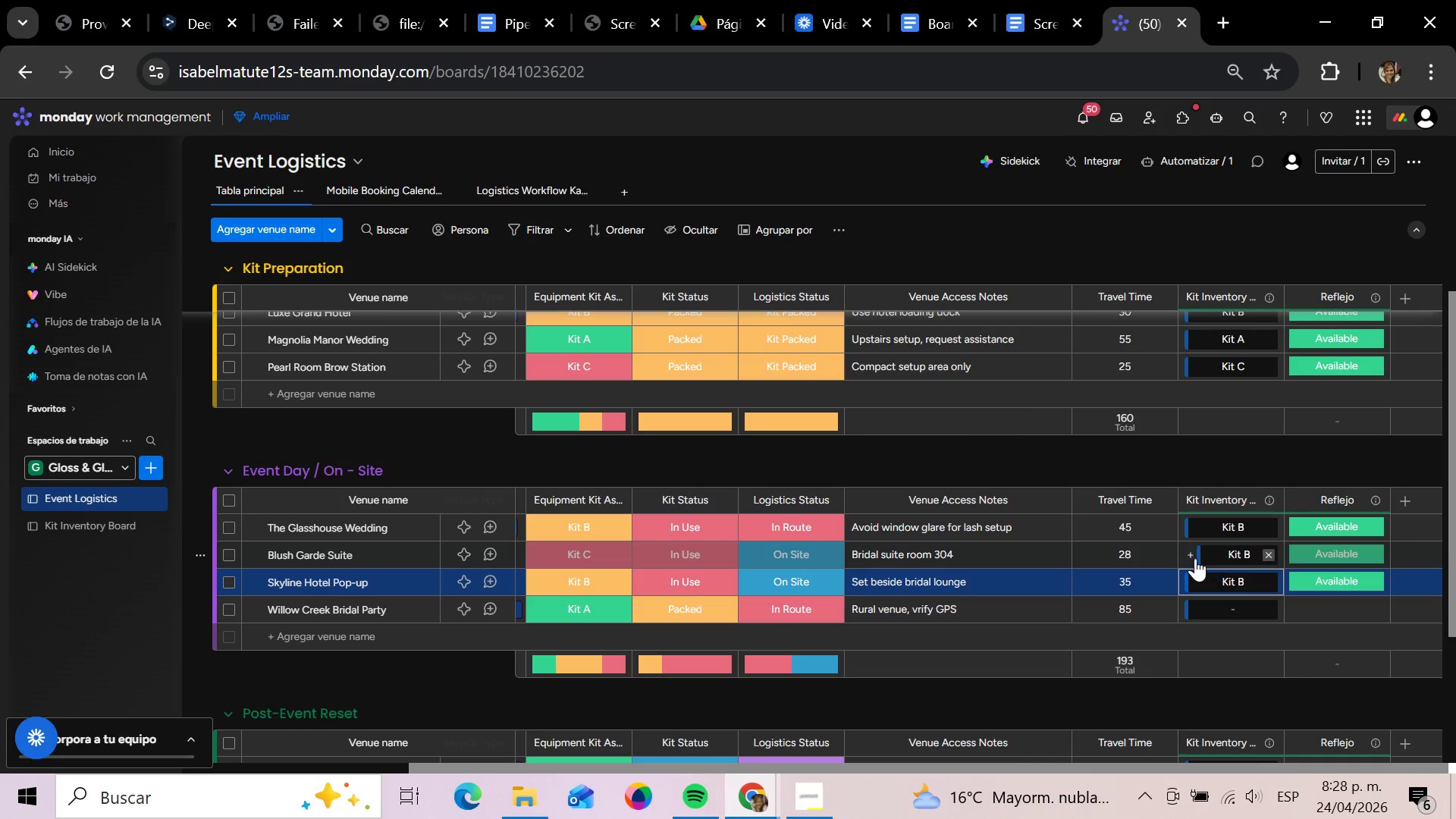 
left_click([1203, 557])
 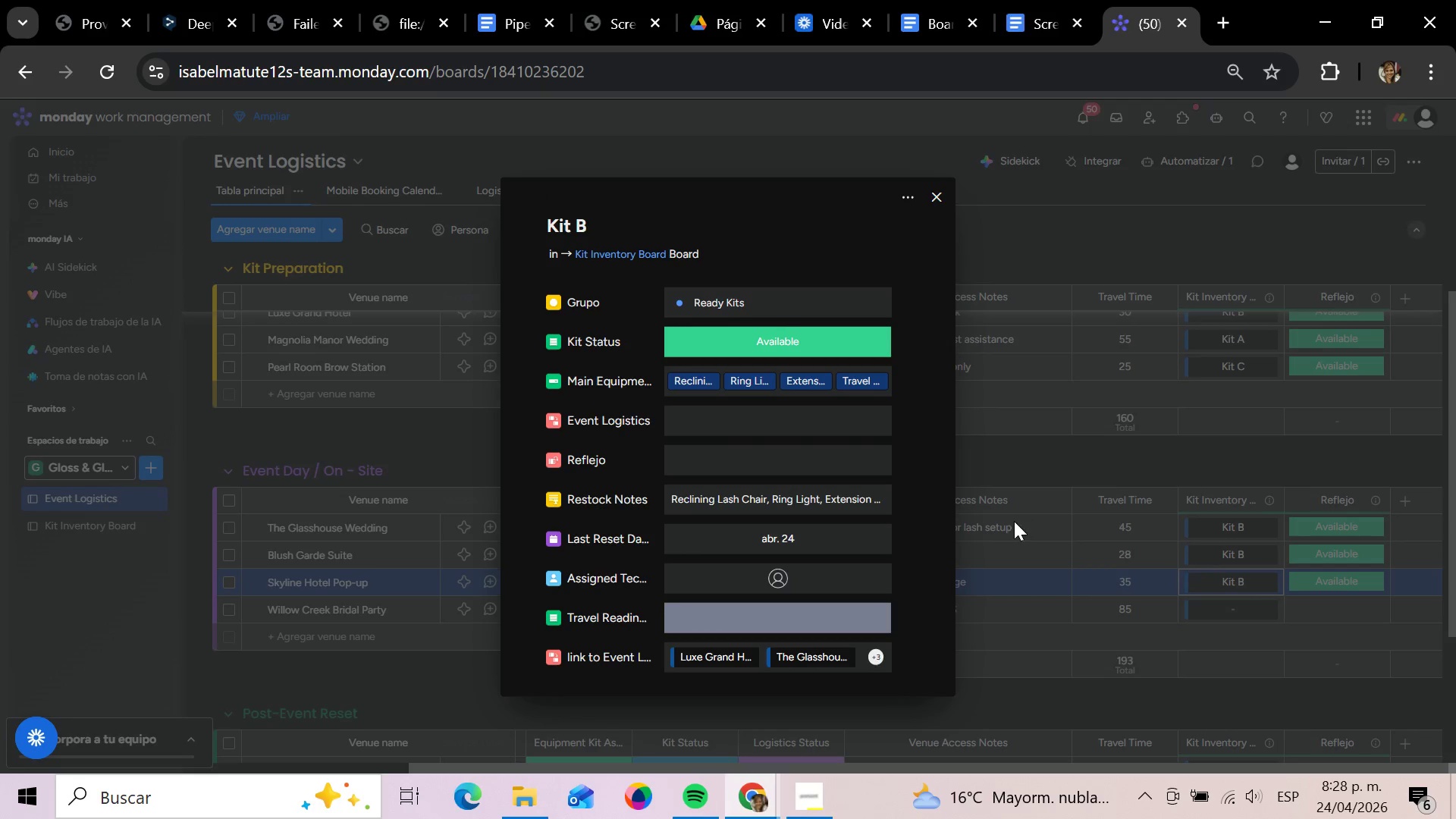 
left_click([1228, 560])
 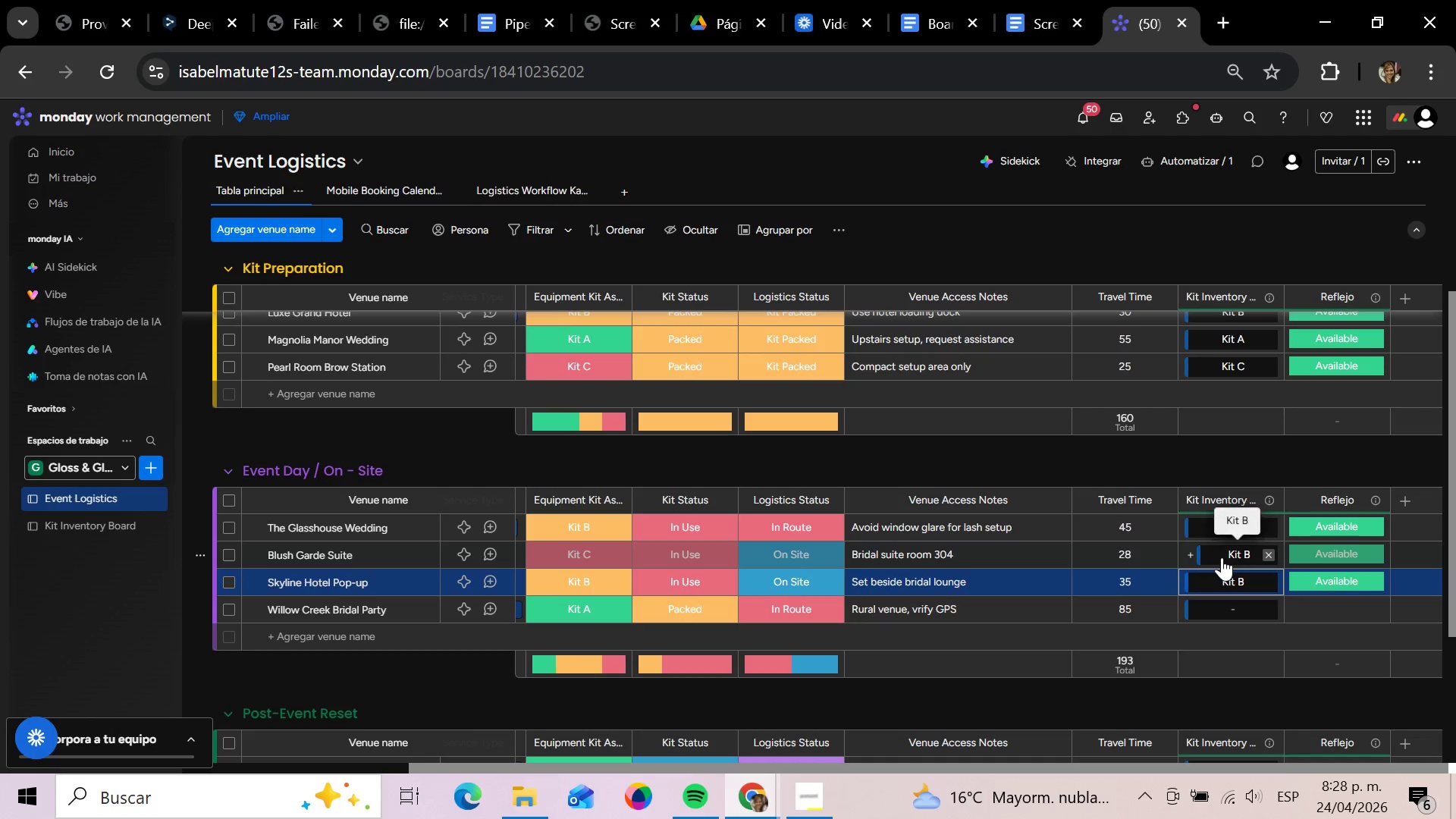 
left_click([1222, 557])
 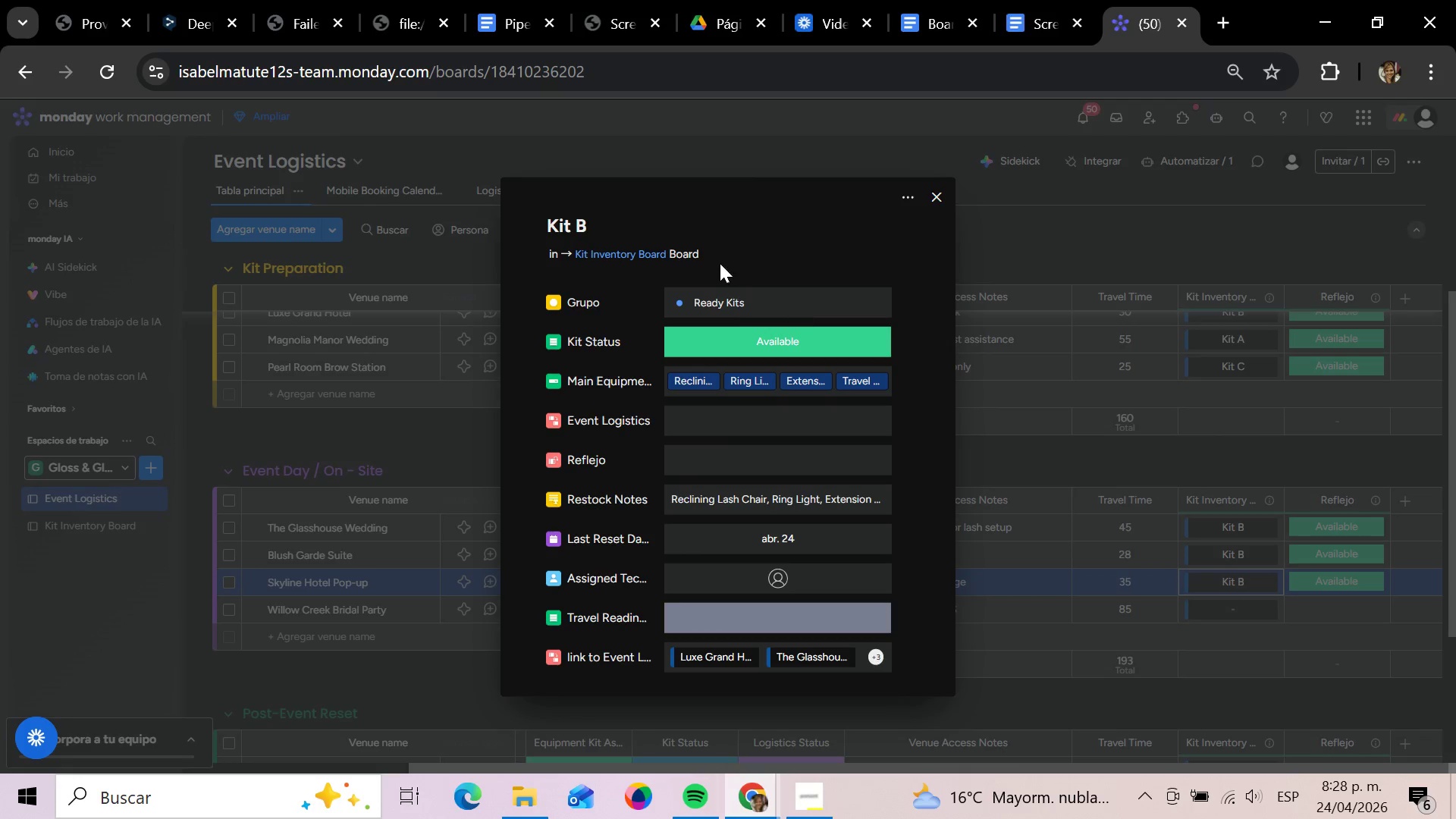 
scroll: coordinate [872, 523], scroll_direction: down, amount: 2.0
 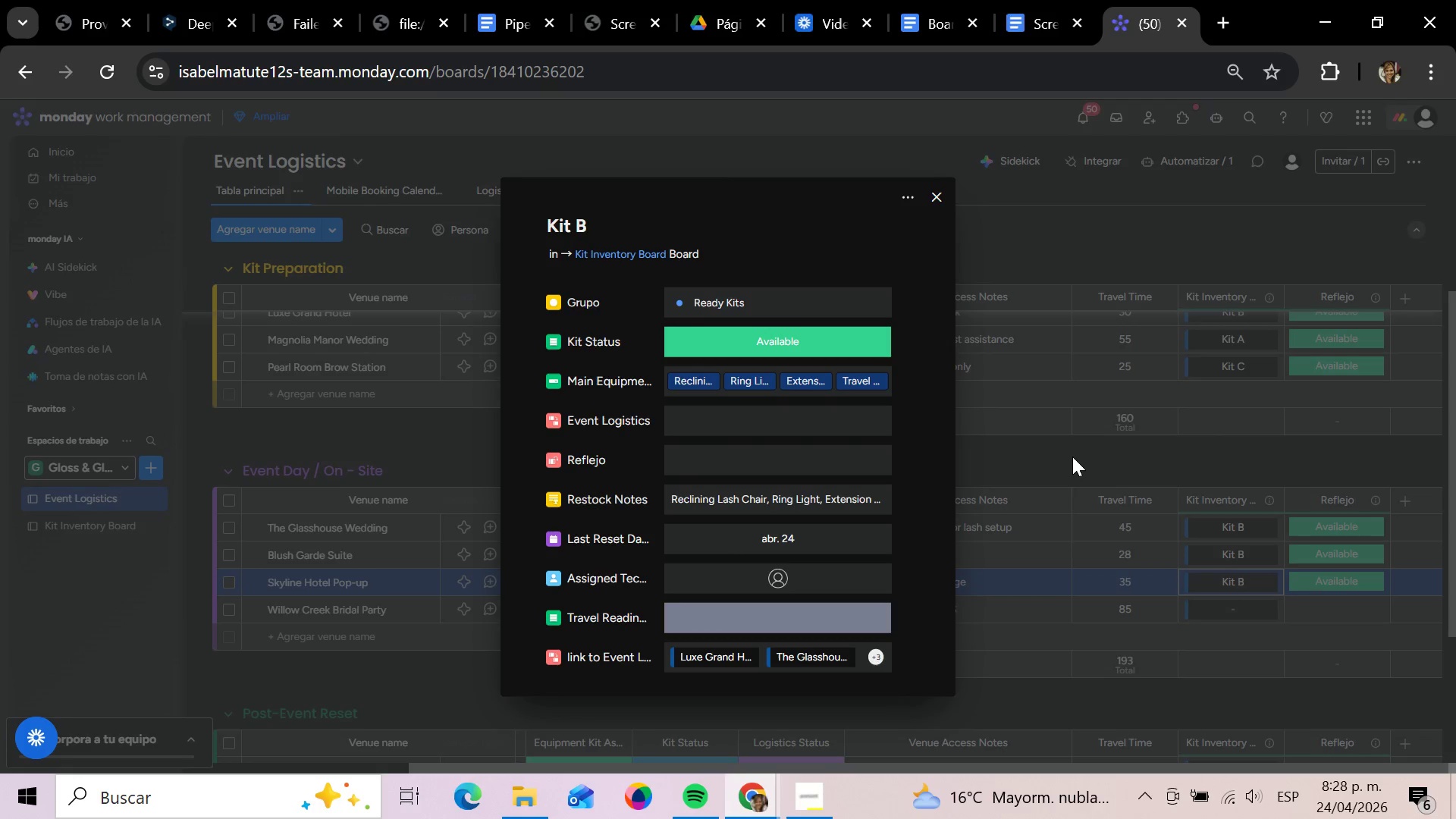 
left_click([1072, 457])
 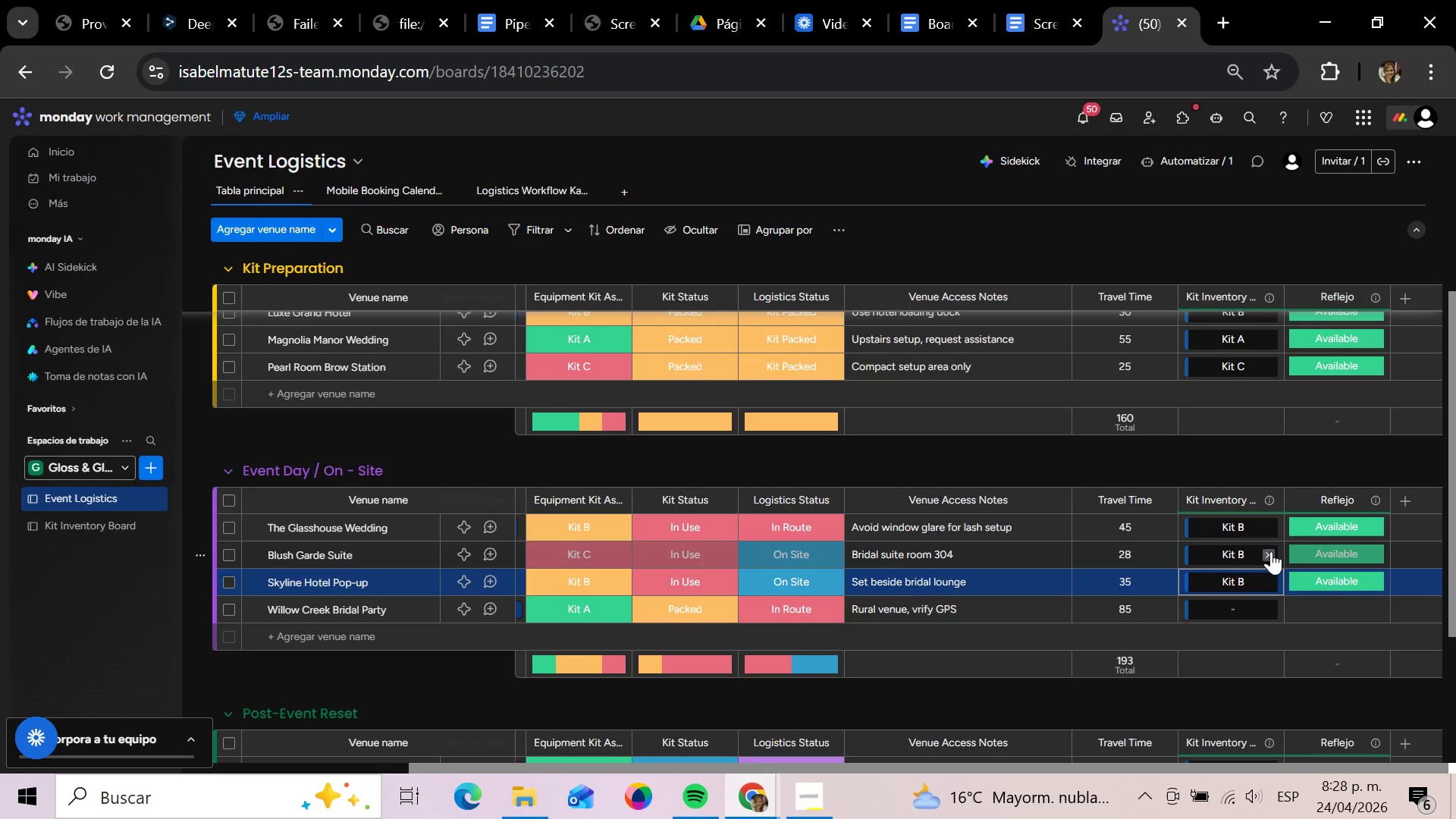 
left_click([1269, 552])
 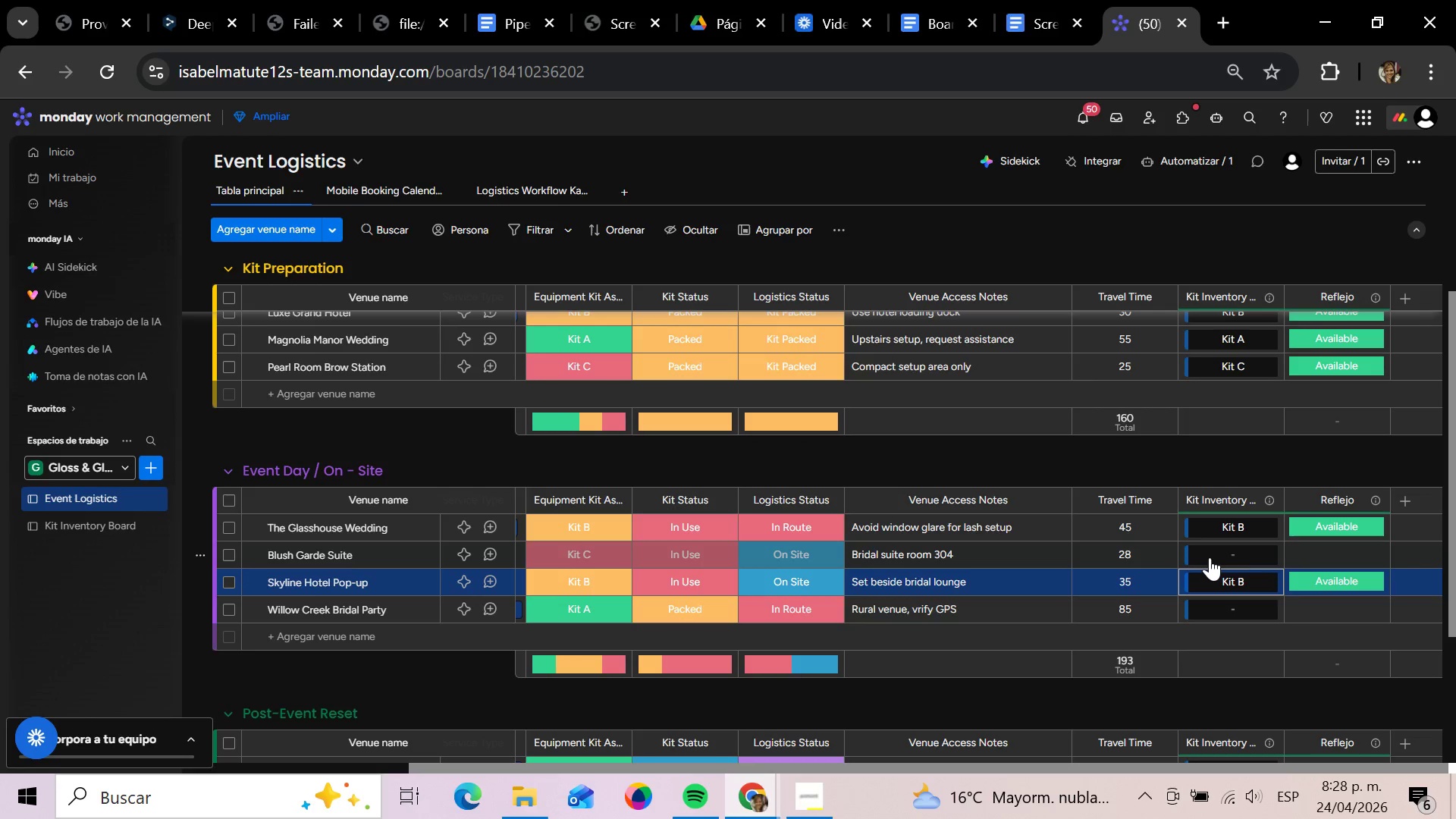 
left_click([1210, 557])
 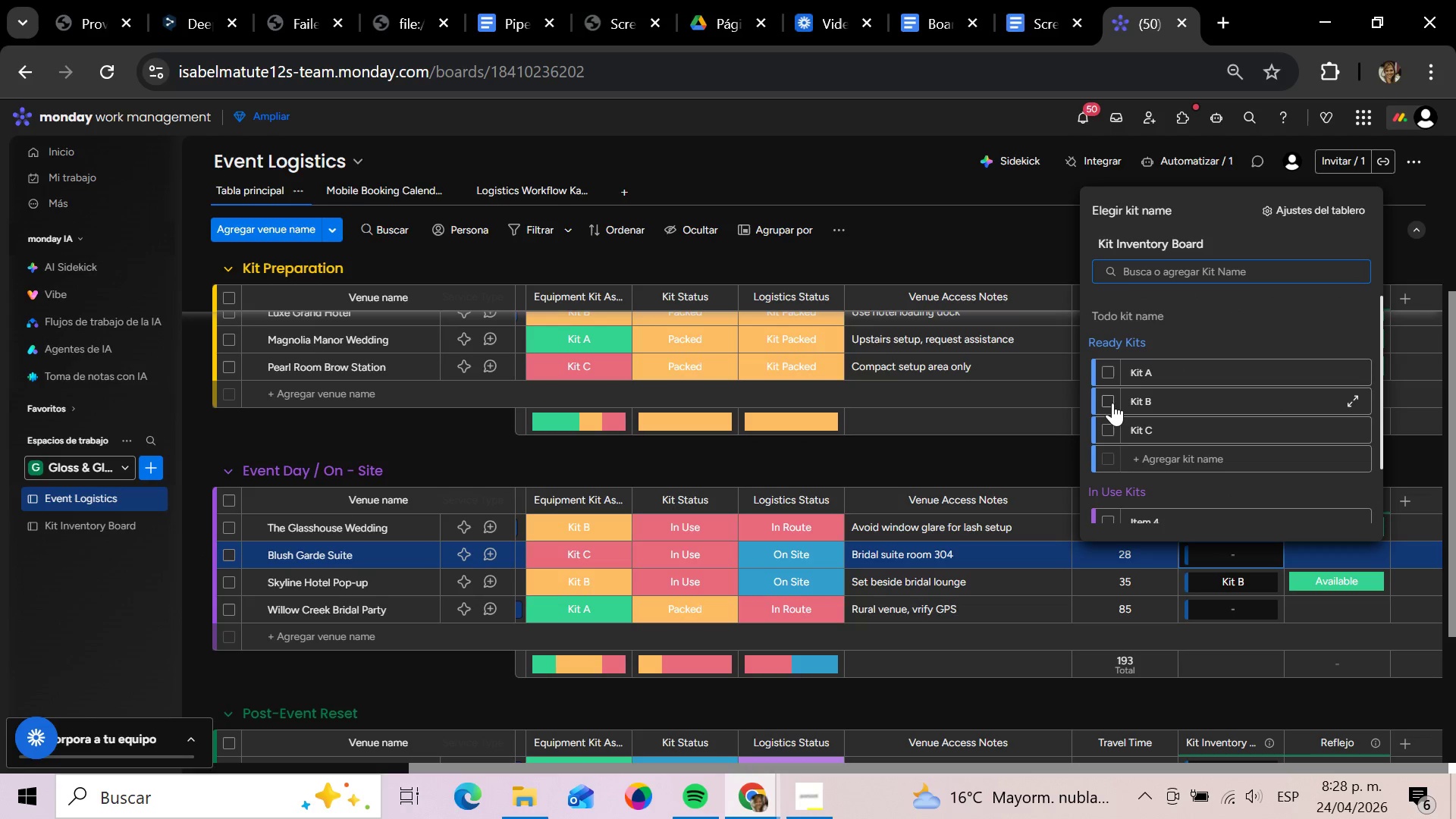 
left_click([1112, 421])
 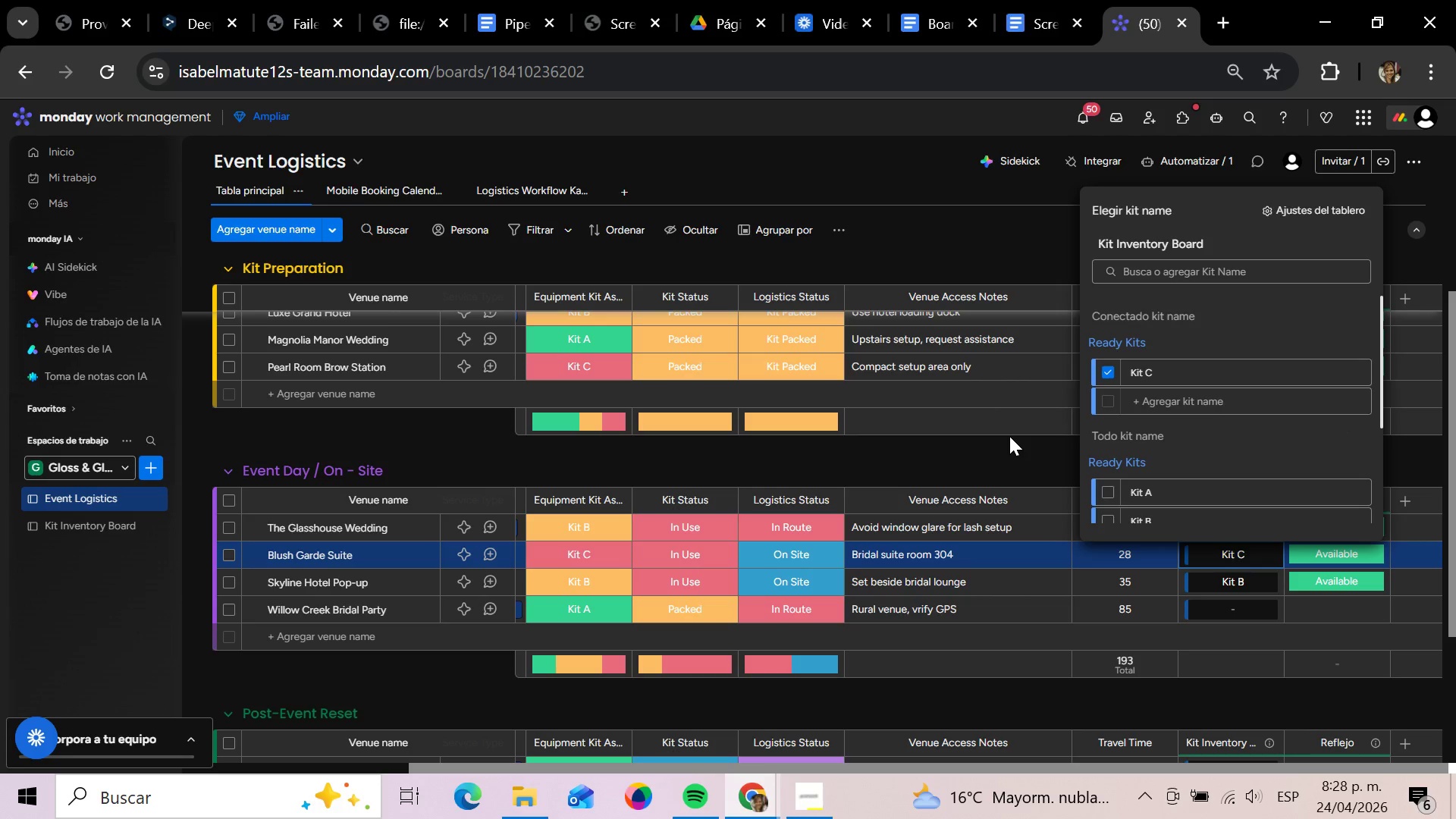 
left_click([1009, 436])
 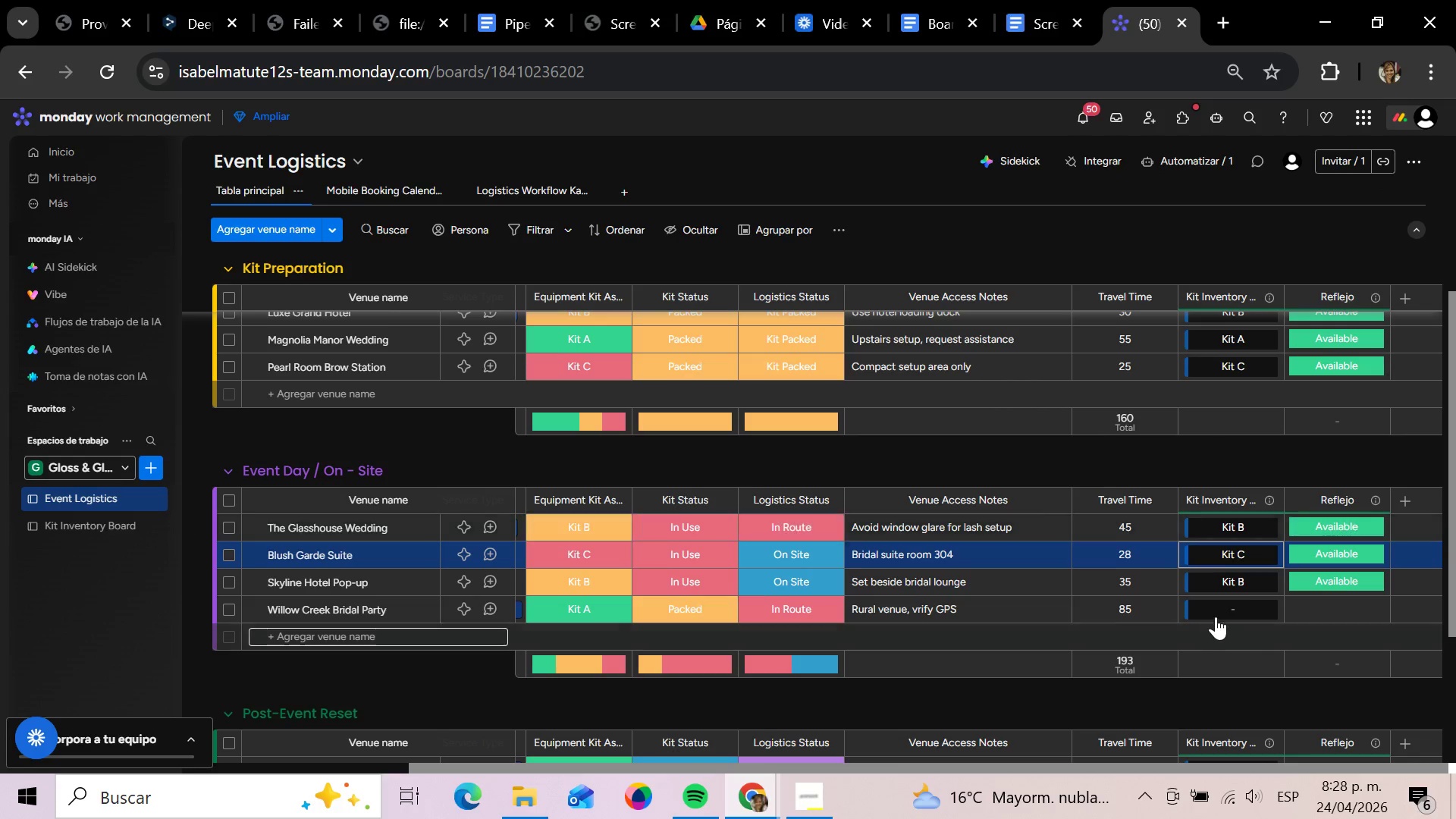 
left_click([1216, 616])
 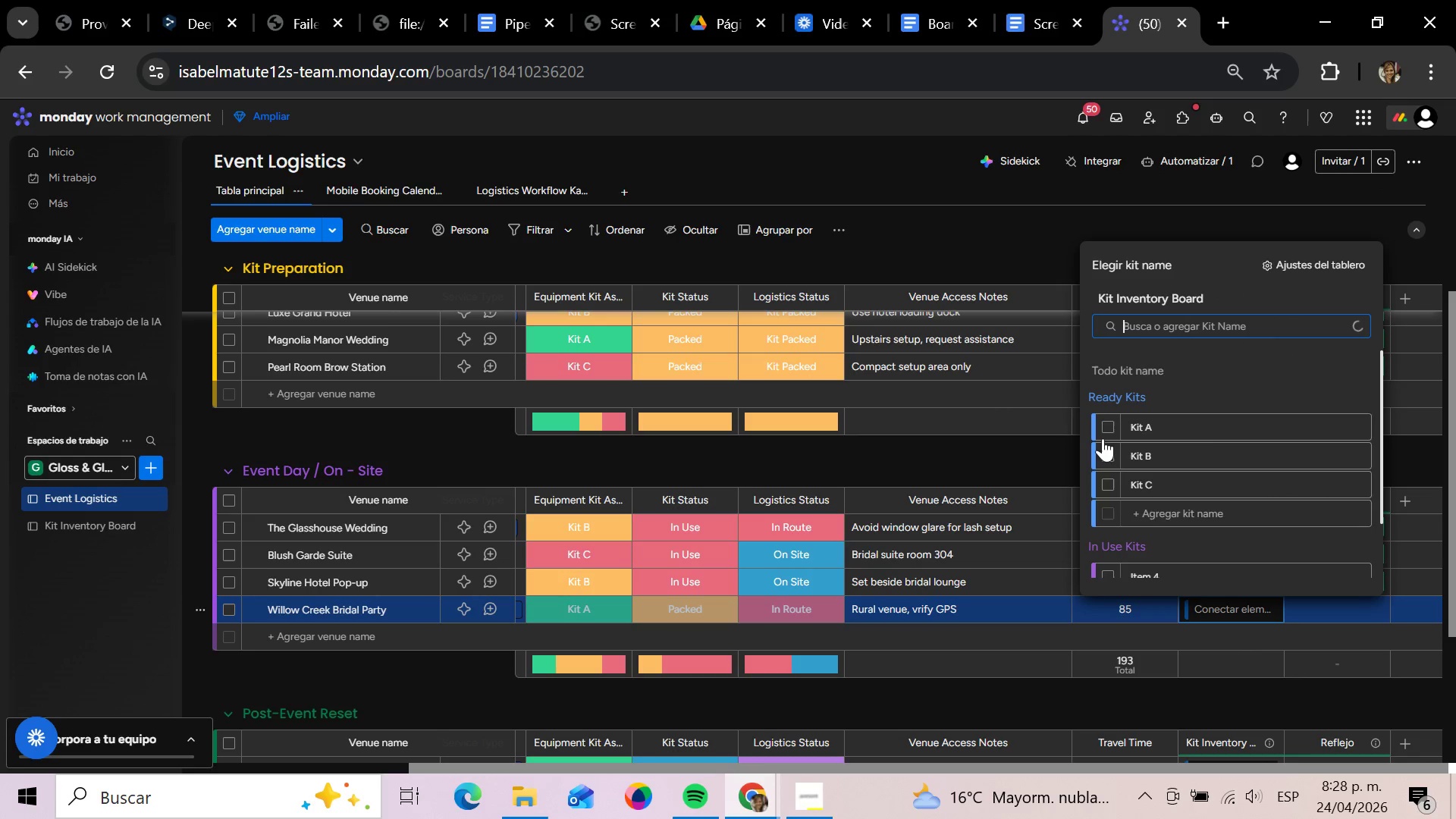 
left_click([1106, 427])
 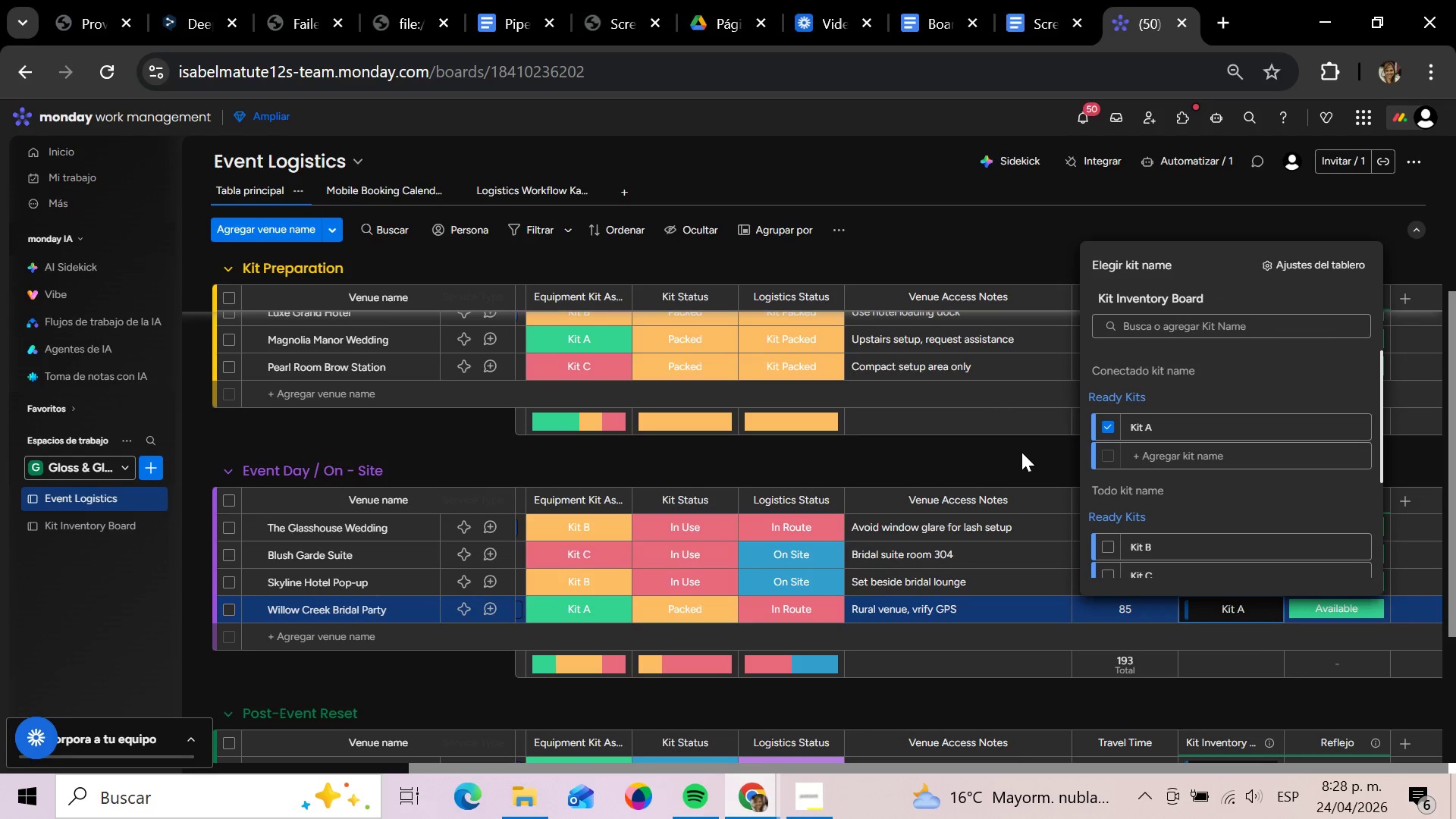 
left_click([1021, 452])
 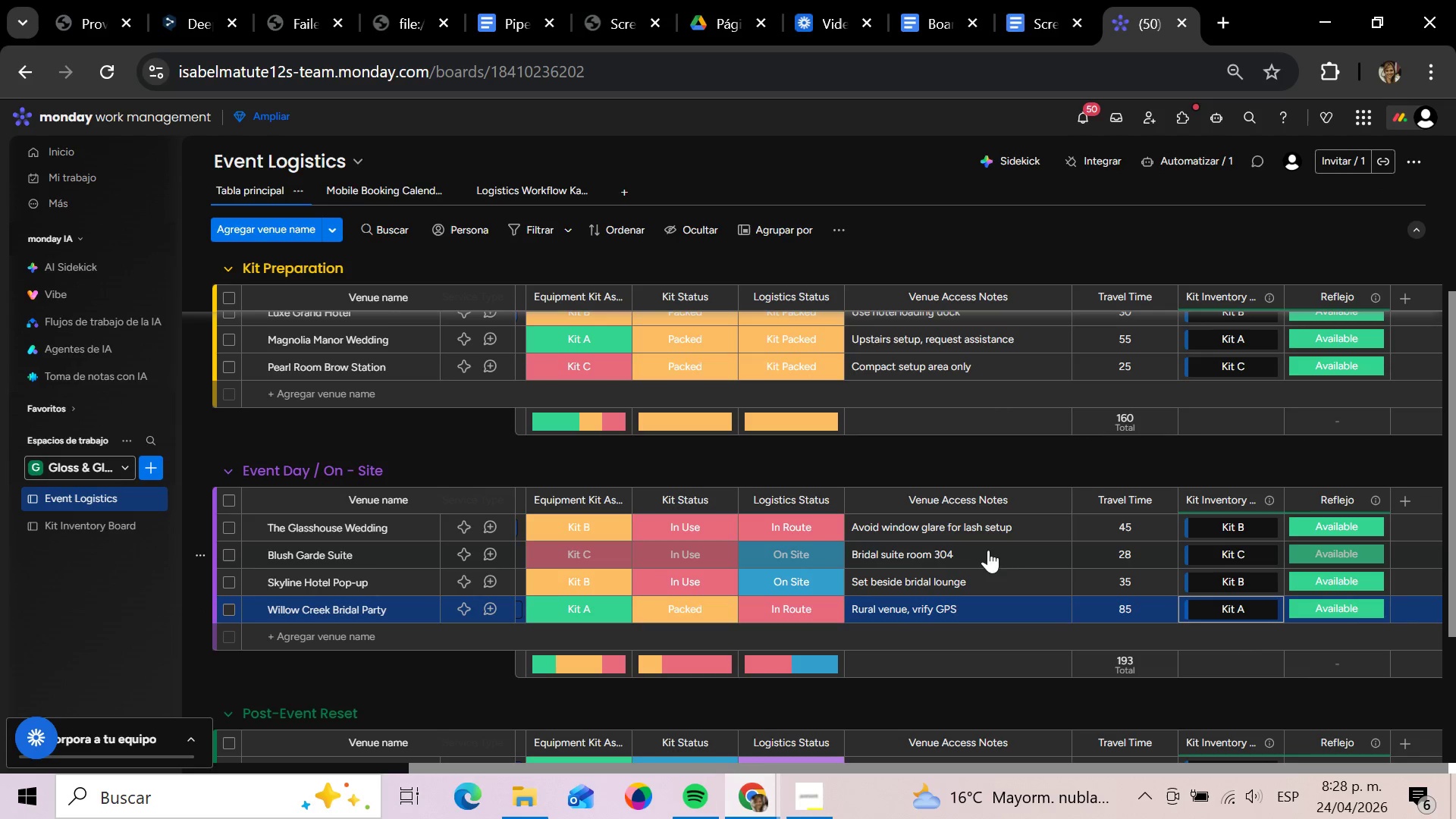 
scroll: coordinate [1110, 575], scroll_direction: down, amount: 4.0
 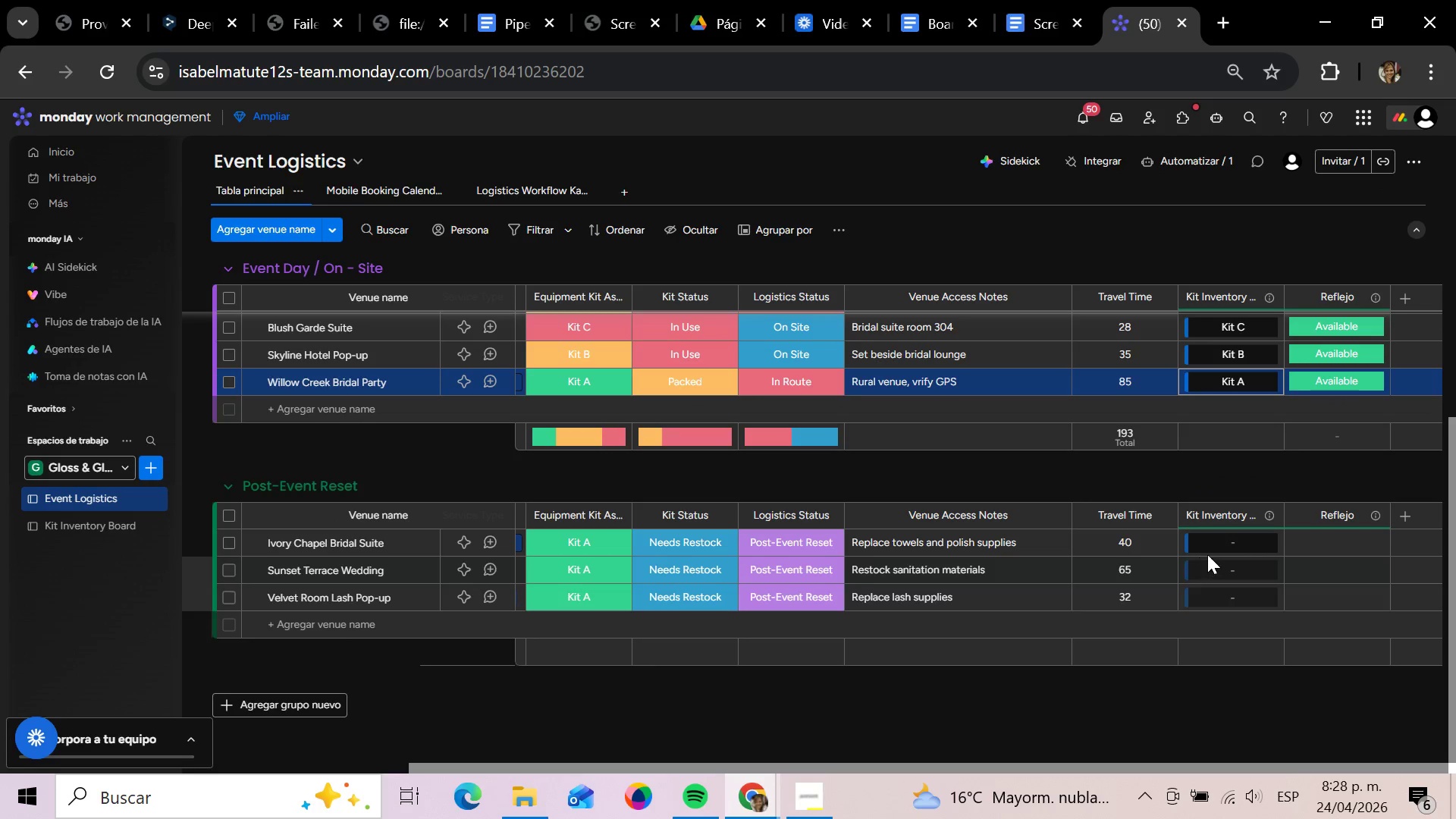 
left_click([1210, 552])
 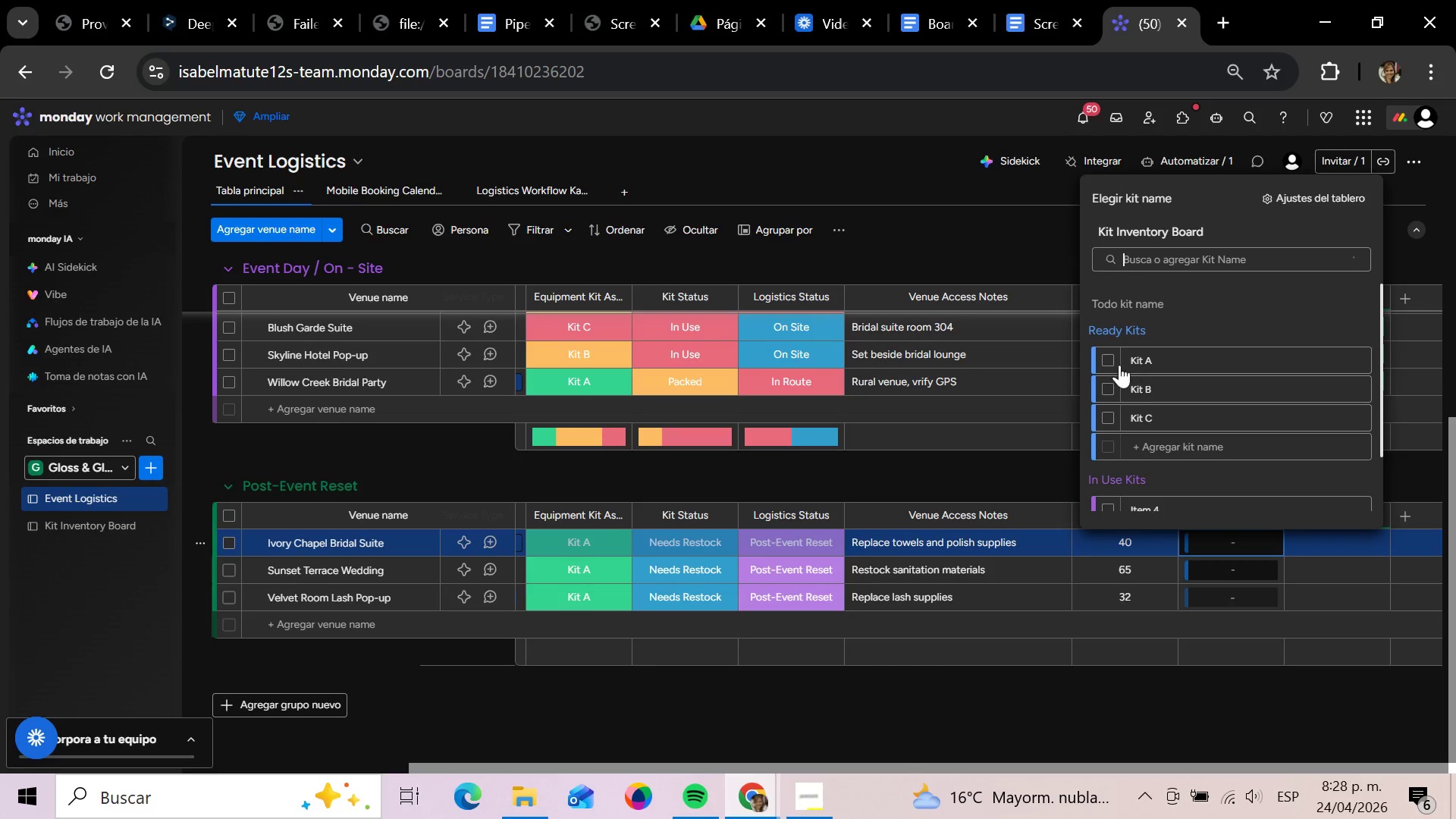 
left_click([1111, 358])
 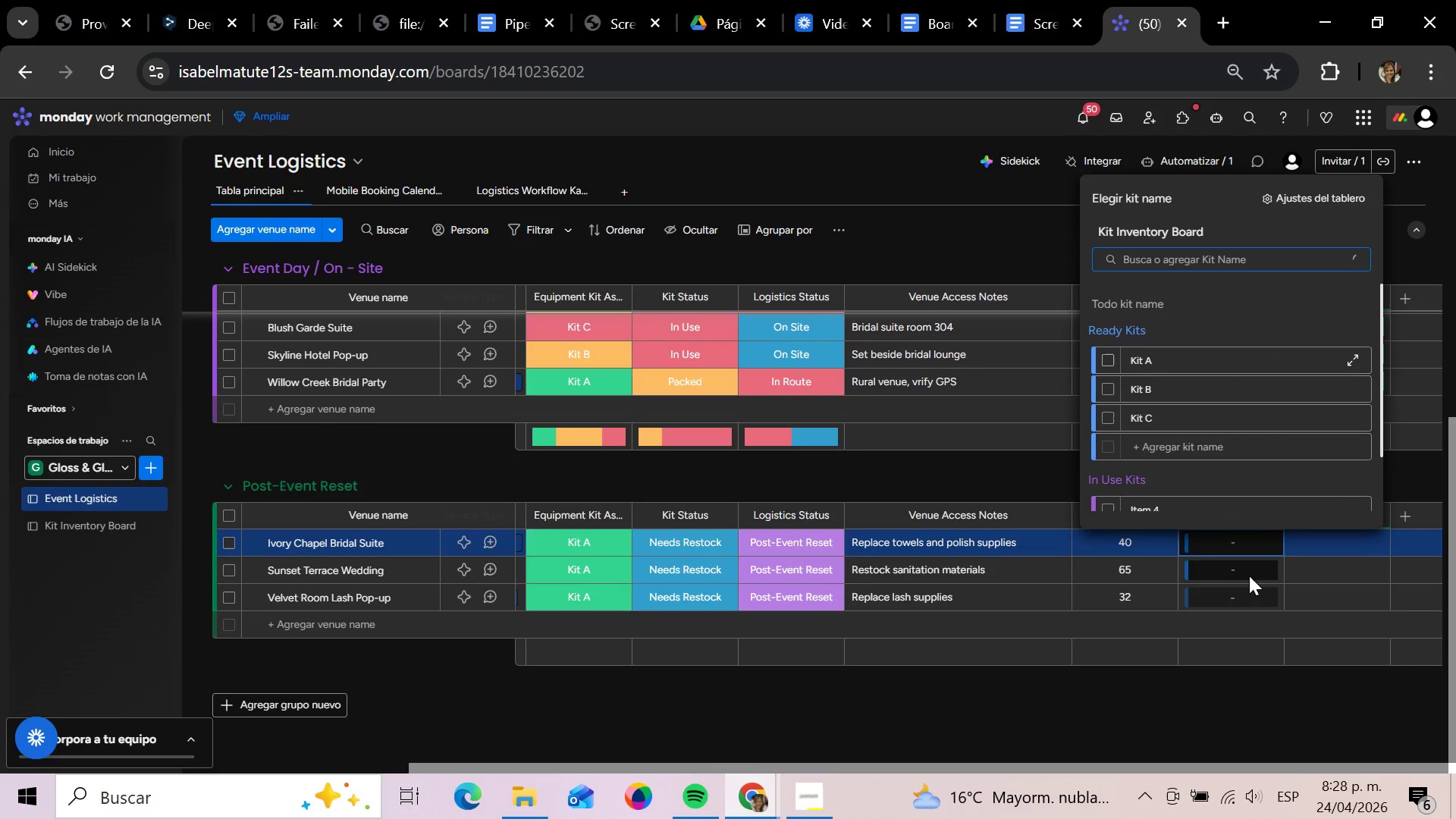 
left_click([1248, 576])
 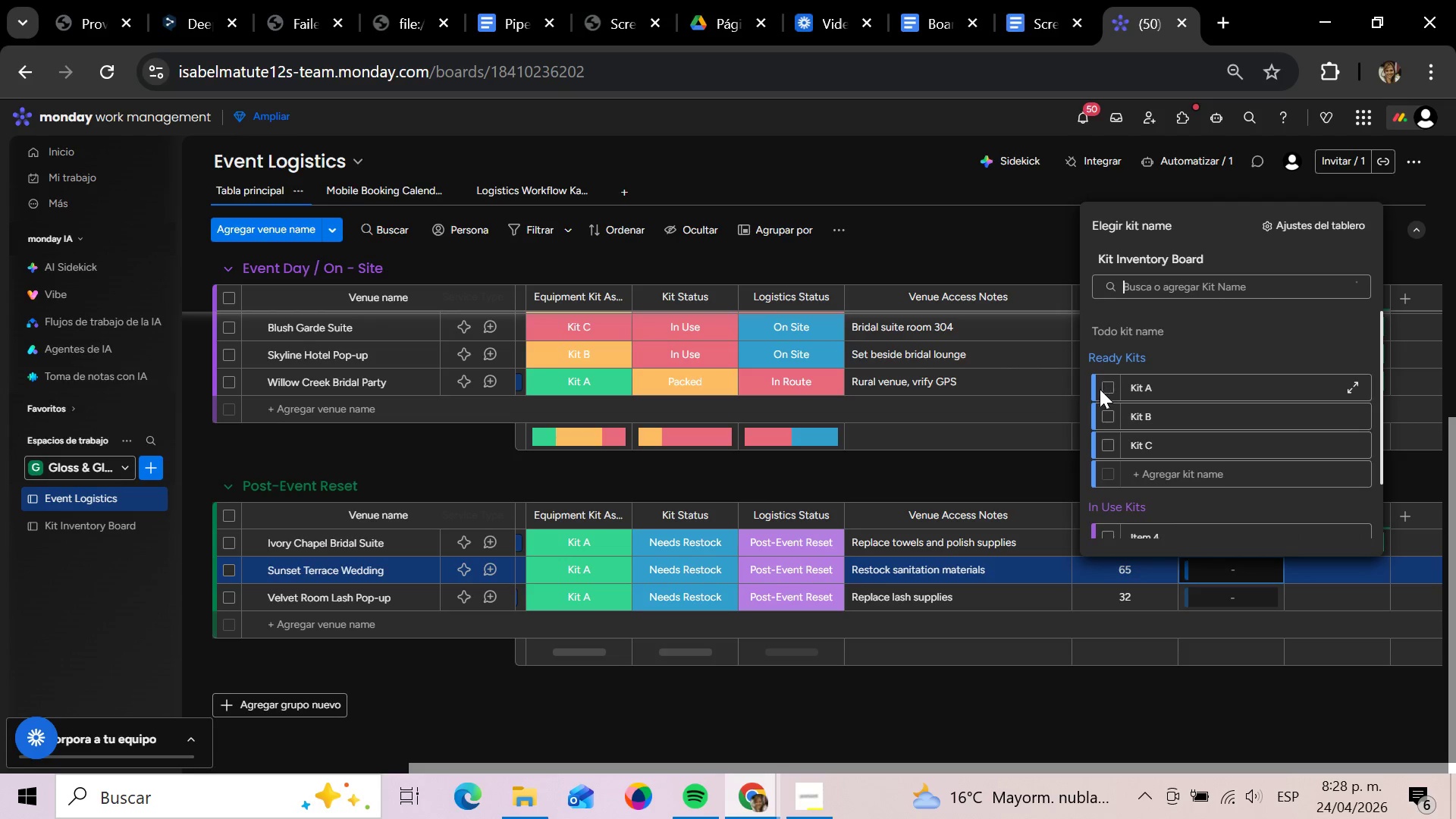 
left_click([1103, 391])
 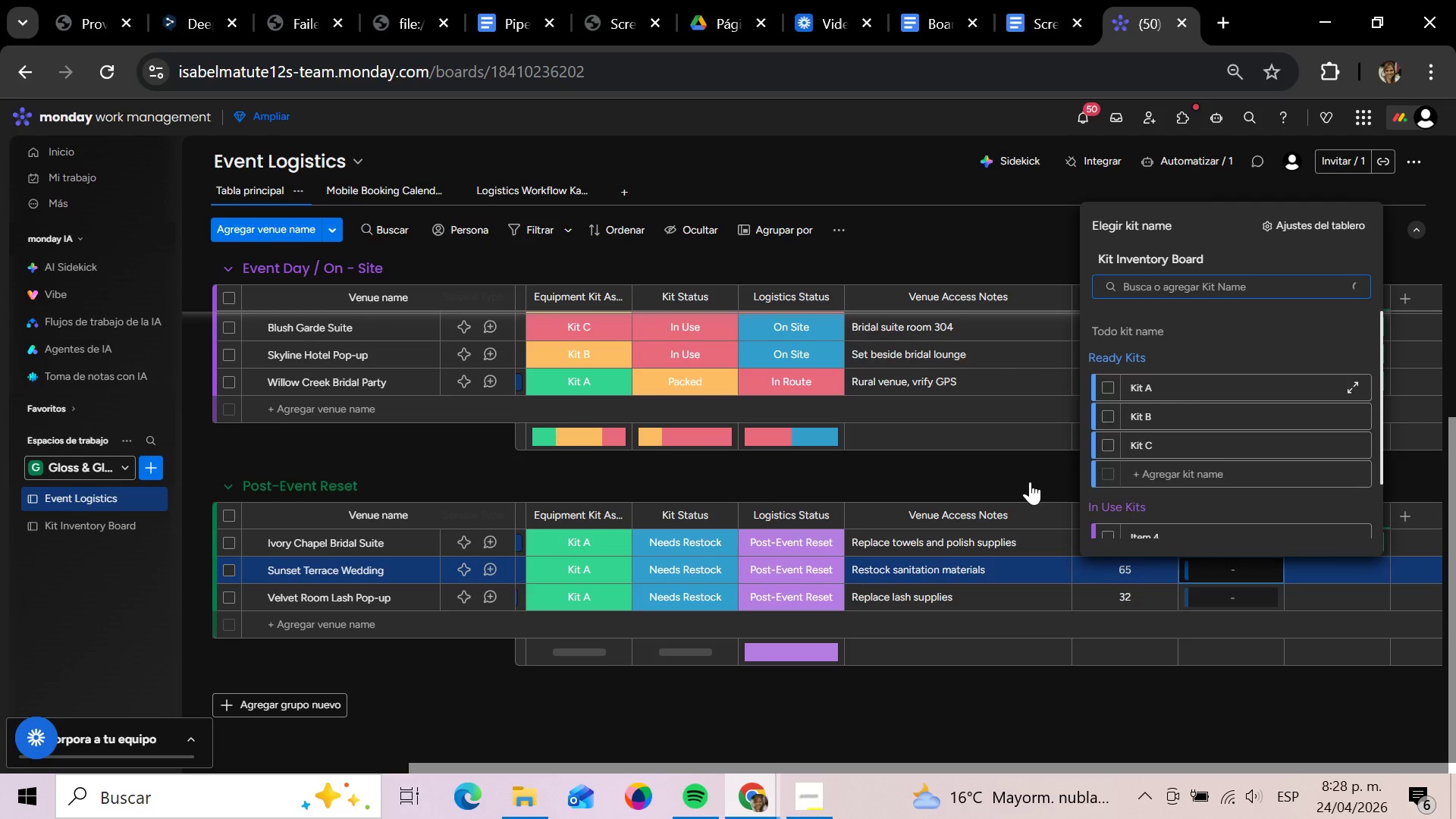 
left_click([1030, 482])
 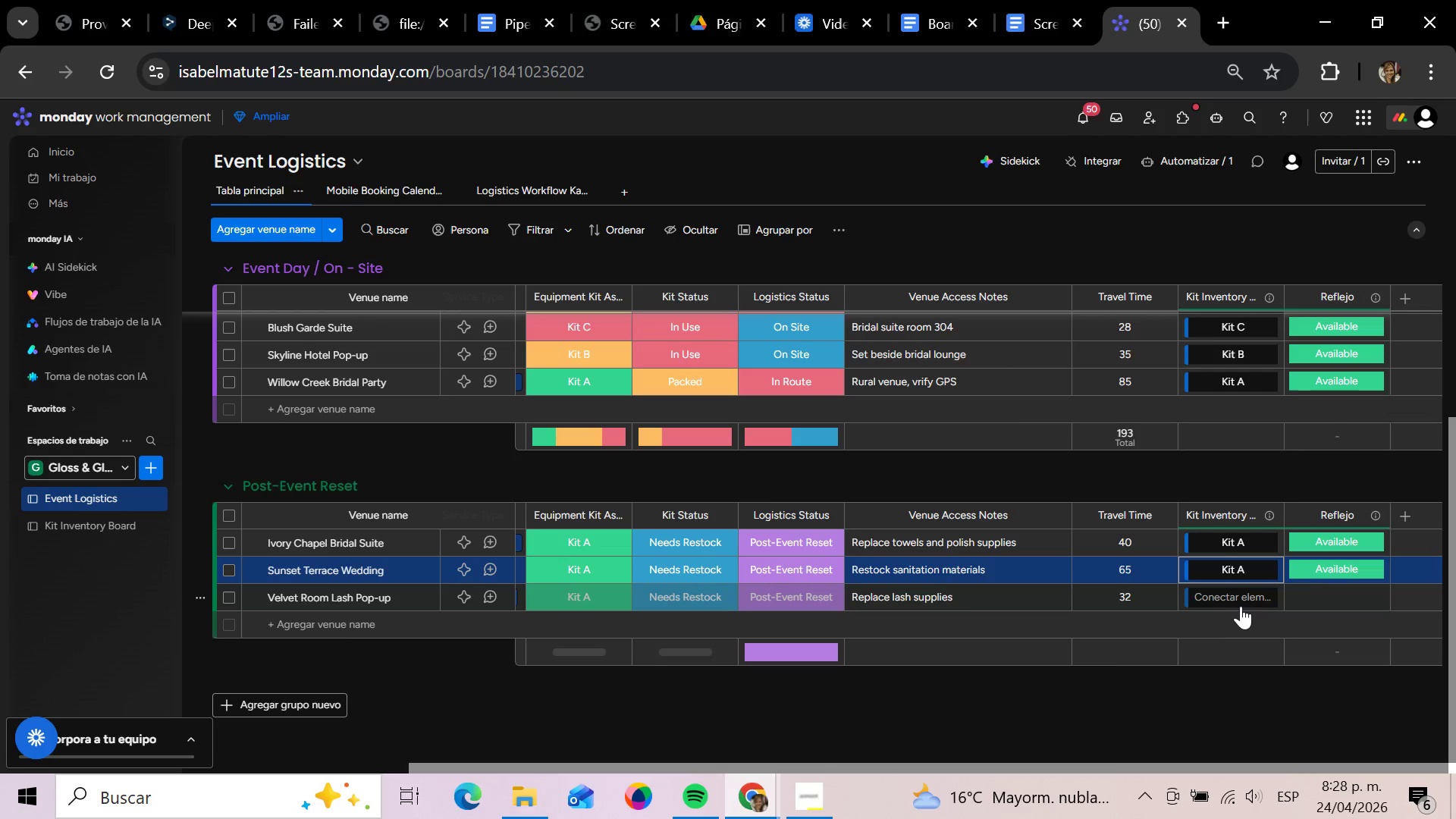 
left_click([1235, 605])
 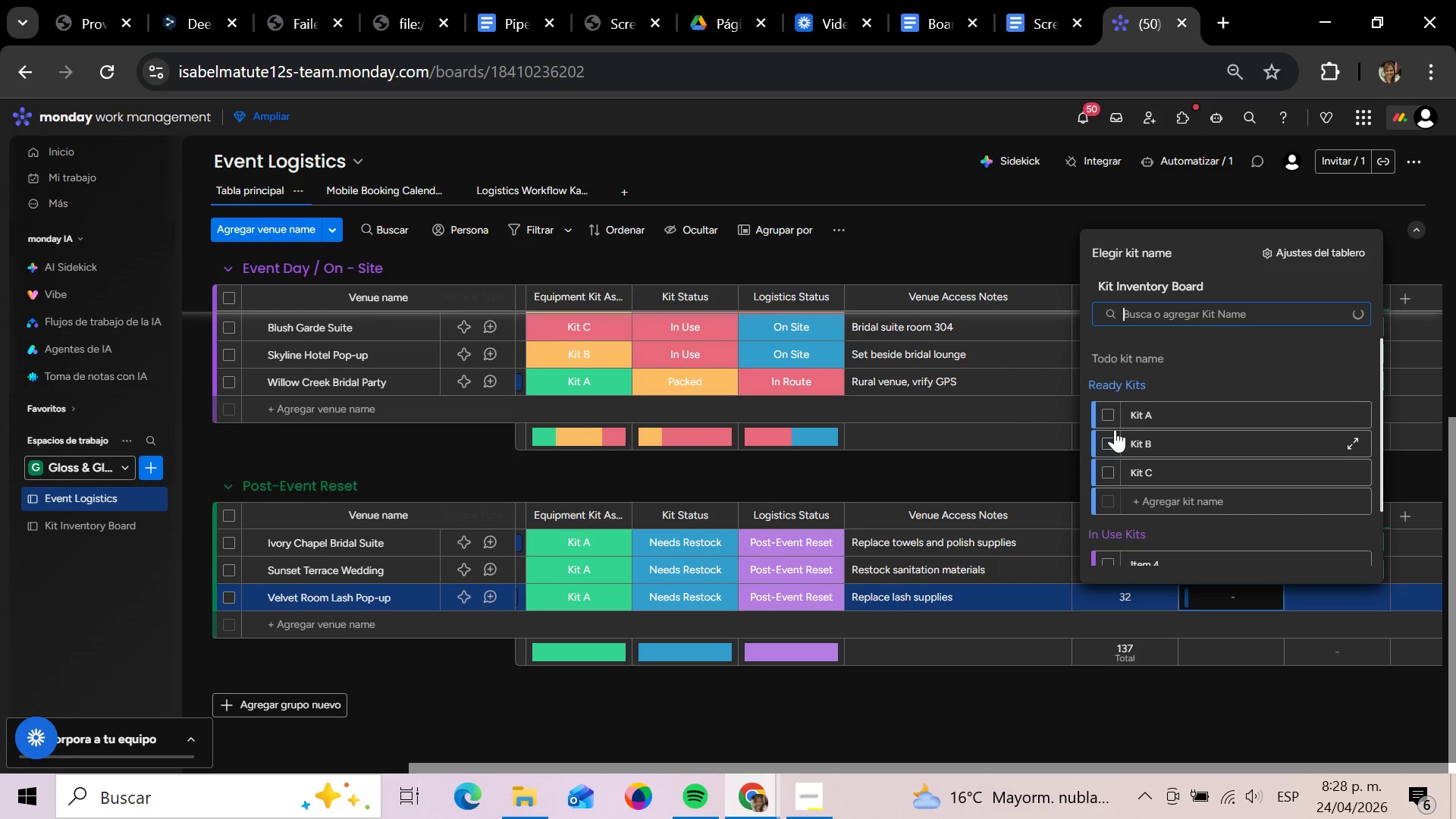 
left_click([1103, 419])
 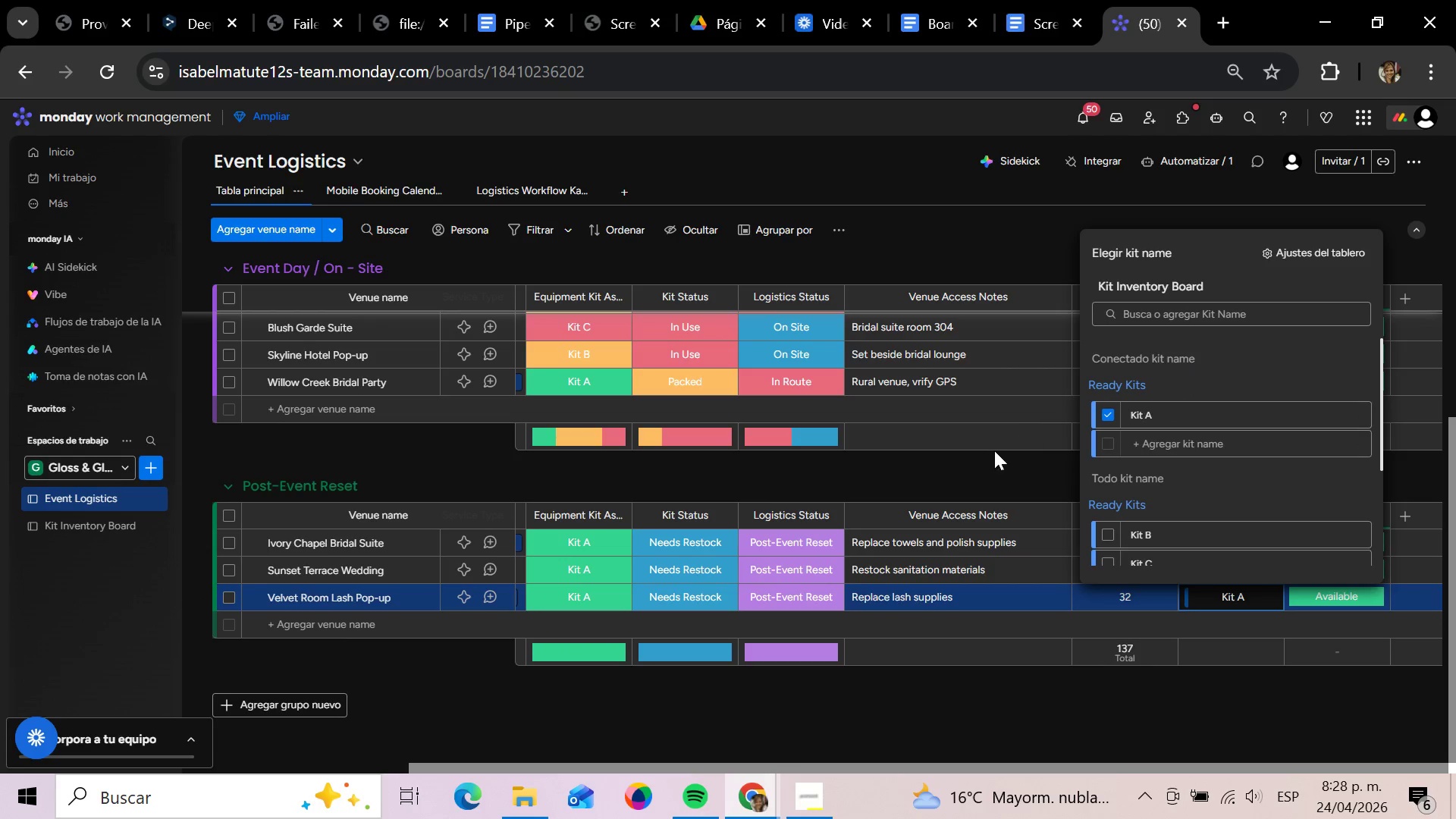 
left_click_drag(start_coordinate=[983, 487], to_coordinate=[977, 494])
 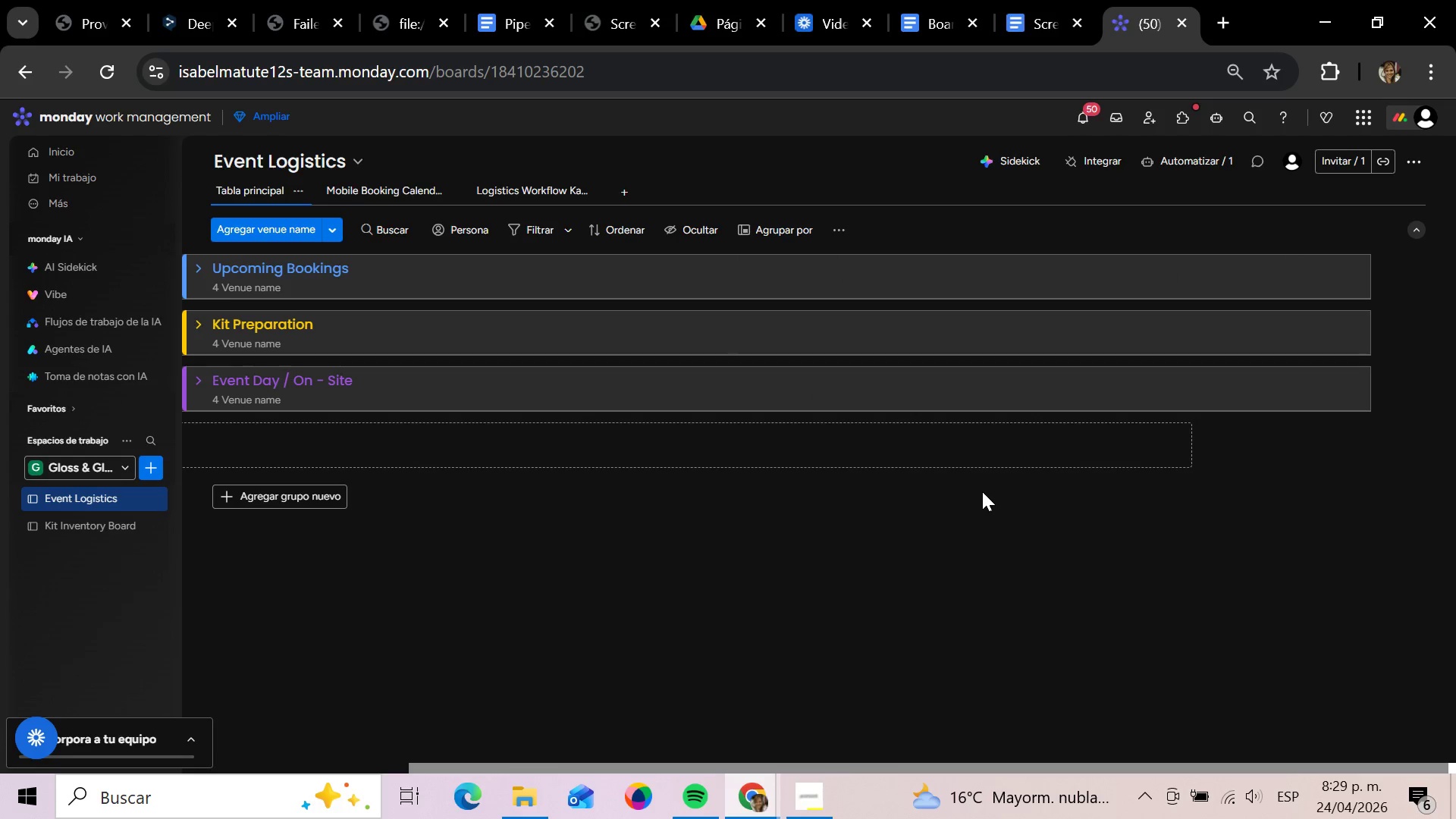 
wait(12.83)
 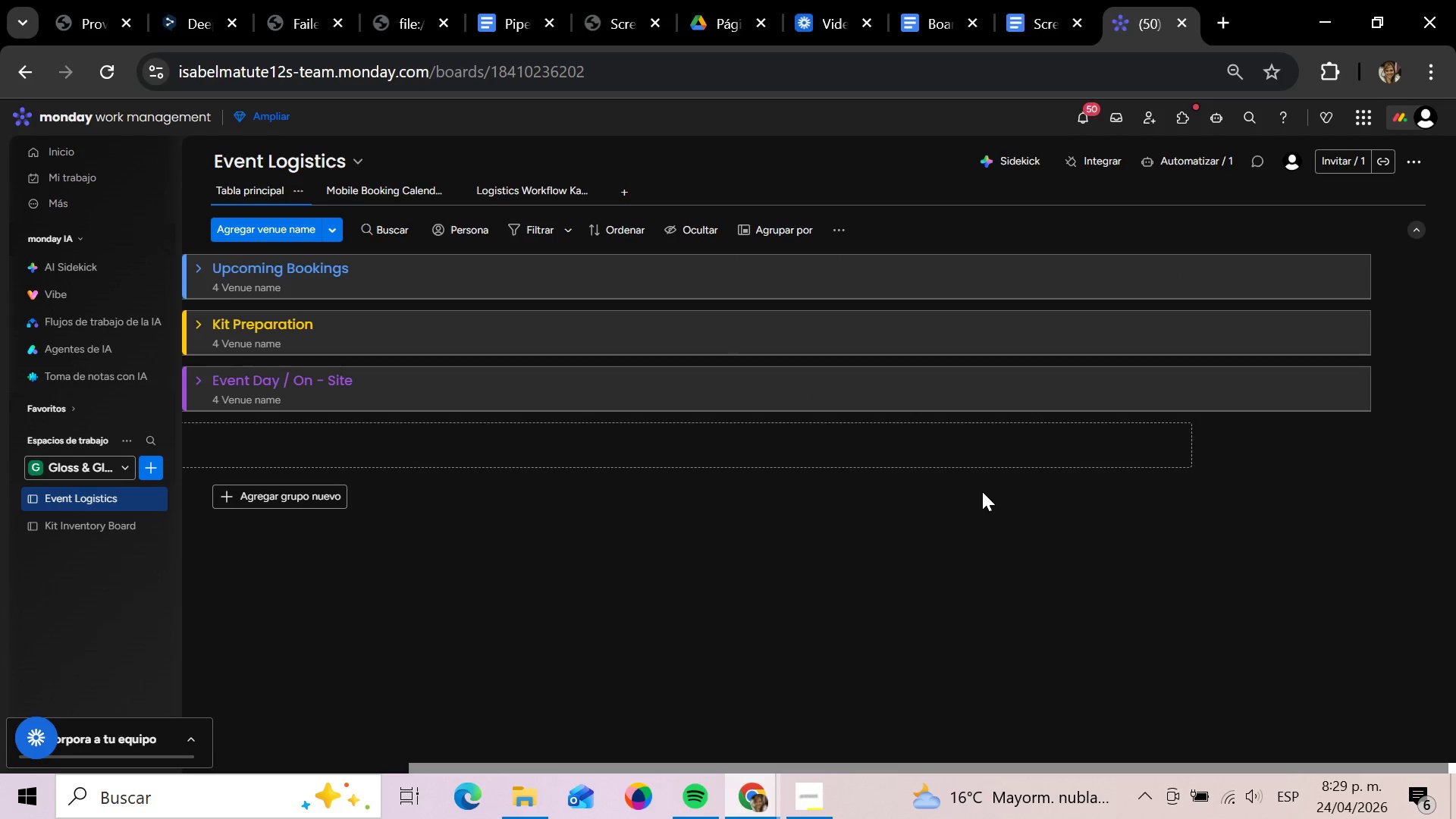 
left_click([33, 71])
 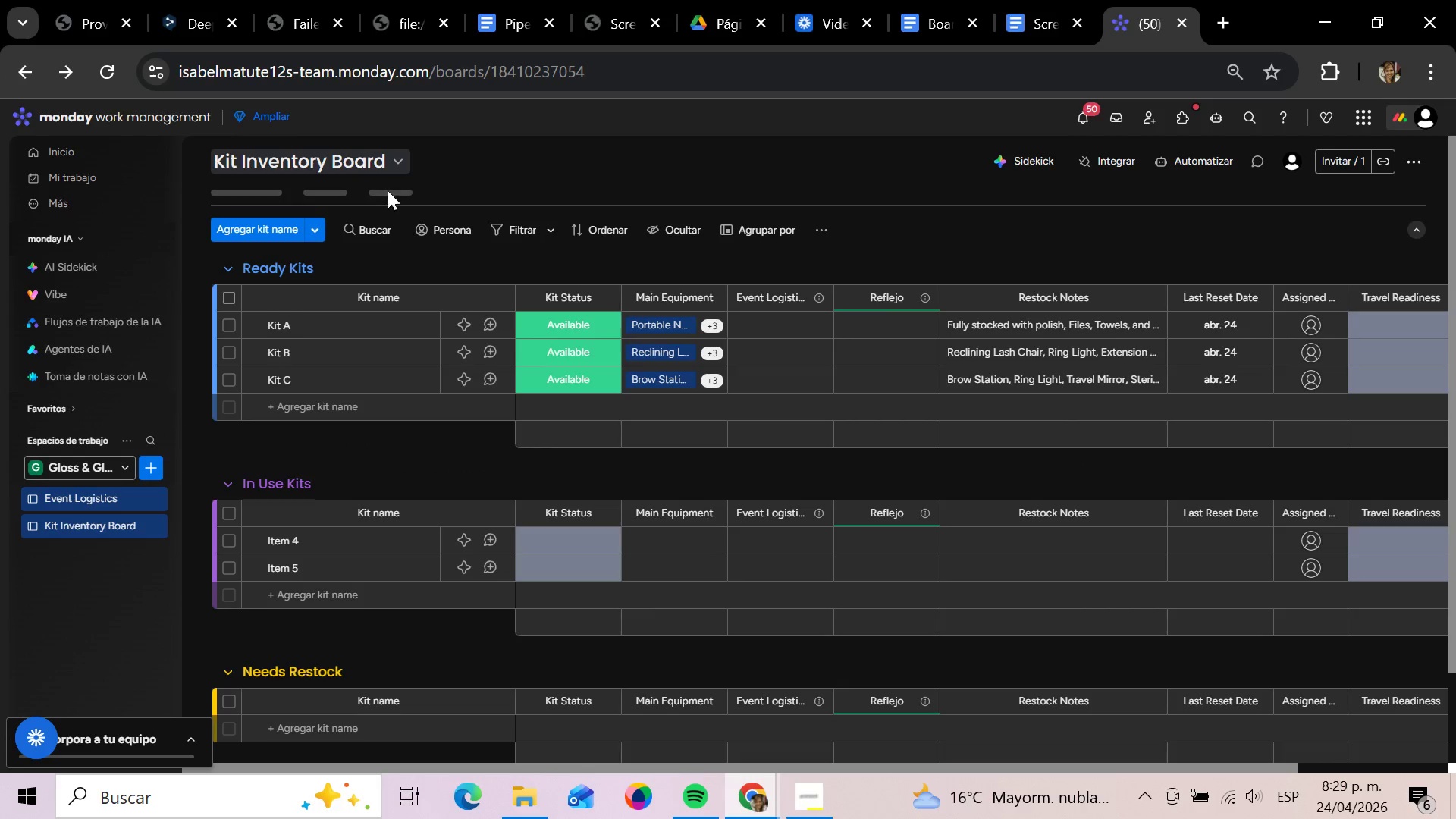 
mouse_move([100, 508])
 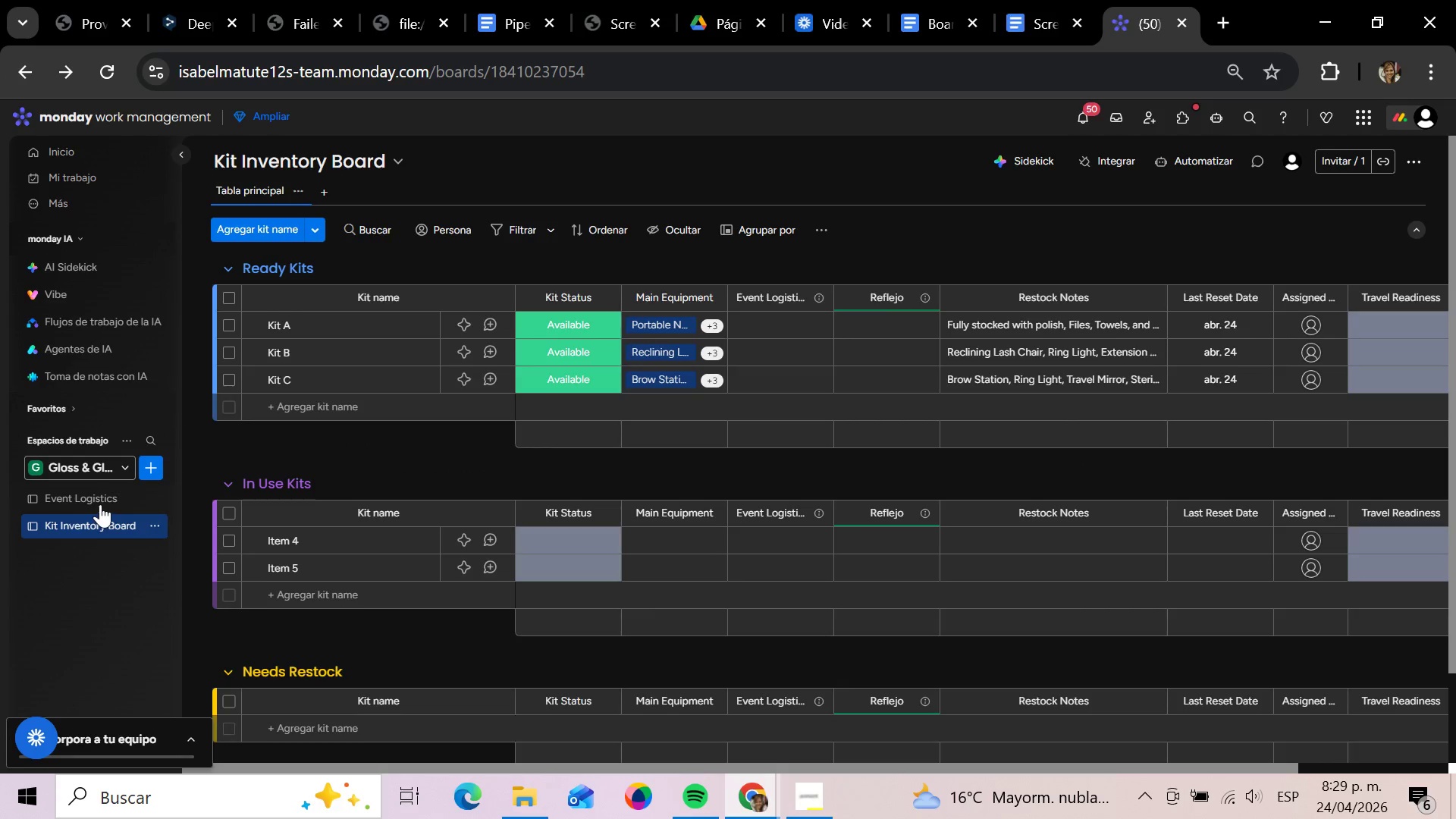 
left_click([100, 504])
 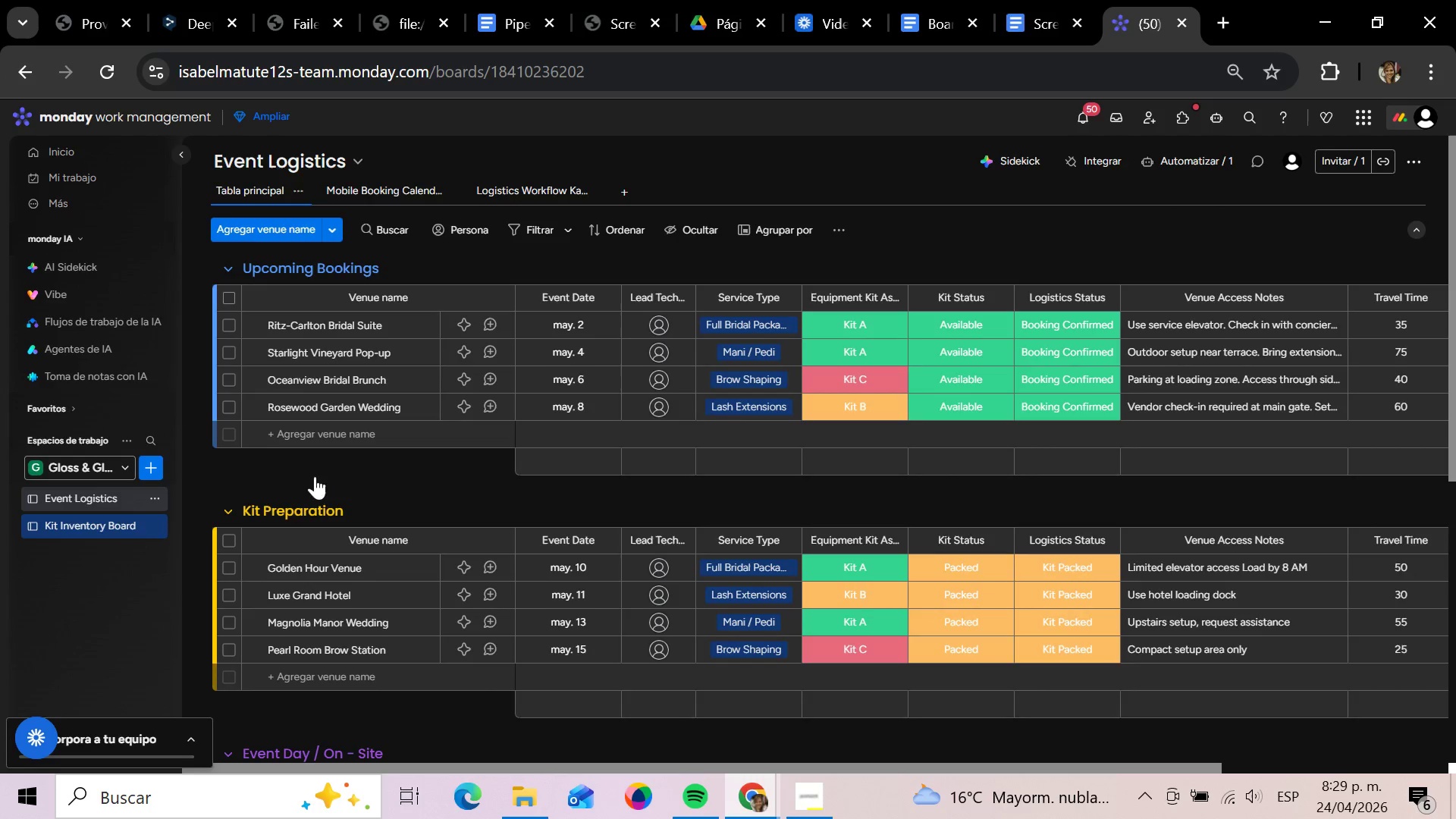 
scroll: coordinate [604, 507], scroll_direction: down, amount: 7.0
 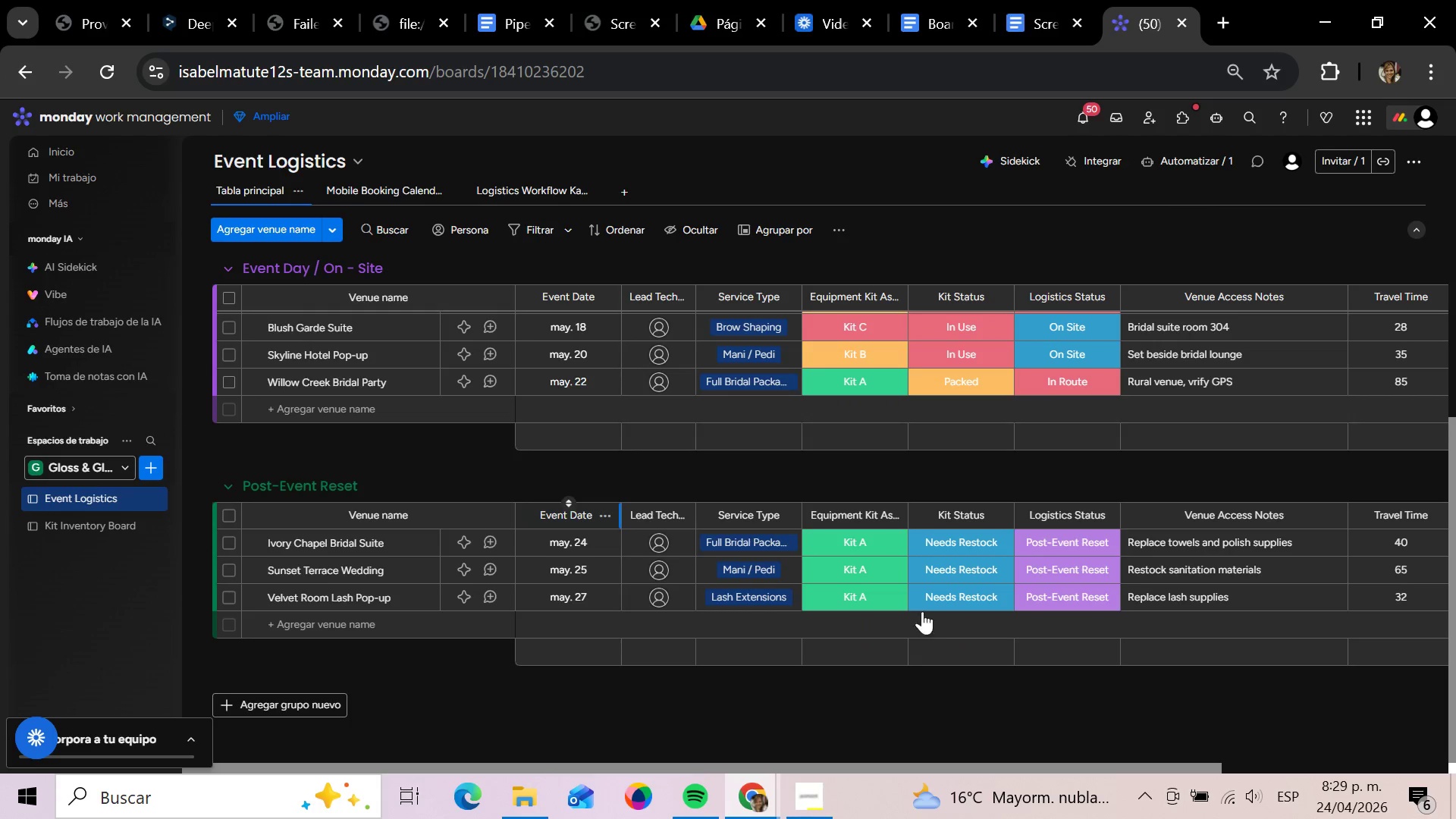 
scroll: coordinate [967, 632], scroll_direction: up, amount: 3.0
 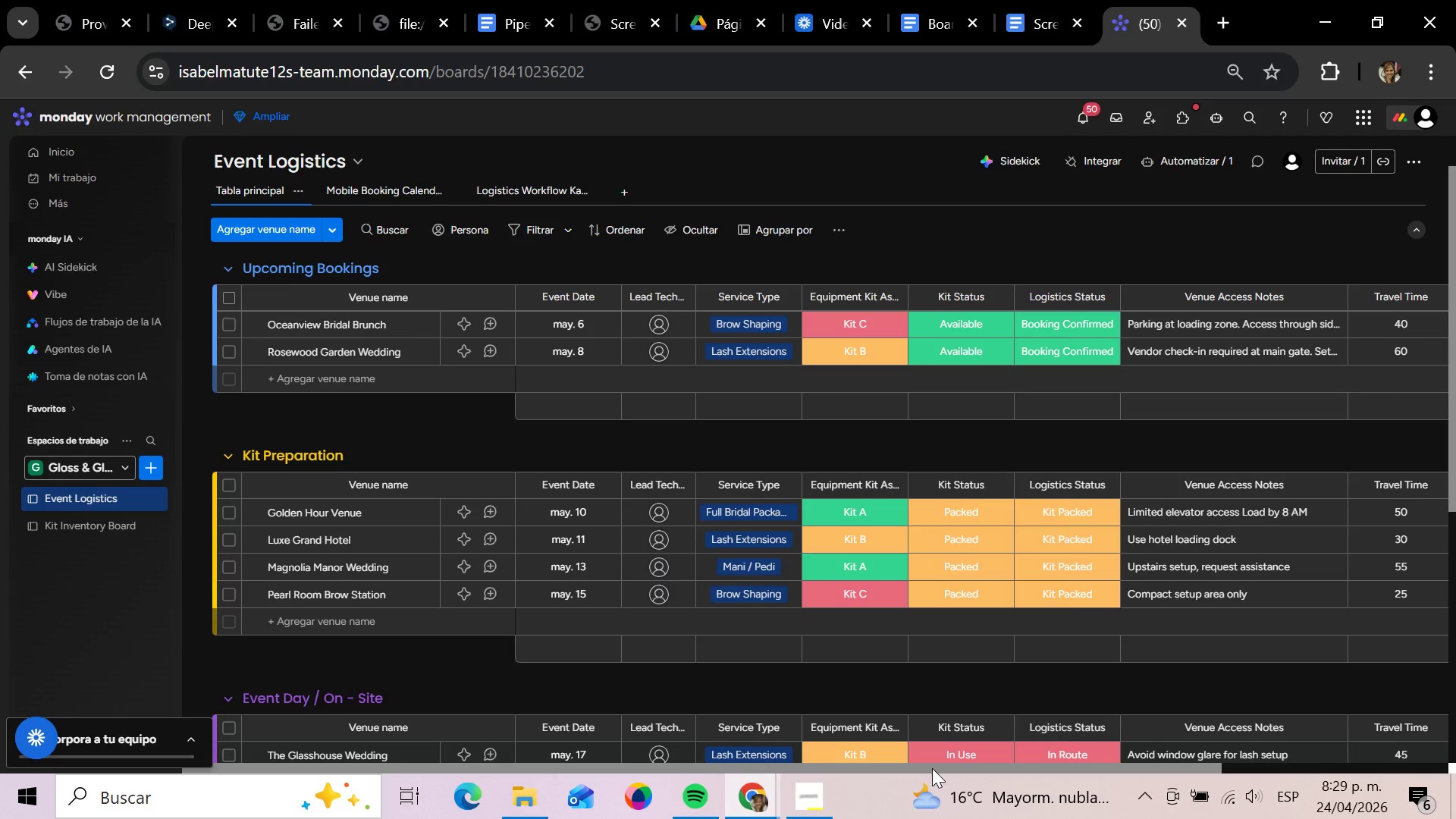 
left_click_drag(start_coordinate=[932, 768], to_coordinate=[1401, 785])
 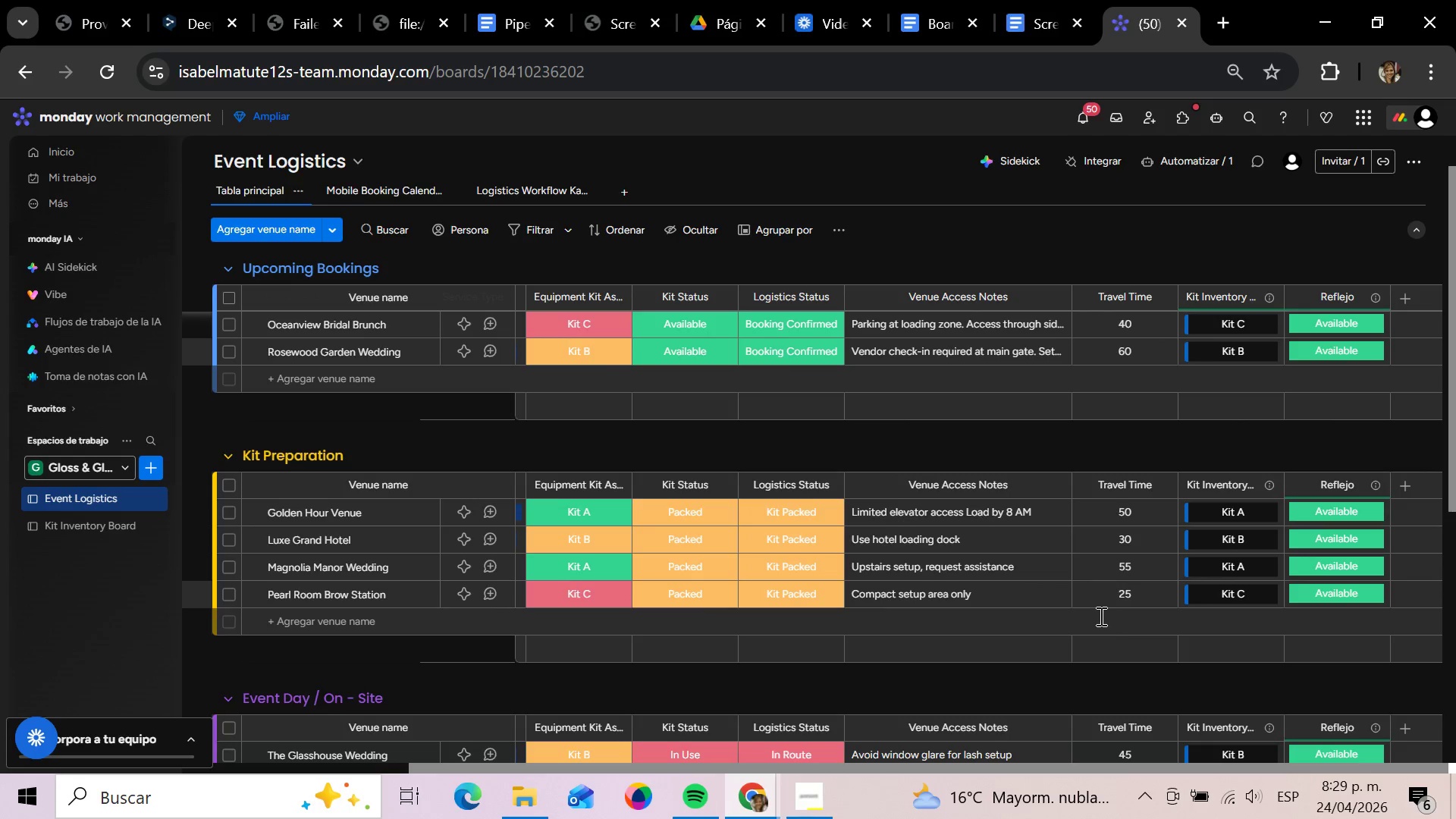 
scroll: coordinate [1100, 619], scroll_direction: down, amount: 4.0
 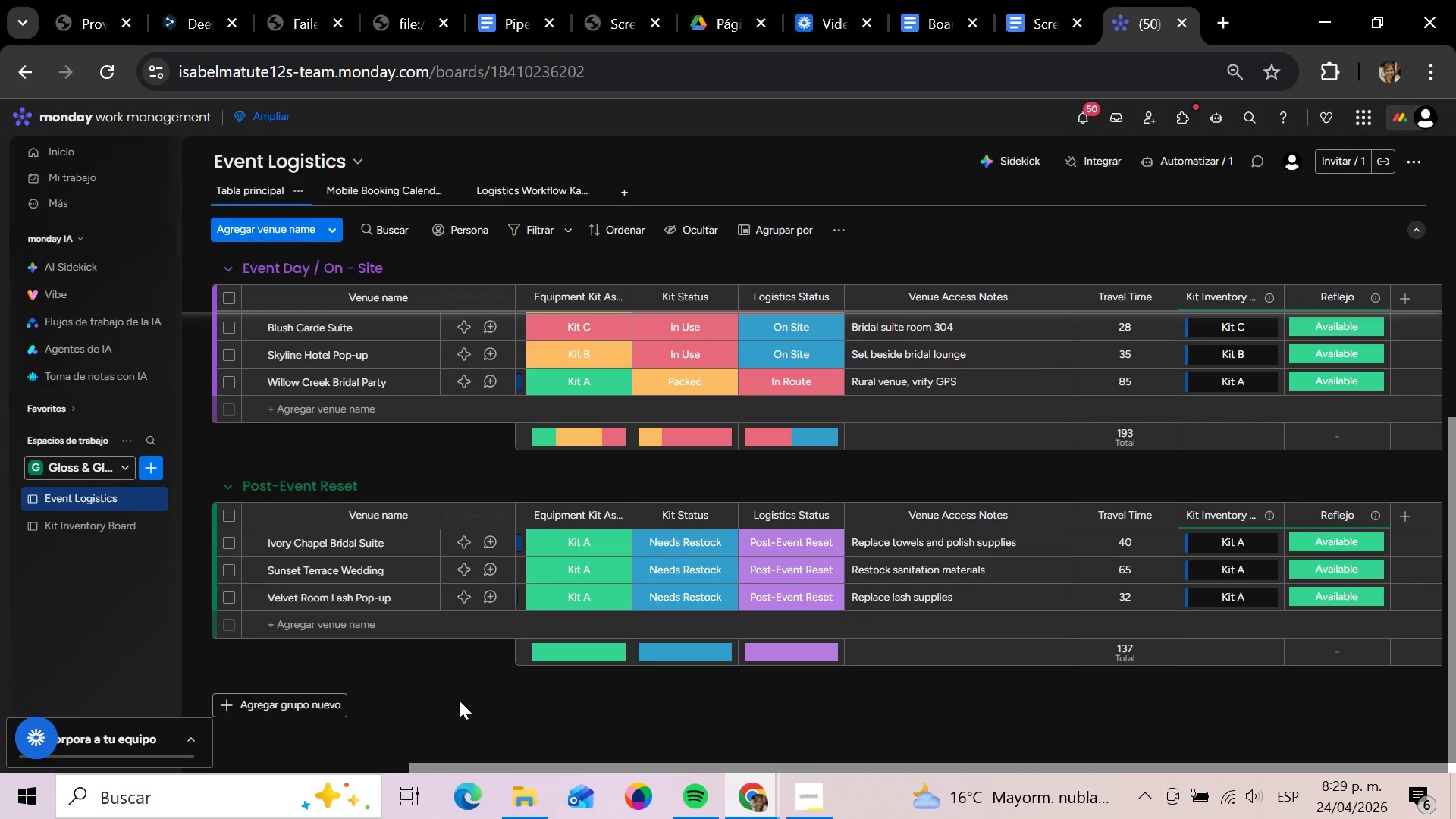 
wait(34.21)
 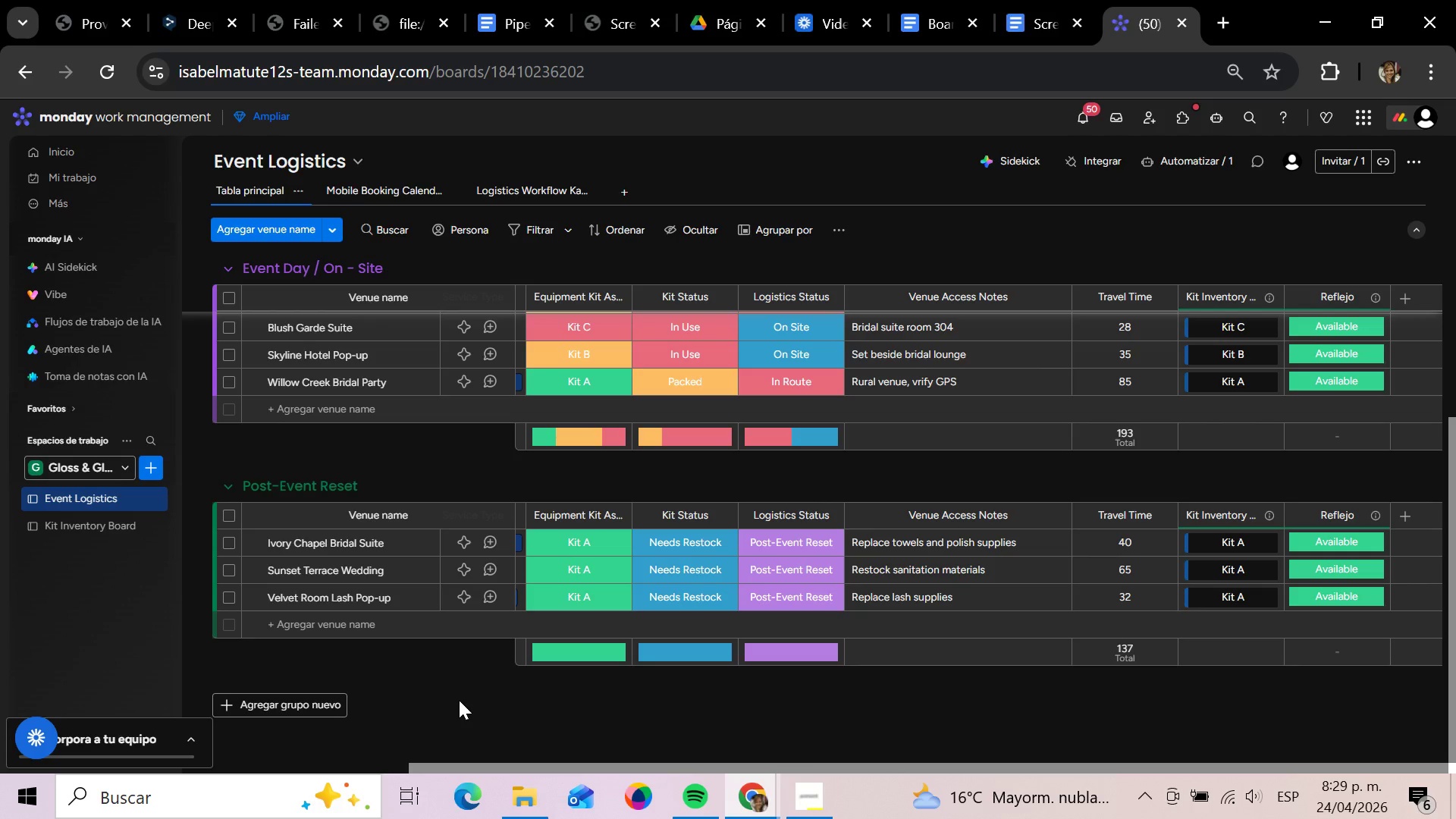 
double_click([110, 532])
 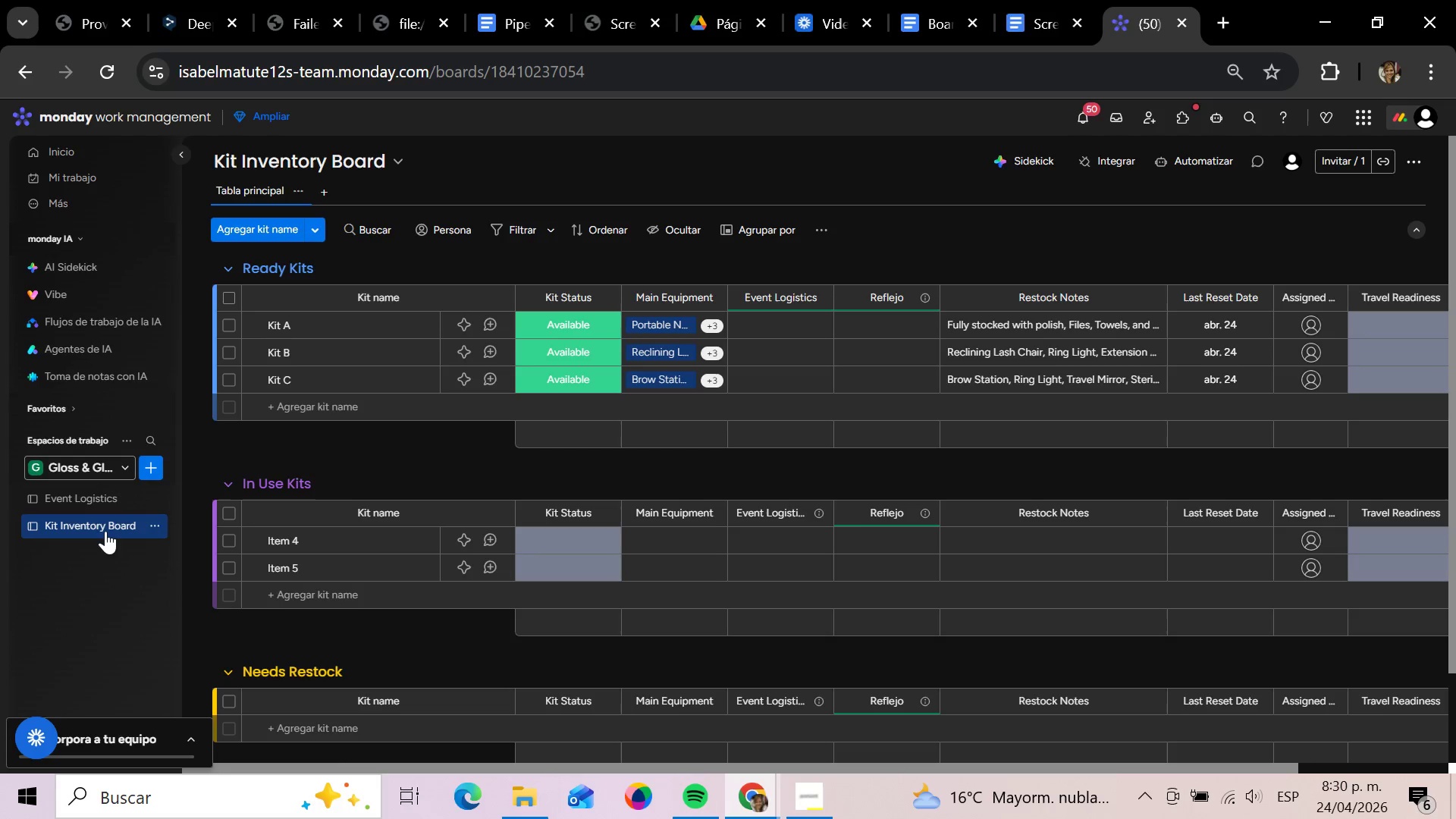 
wait(6.83)
 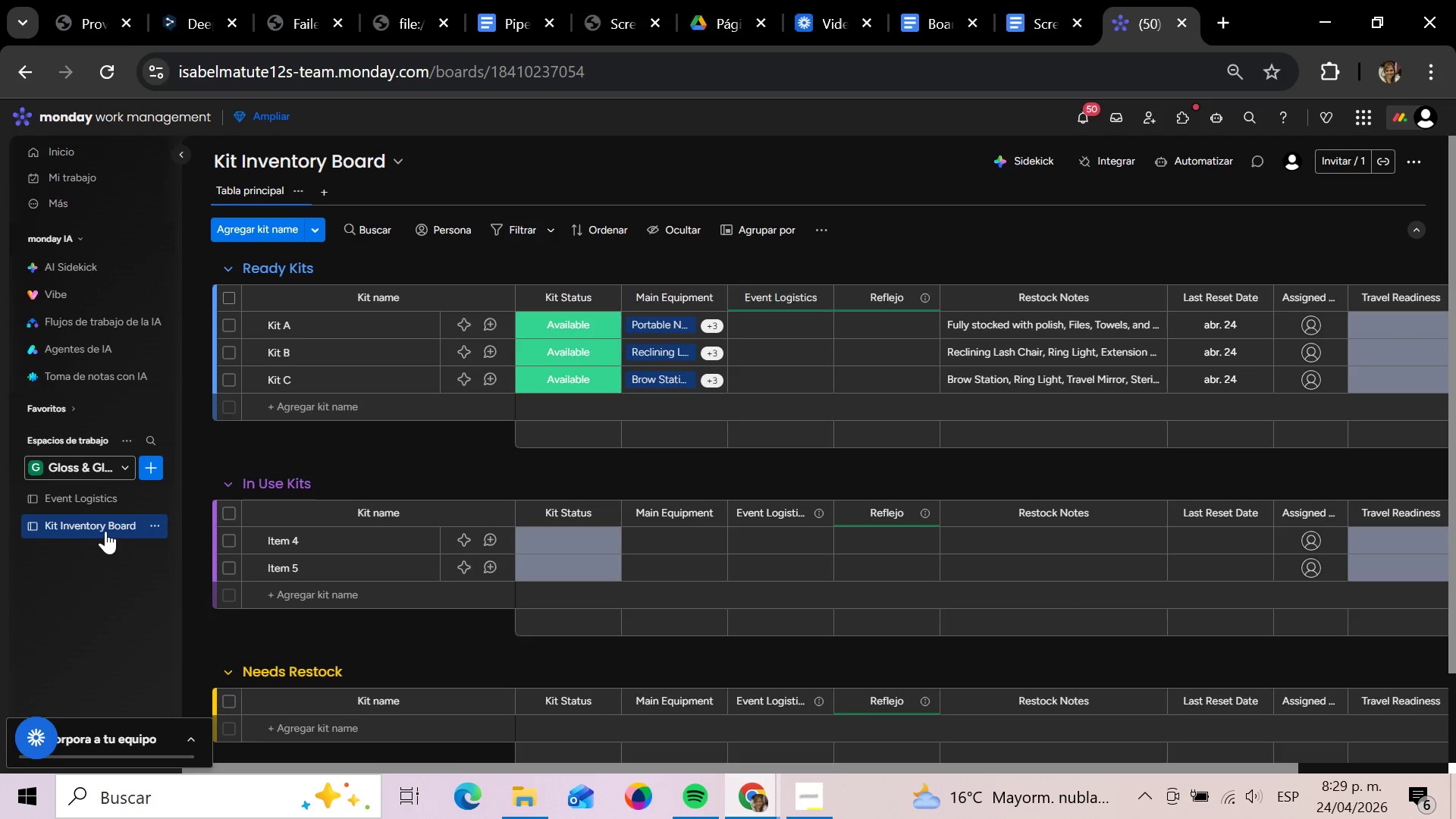 
left_click([774, 319])
 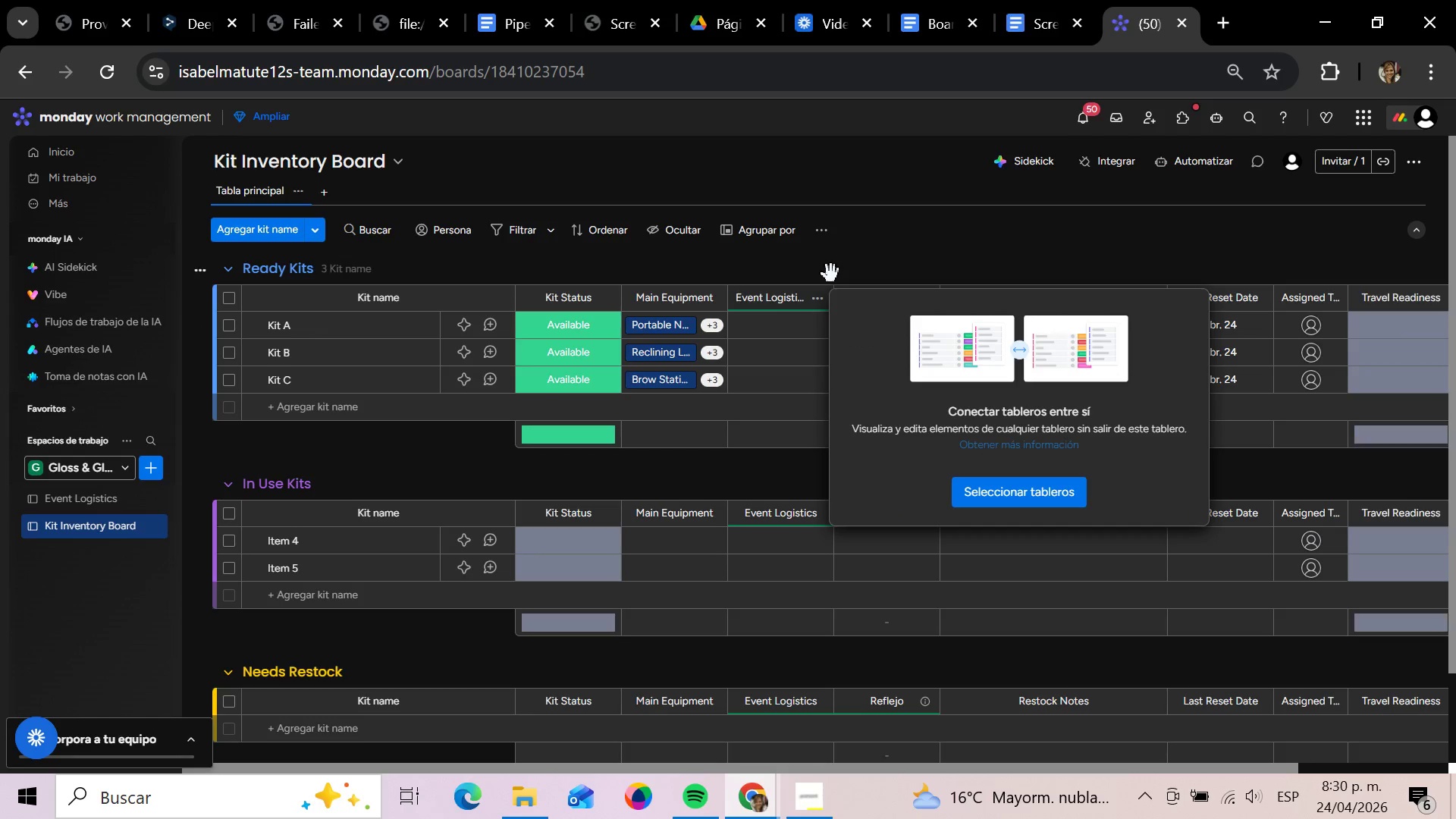 
left_click([815, 295])
 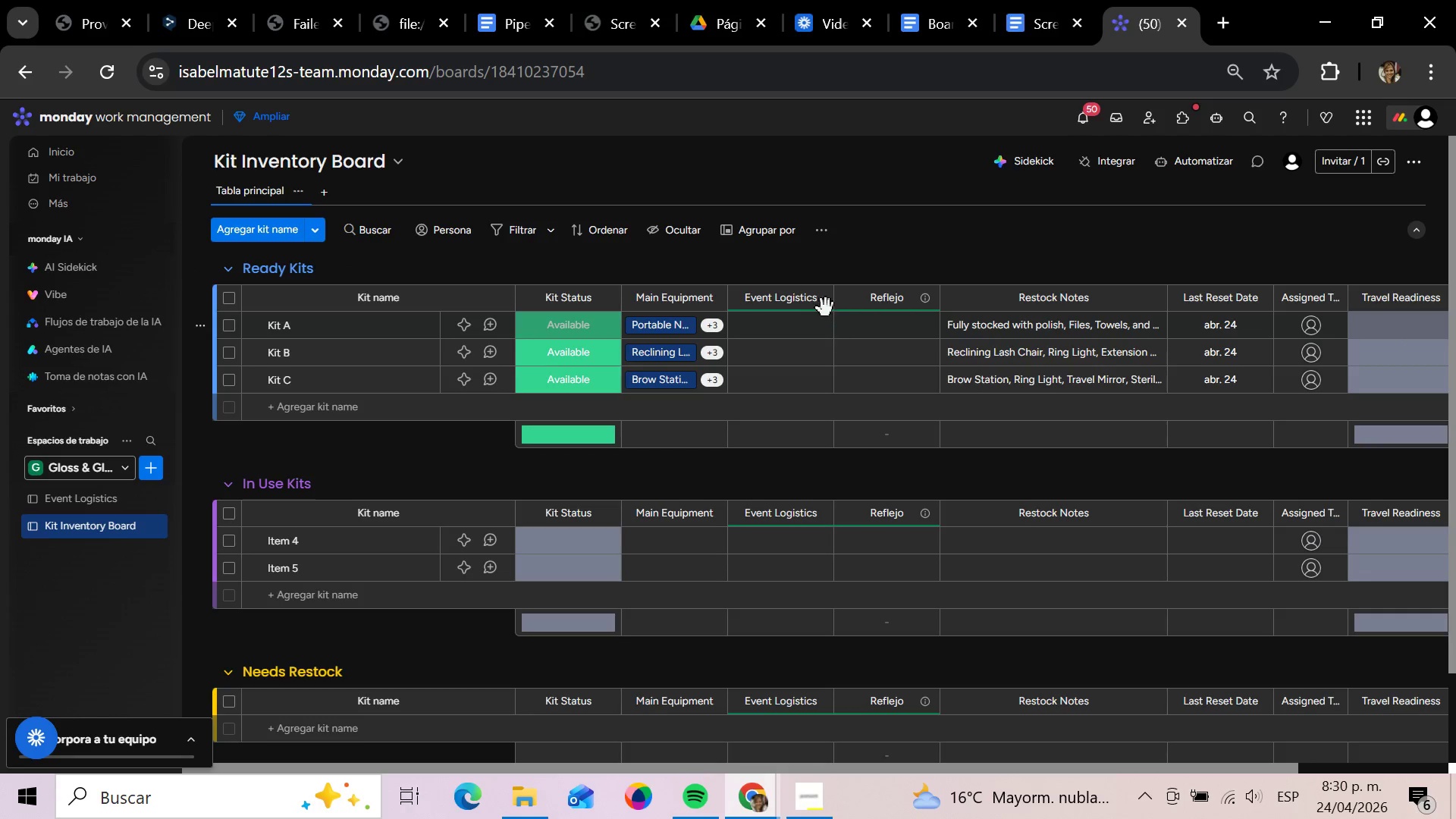 
left_click([824, 296])
 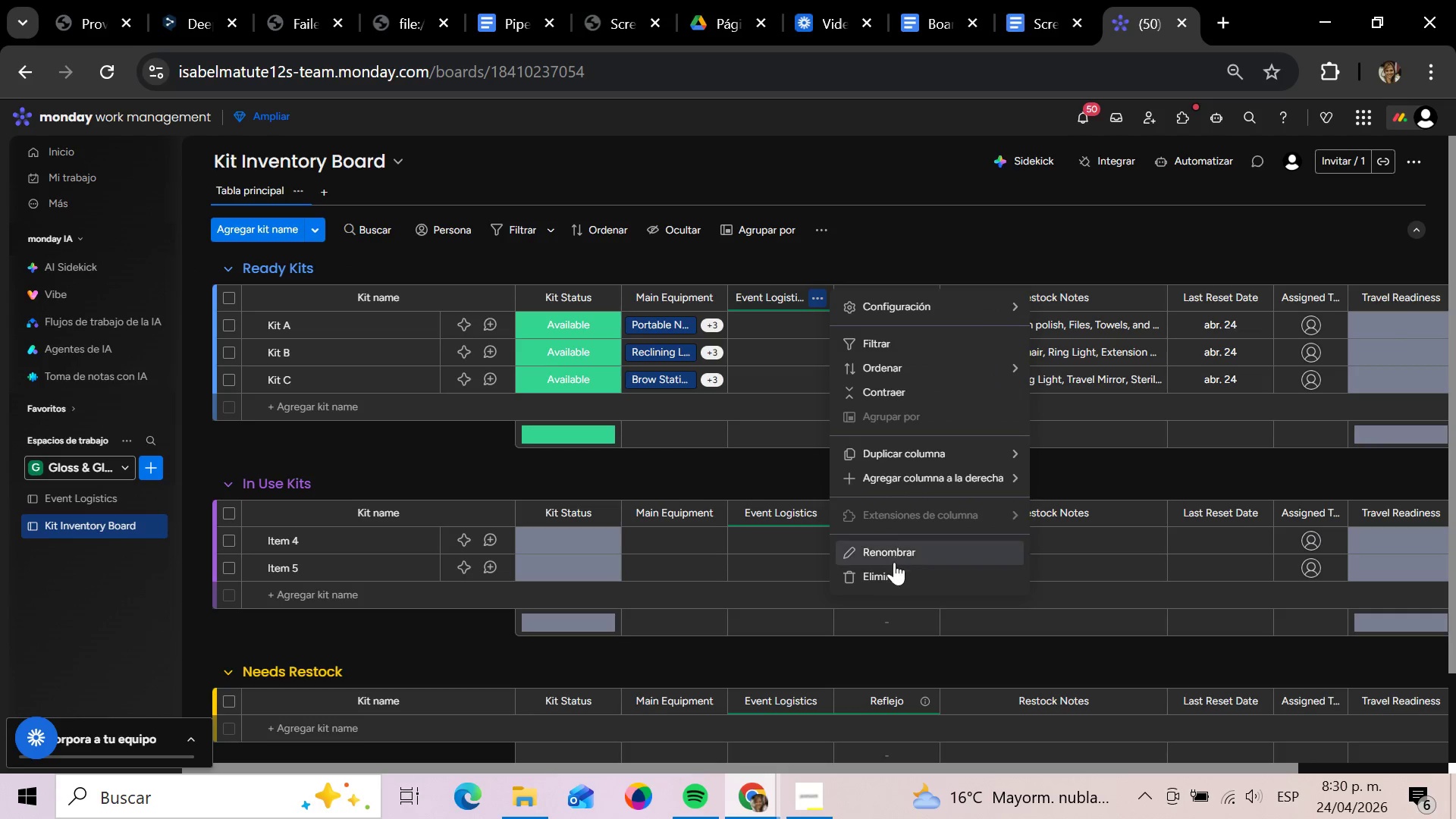 
left_click([893, 569])
 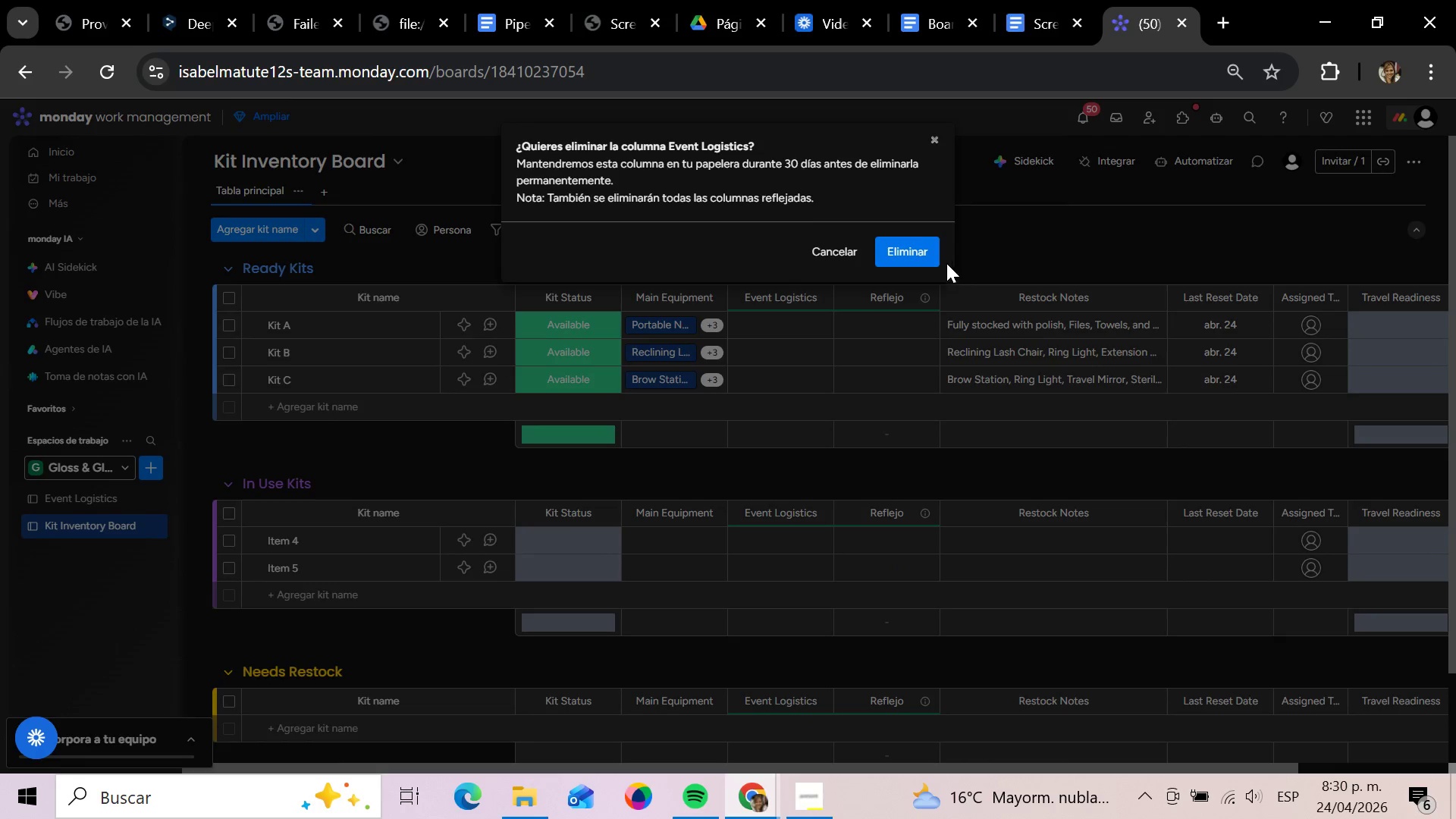 
left_click([915, 257])
 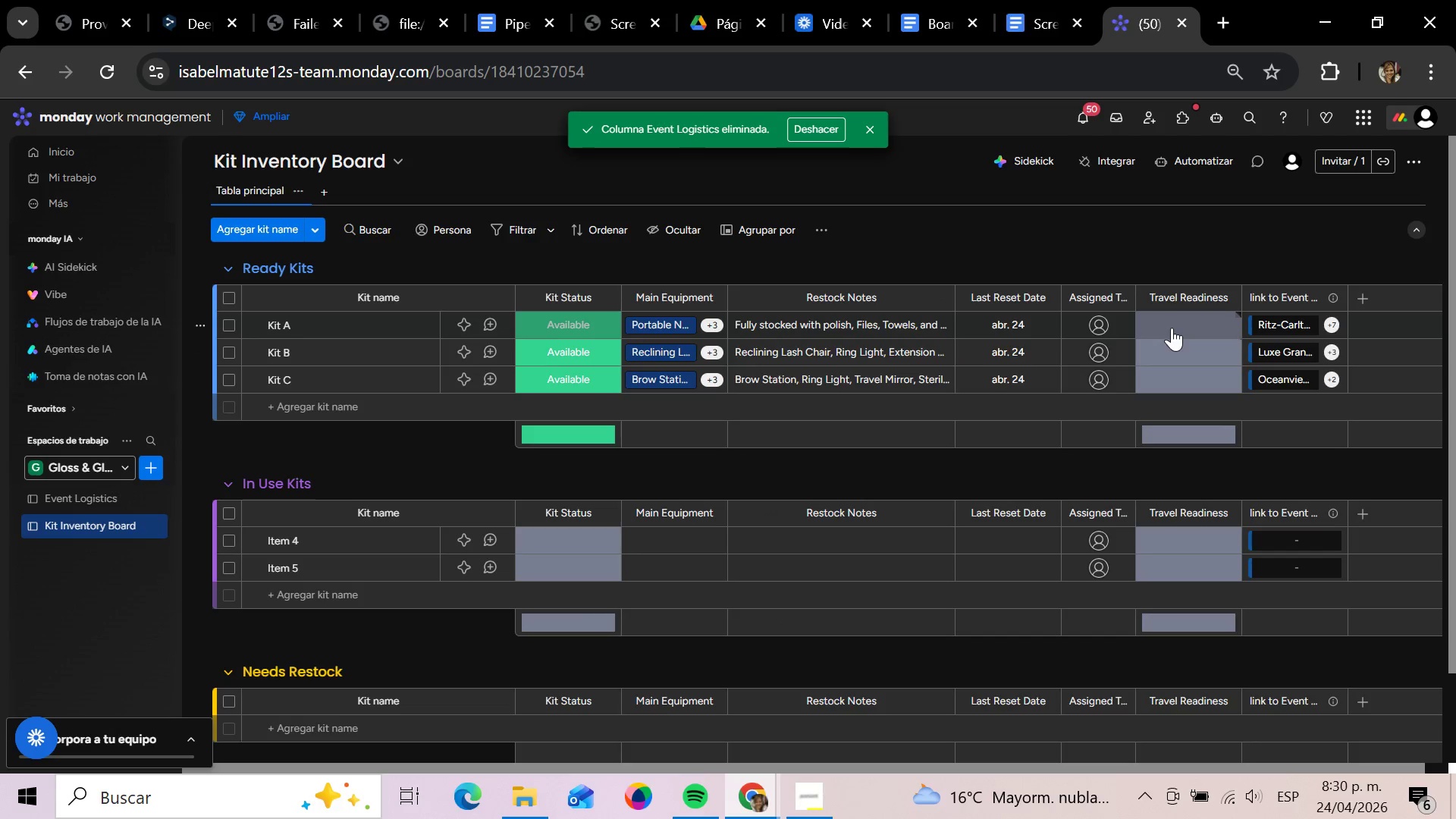 
wait(5.97)
 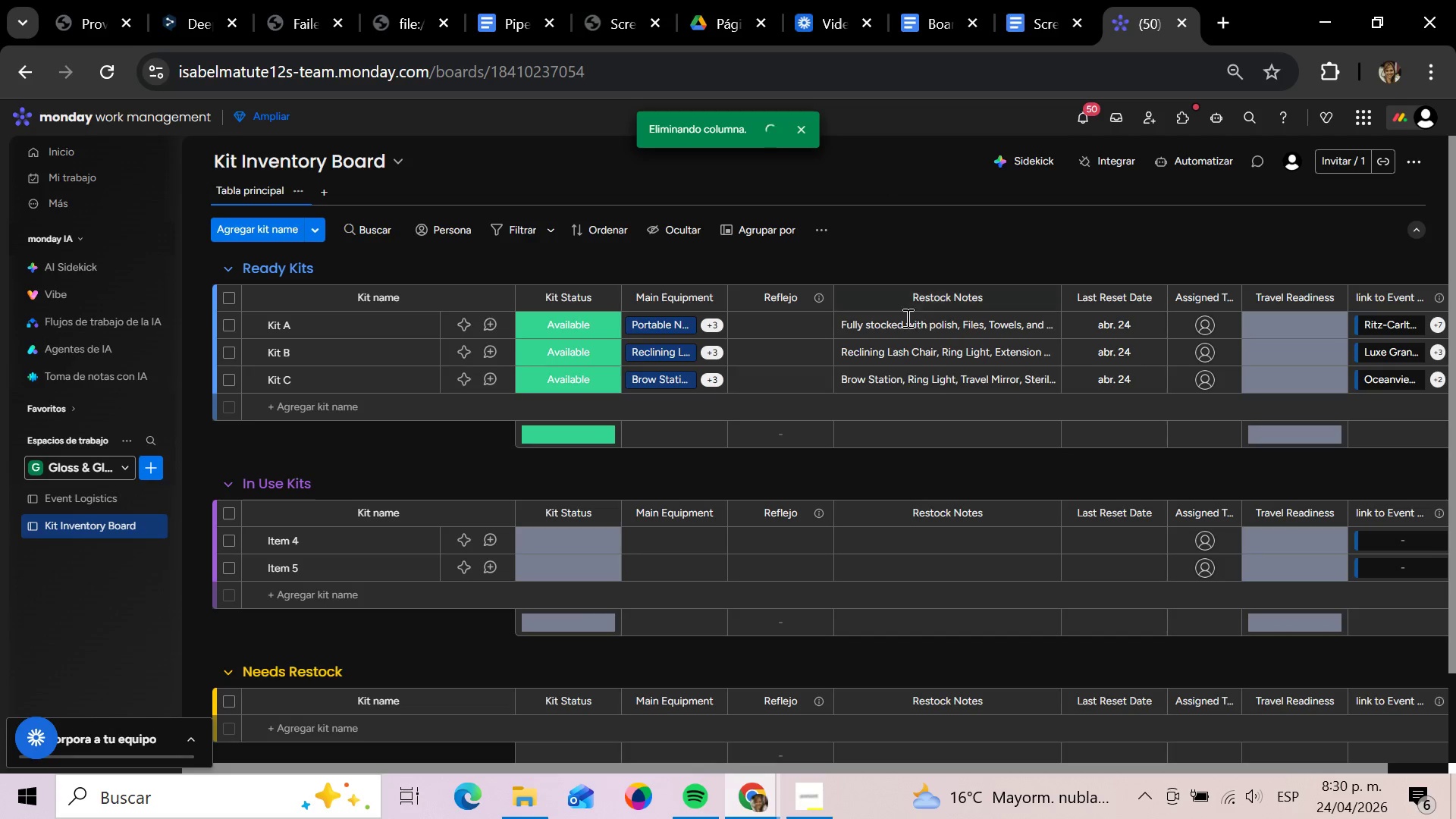 
left_click([1172, 328])
 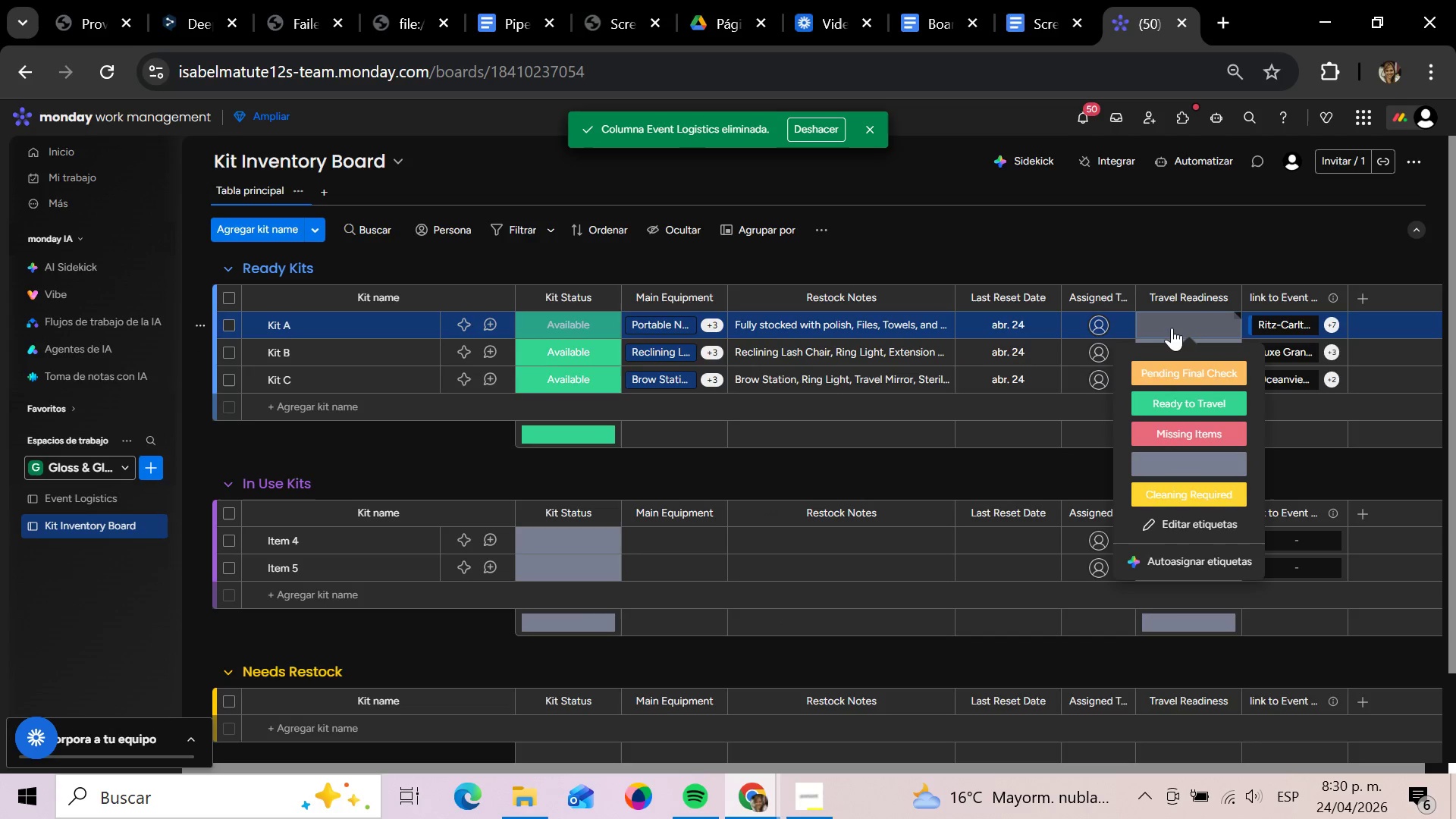 
left_click([1172, 328])
 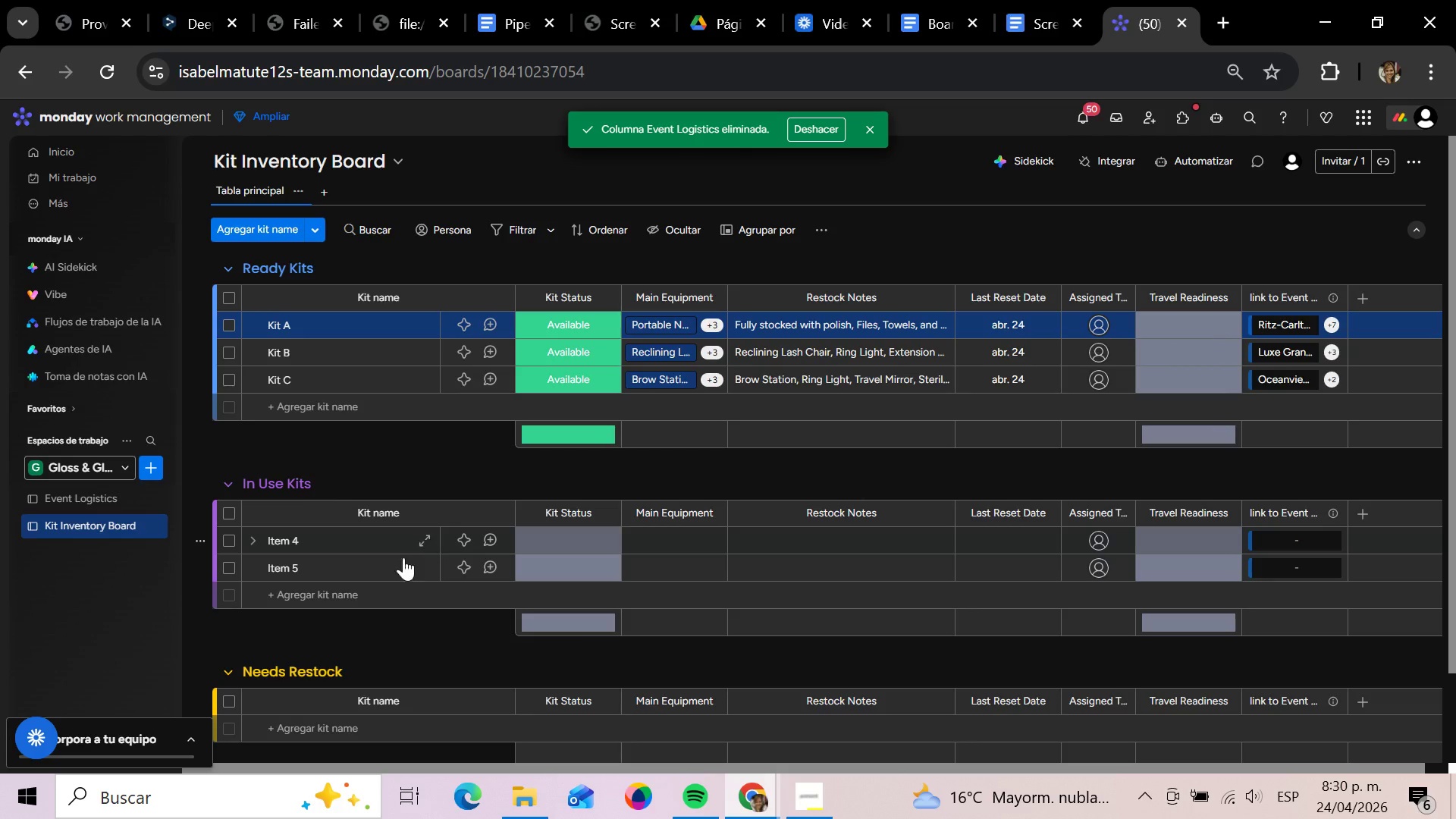 
wait(5.14)
 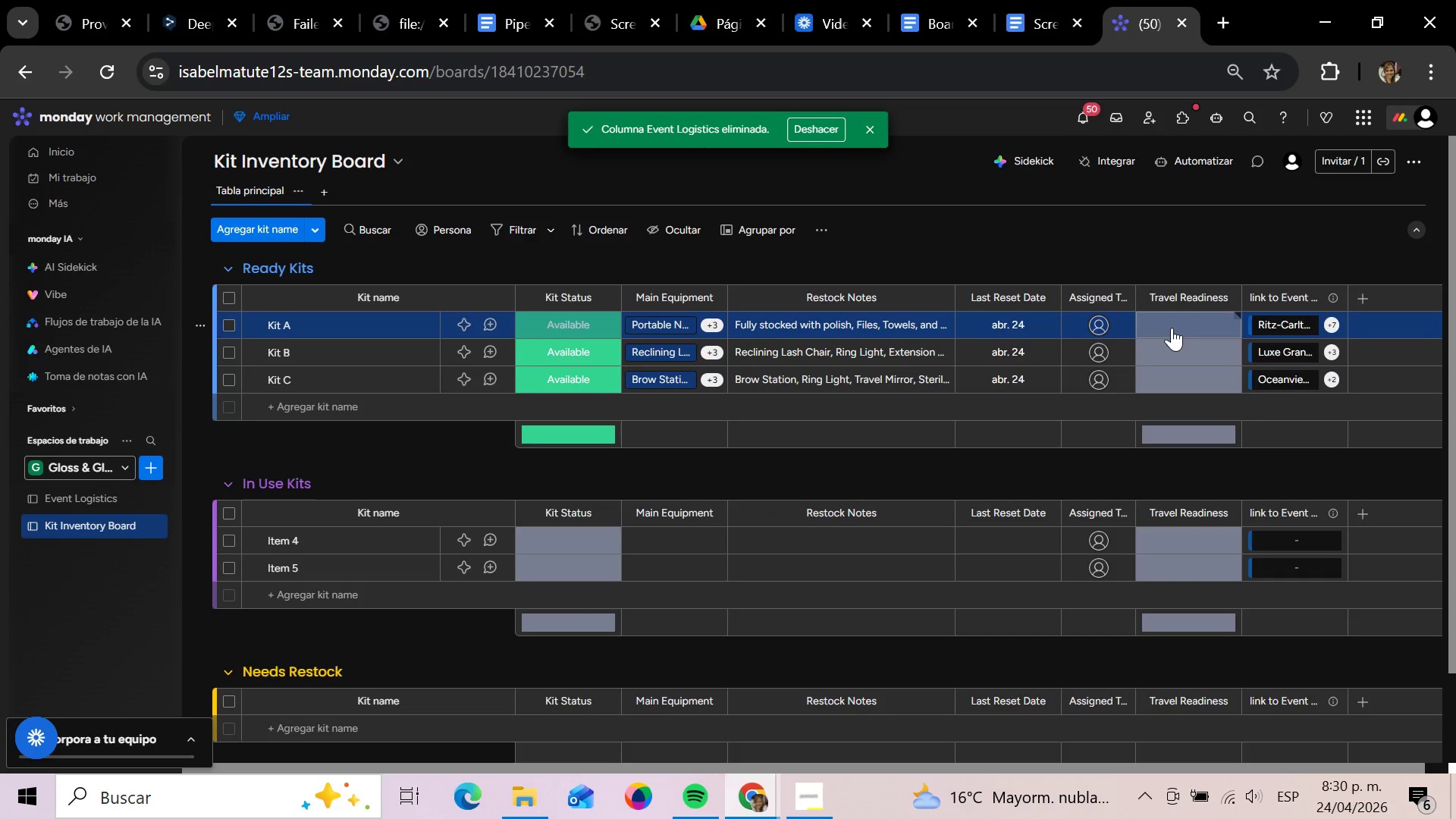 
right_click([399, 557])
 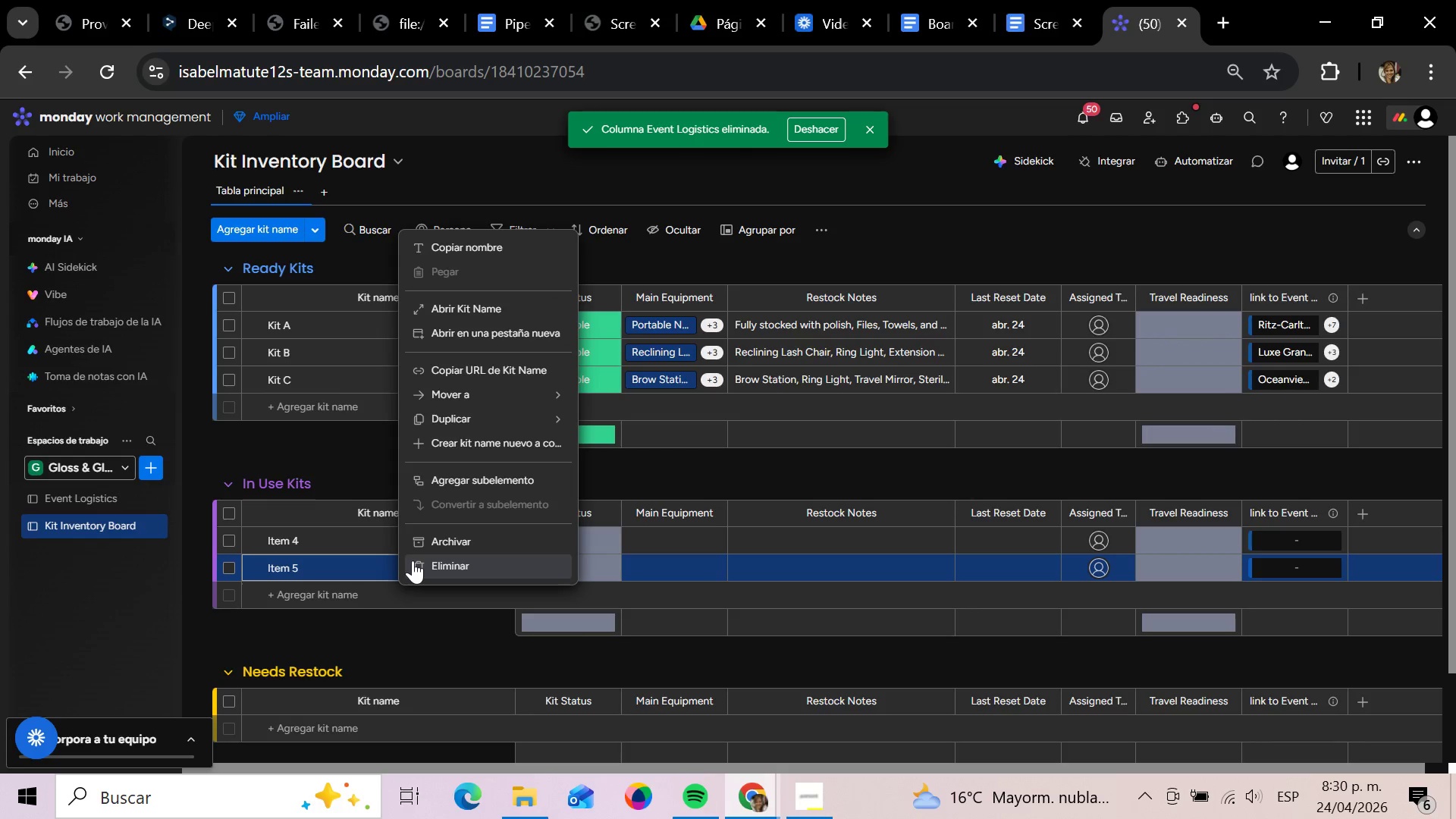 
wait(10.25)
 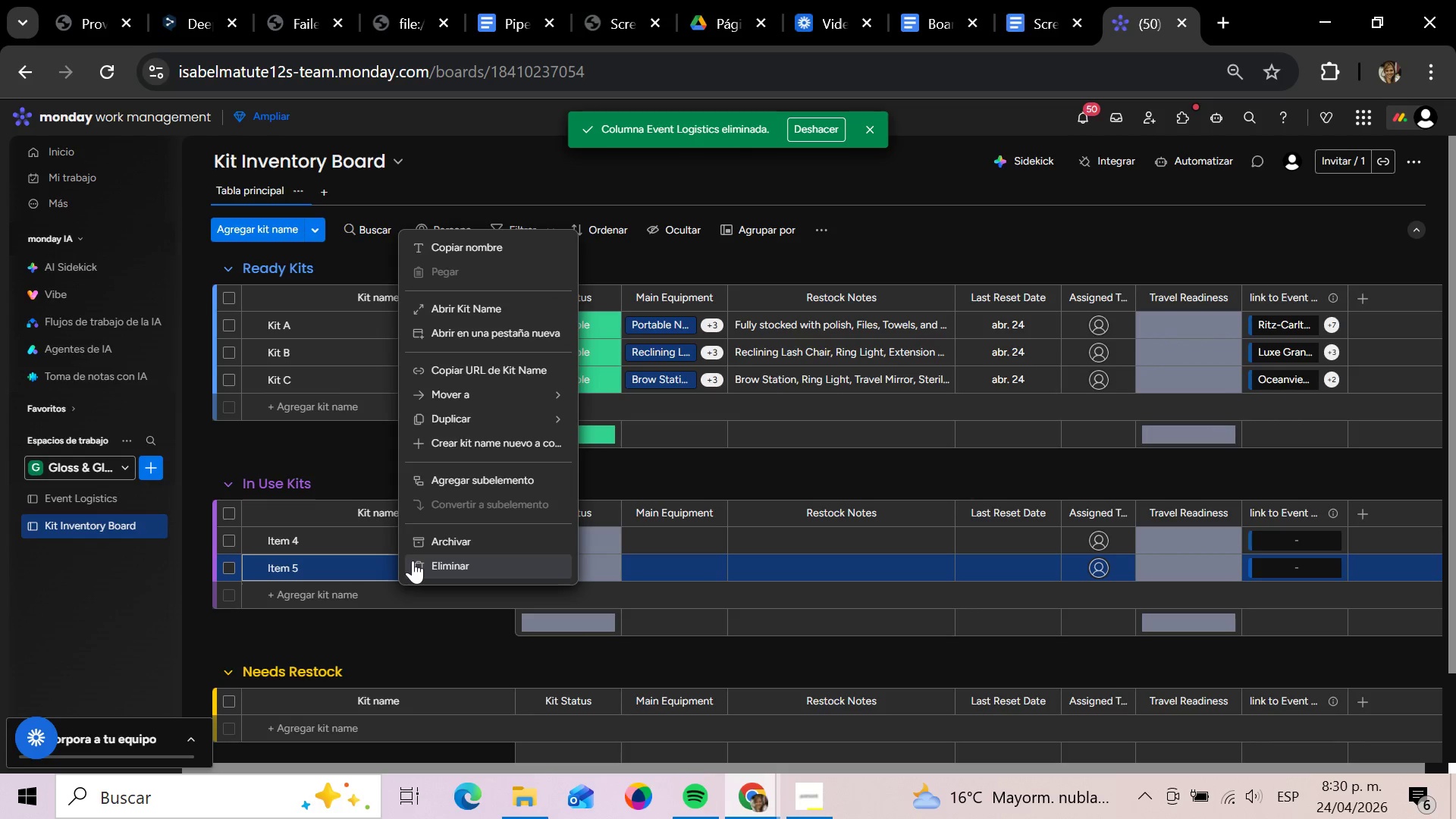 
left_click_drag(start_coordinate=[428, 566], to_coordinate=[448, 538])
 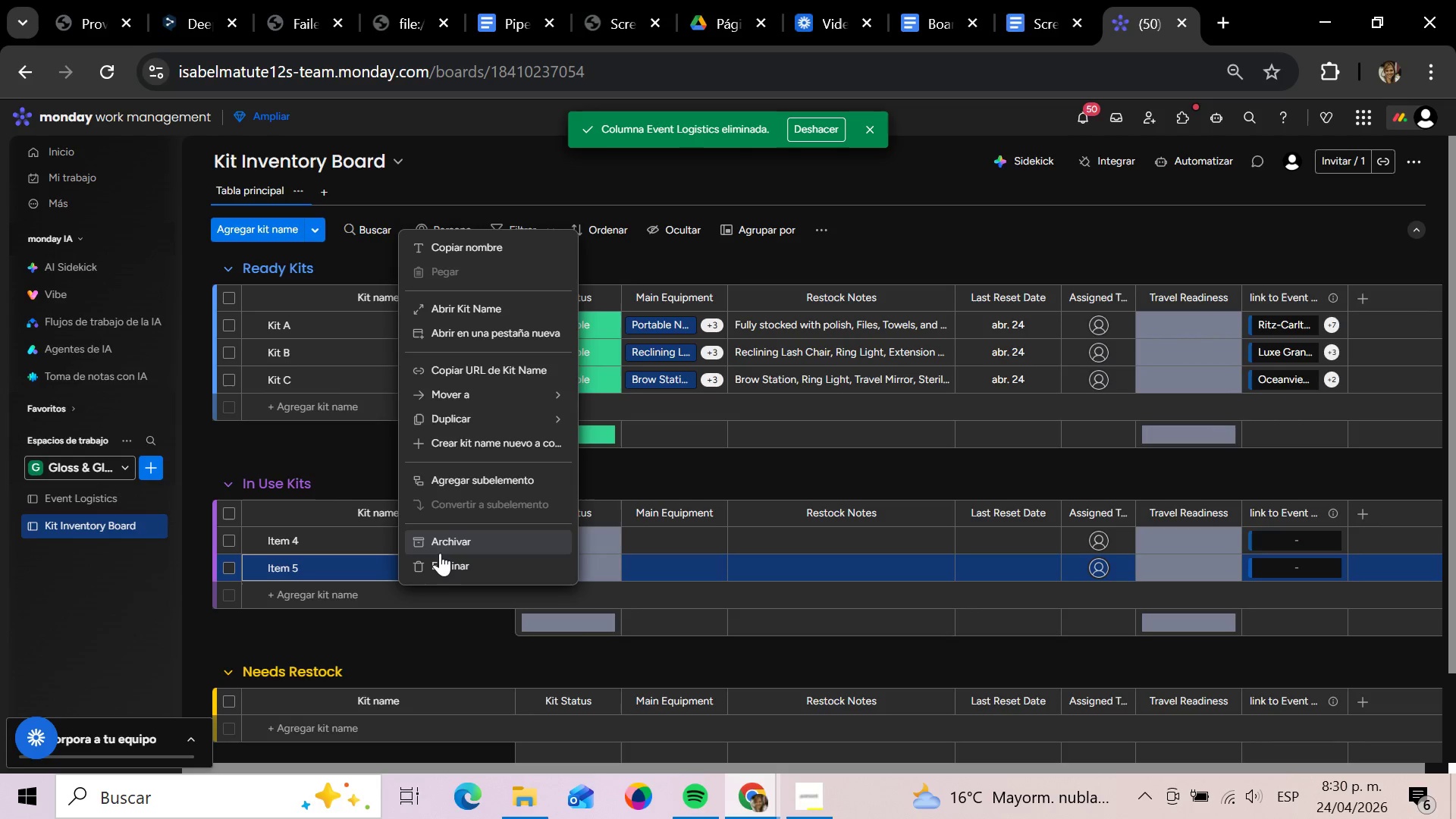 
left_click([439, 570])
 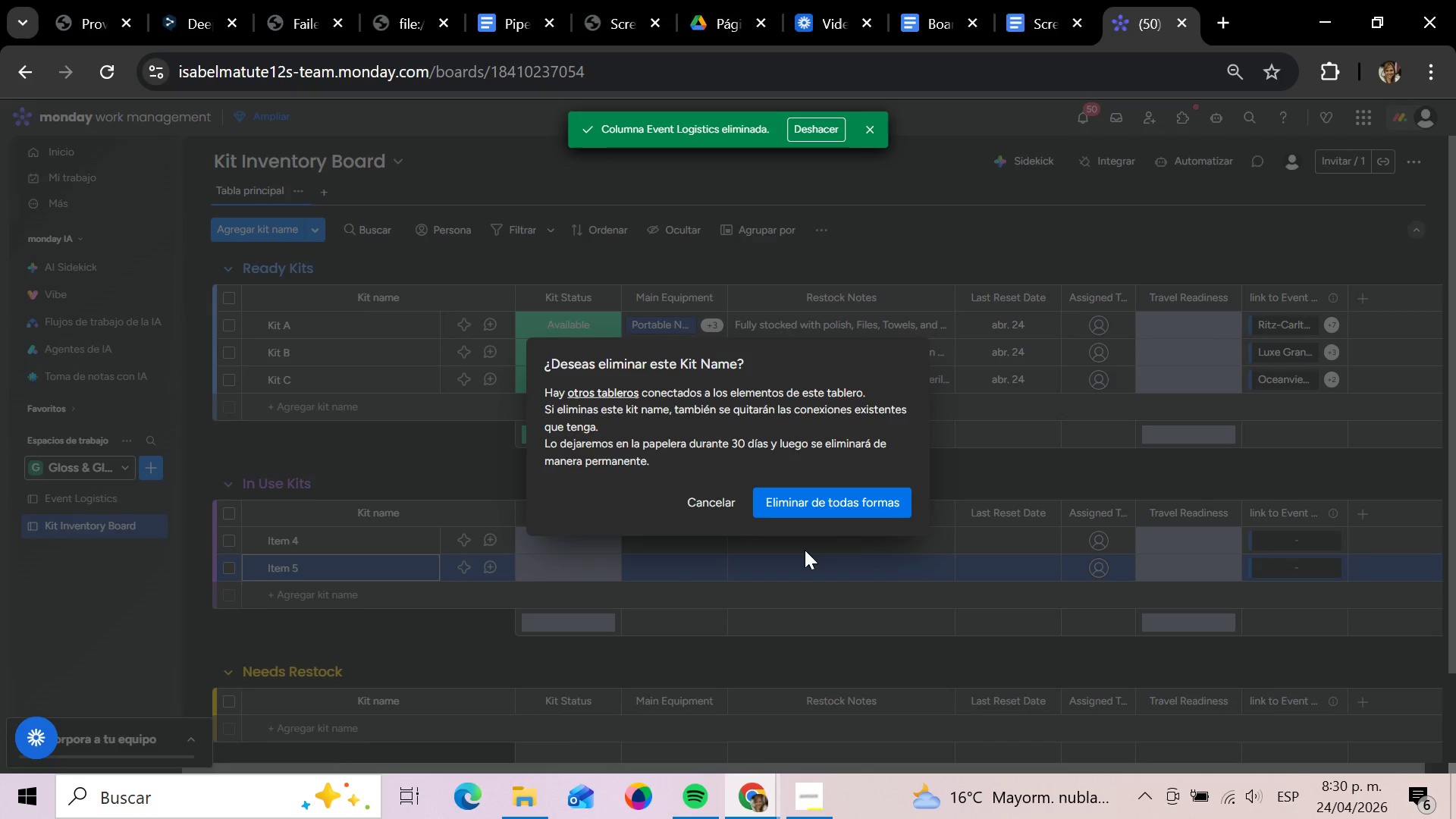 
left_click_drag(start_coordinate=[841, 484], to_coordinate=[844, 492])
 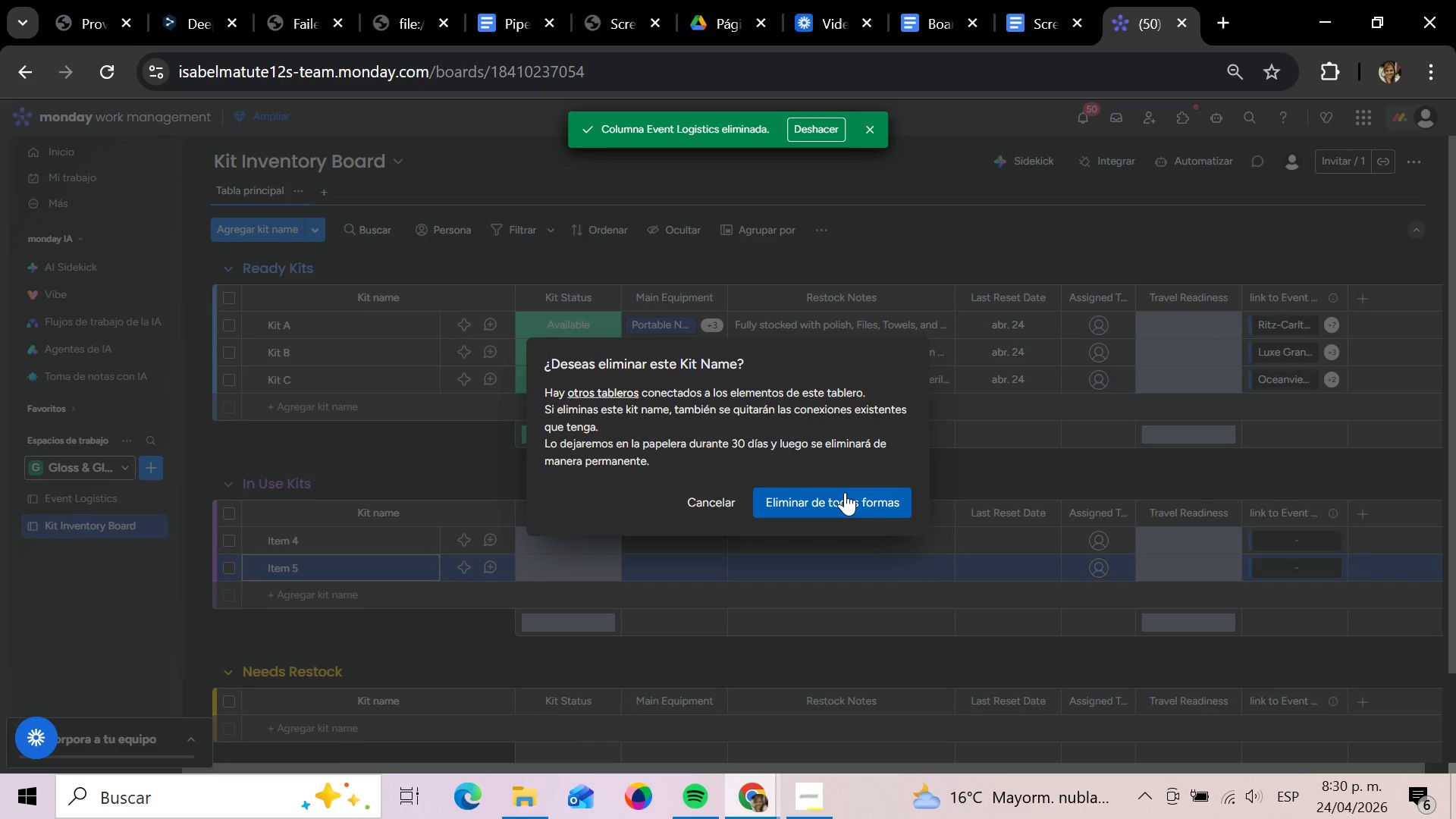 
left_click([845, 492])
 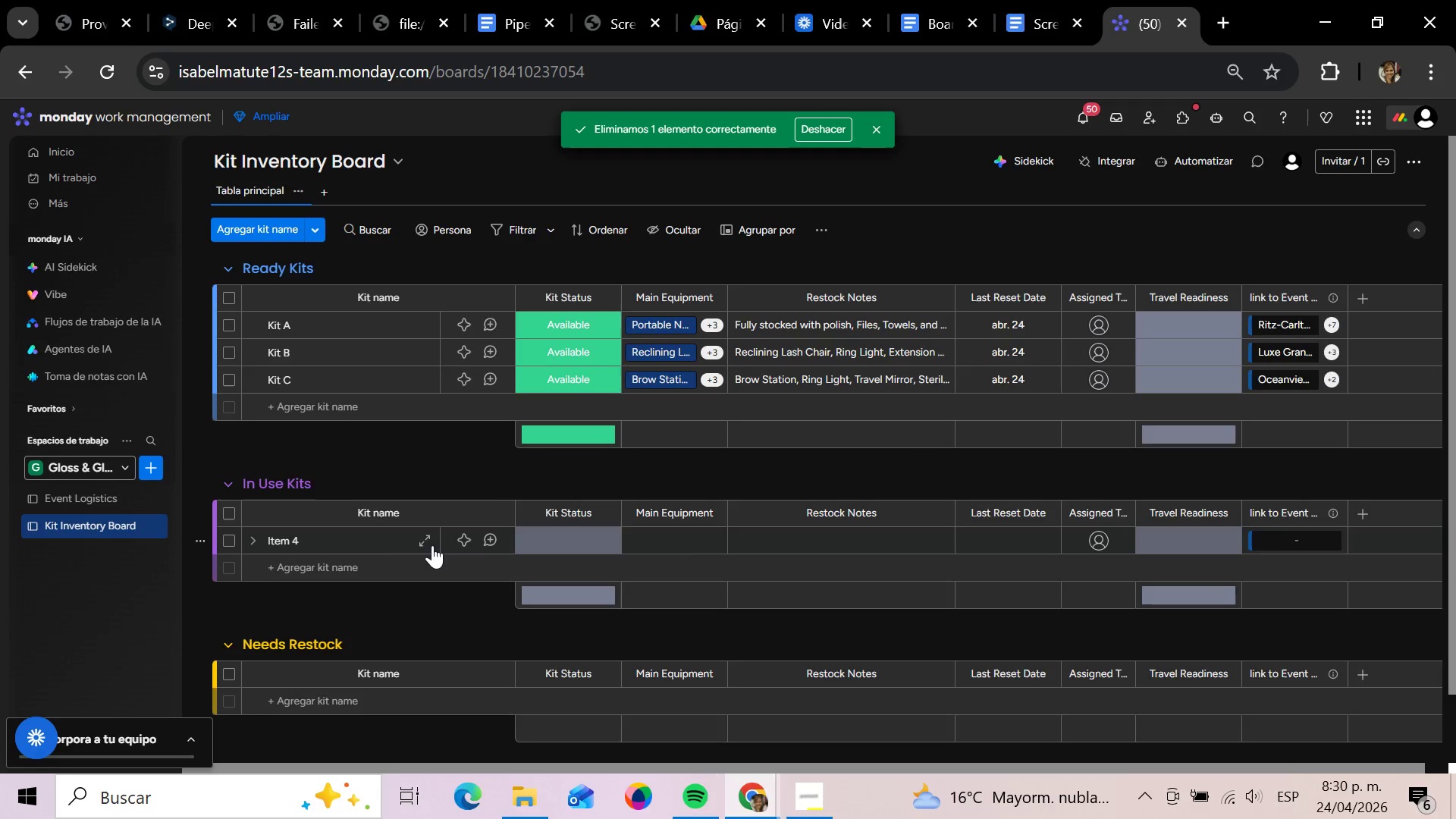 
left_click([393, 542])
 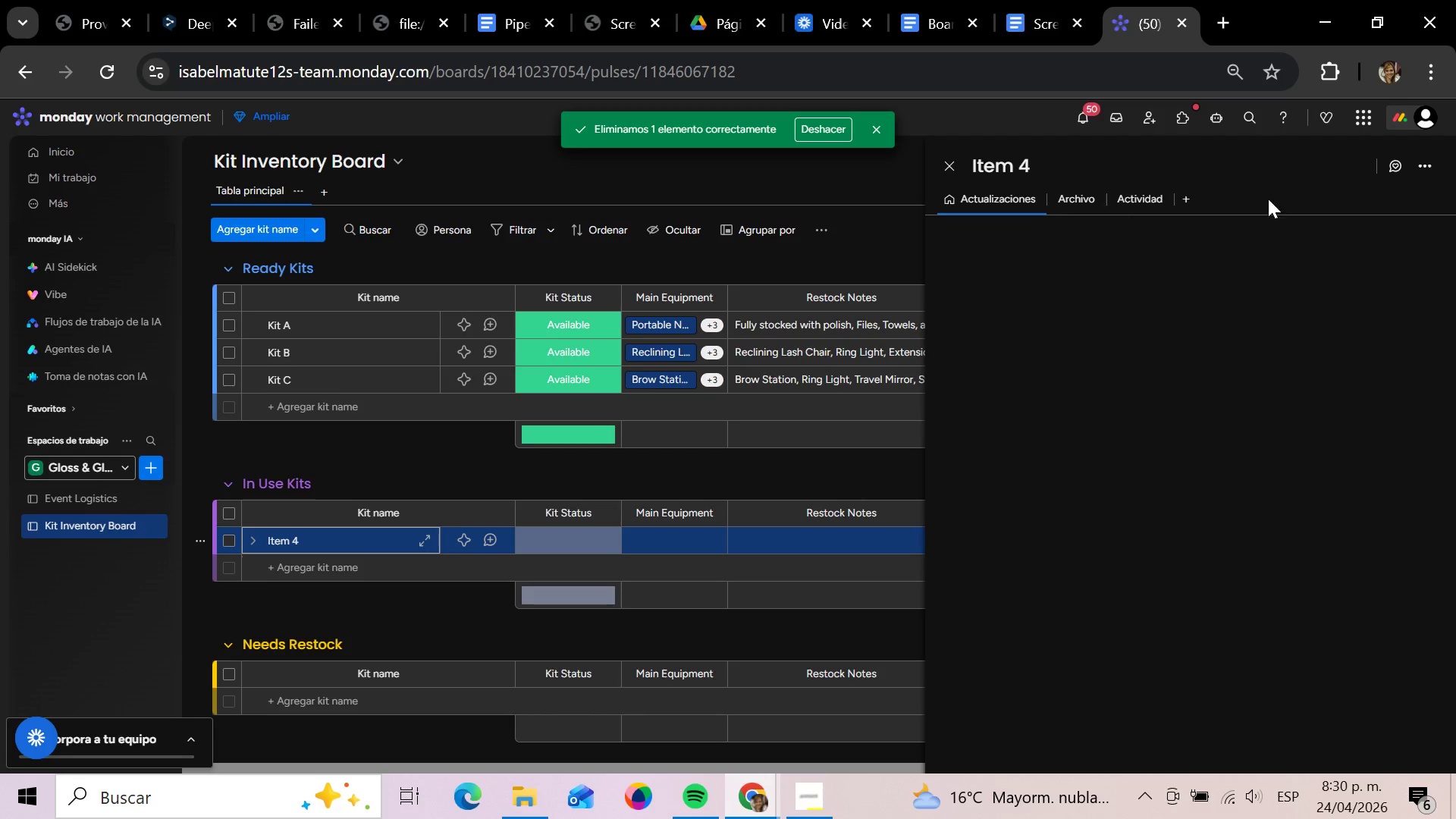 
left_click([1424, 159])
 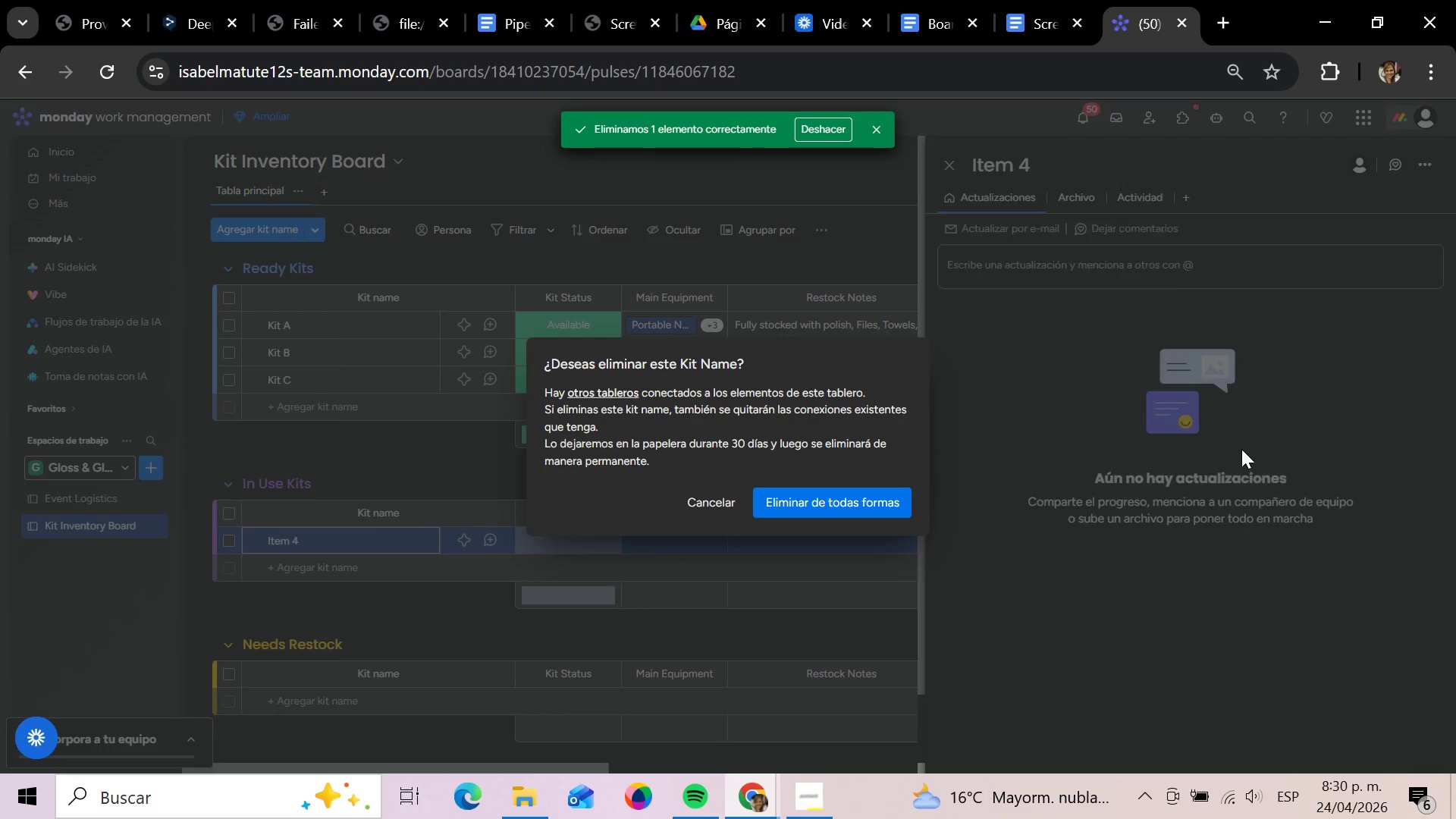 
left_click([866, 501])
 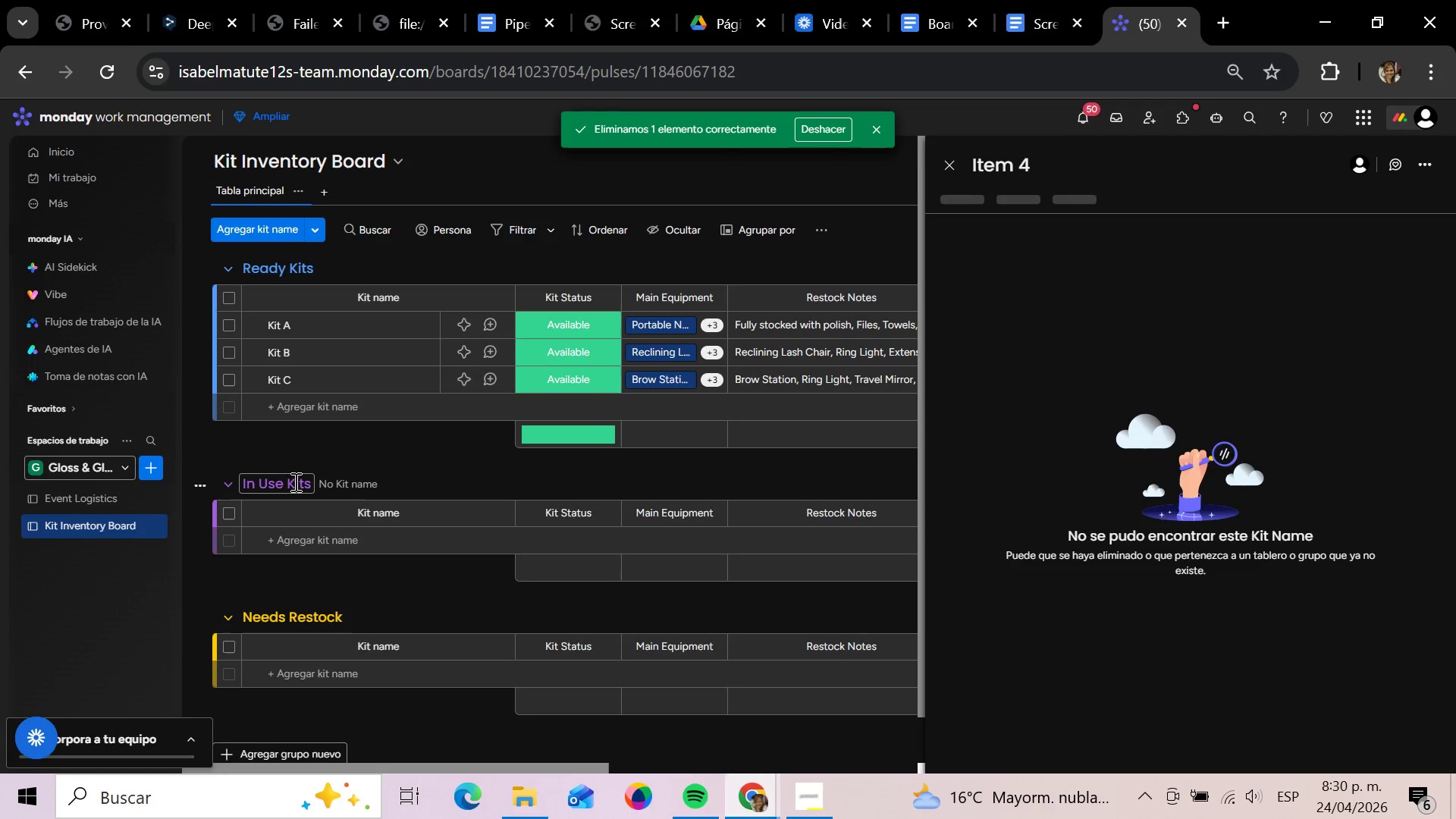 
left_click_drag(start_coordinate=[406, 490], to_coordinate=[348, 336])
 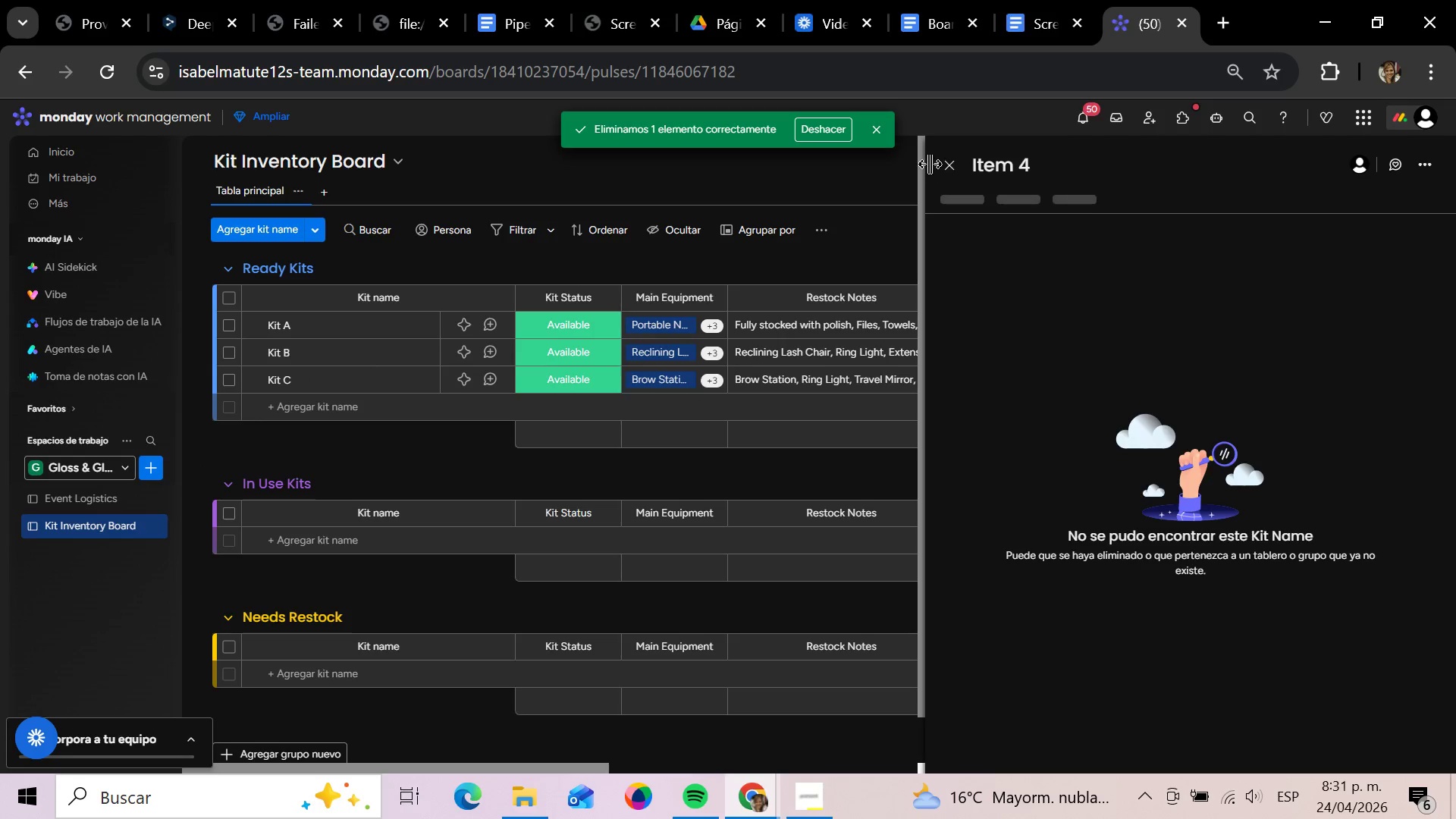 
left_click([946, 169])
 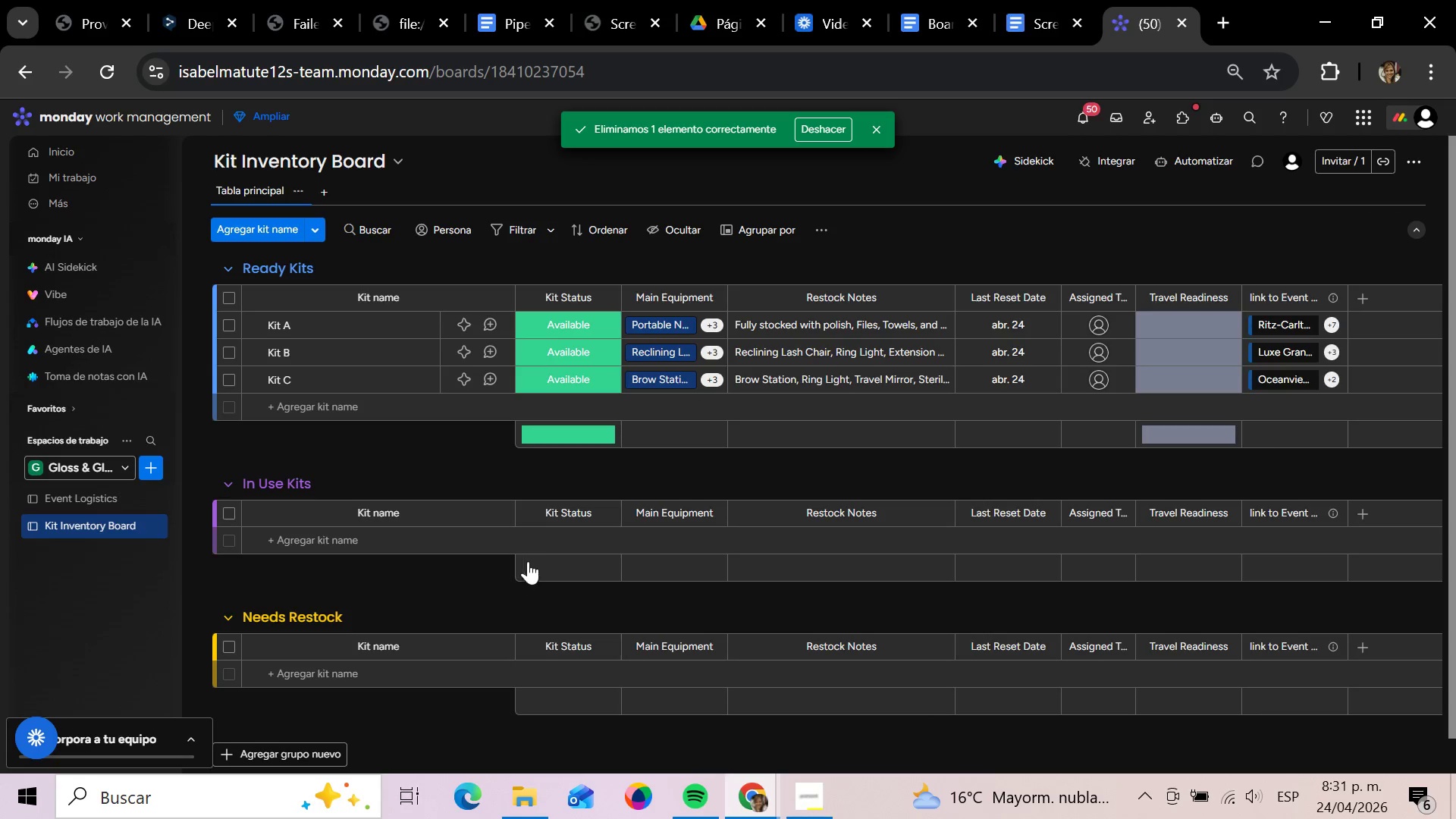 
wait(5.59)
 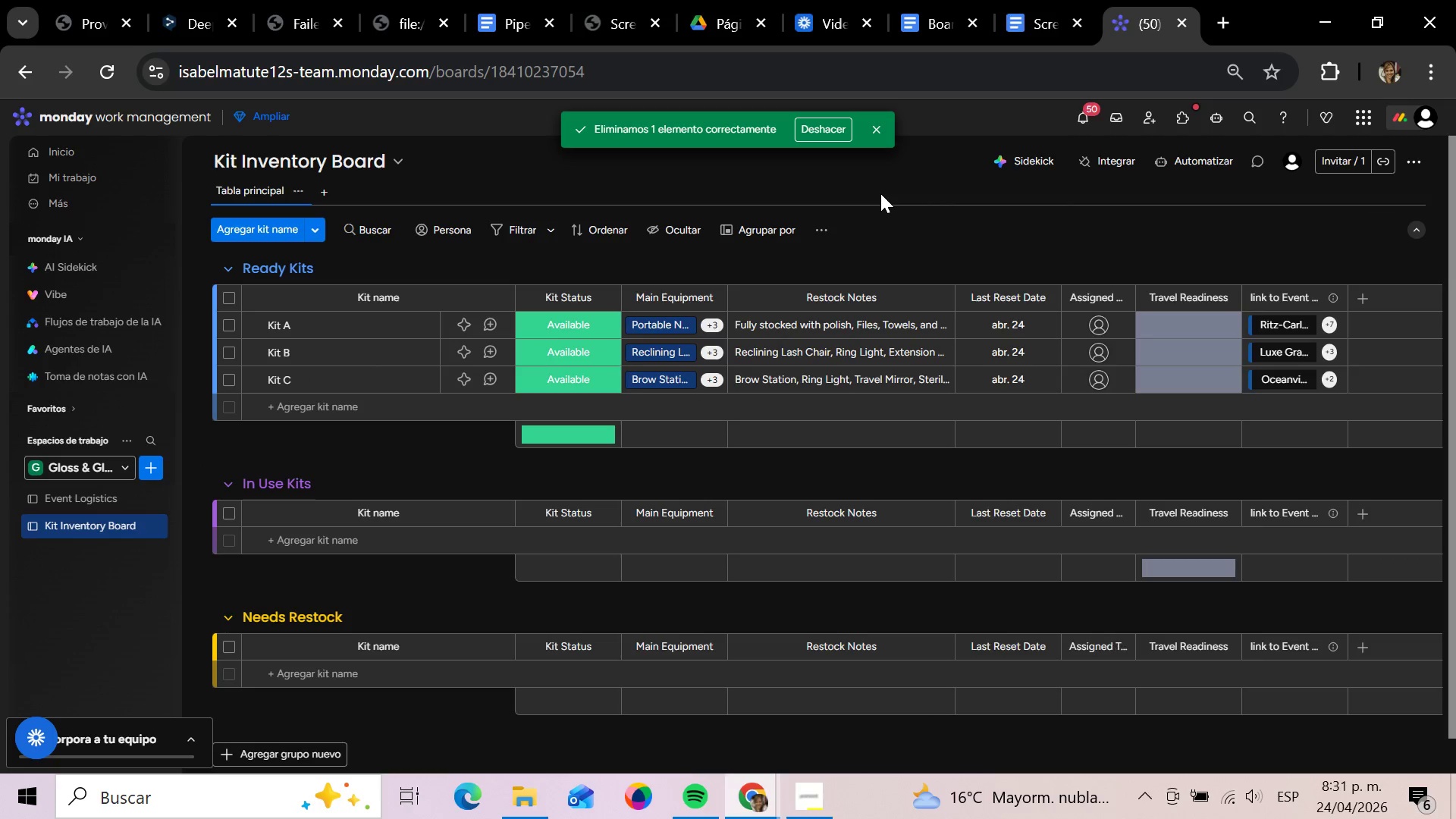 
mouse_move([424, 517])
 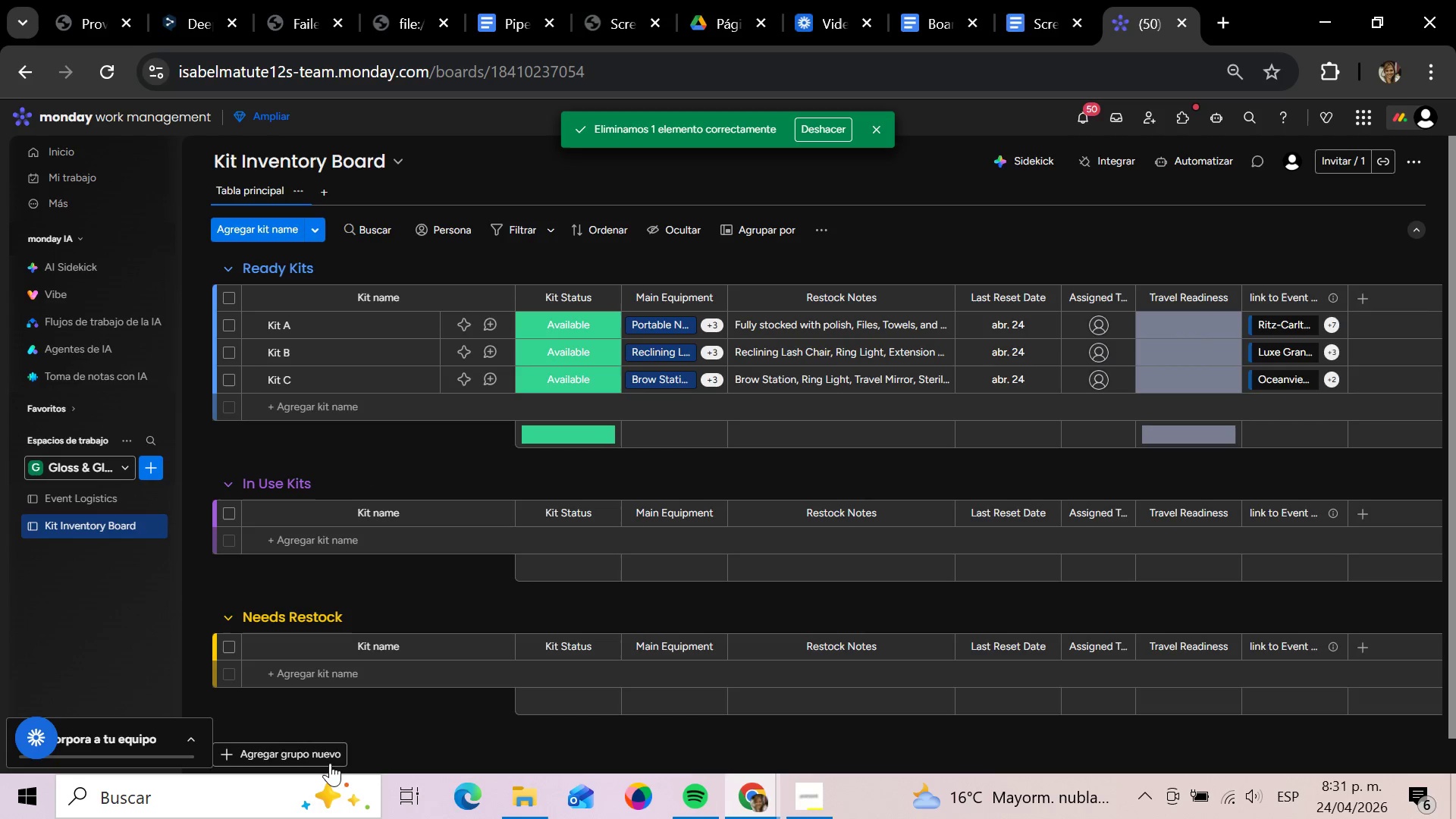 
left_click([316, 748])
 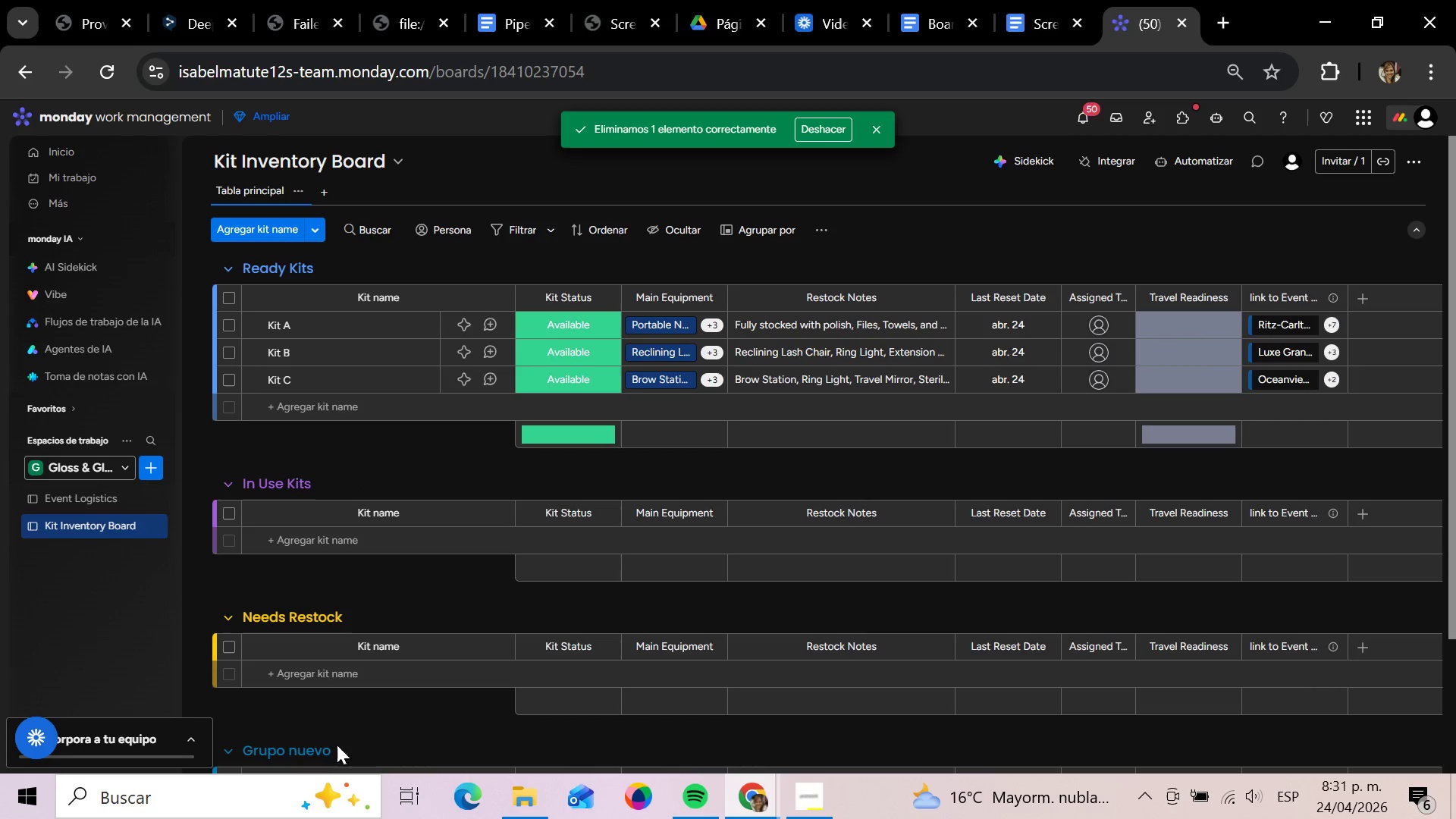 
scroll: coordinate [314, 752], scroll_direction: down, amount: 2.0
 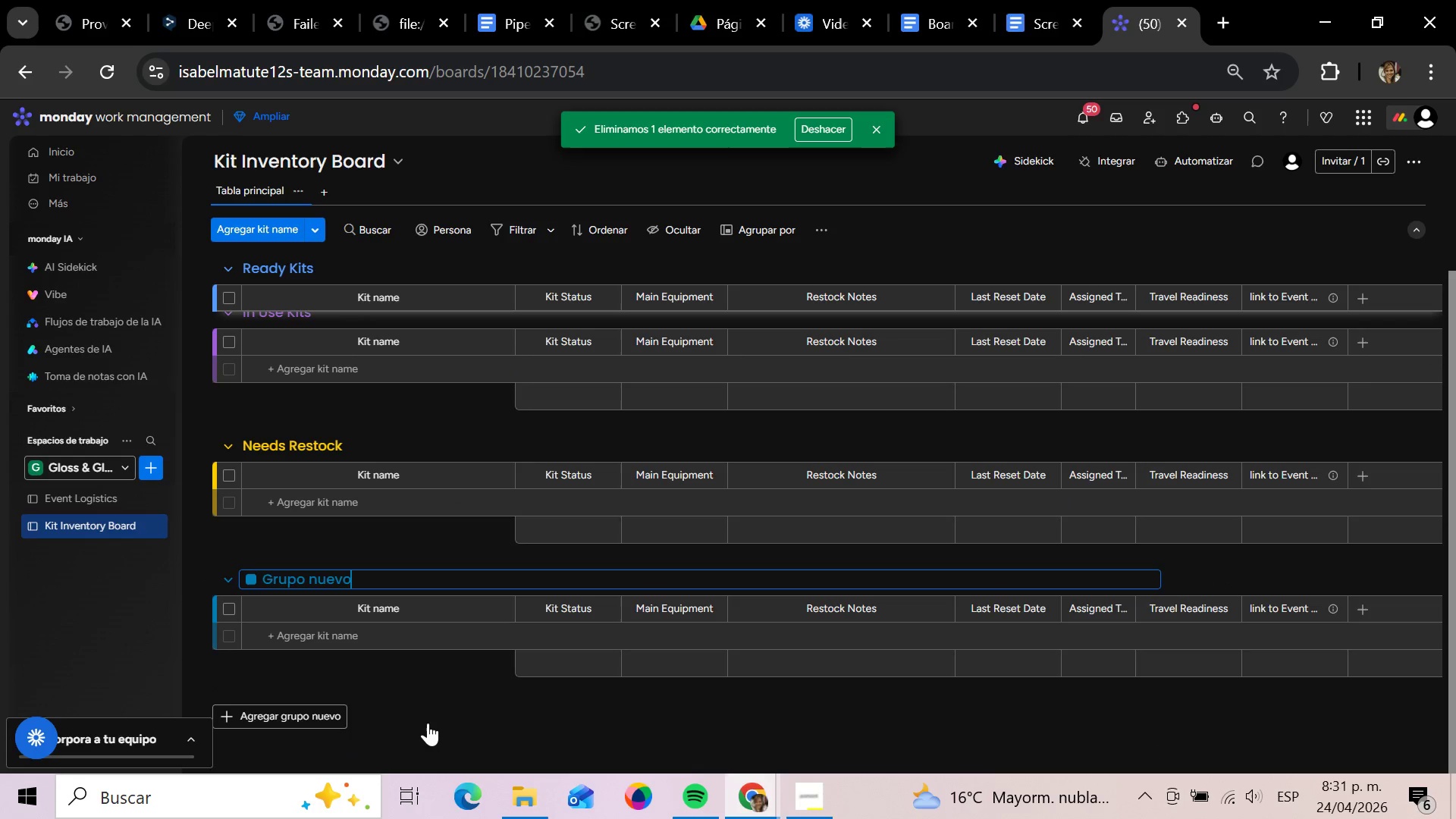 
hold_key(key=Backspace, duration=1.42)
 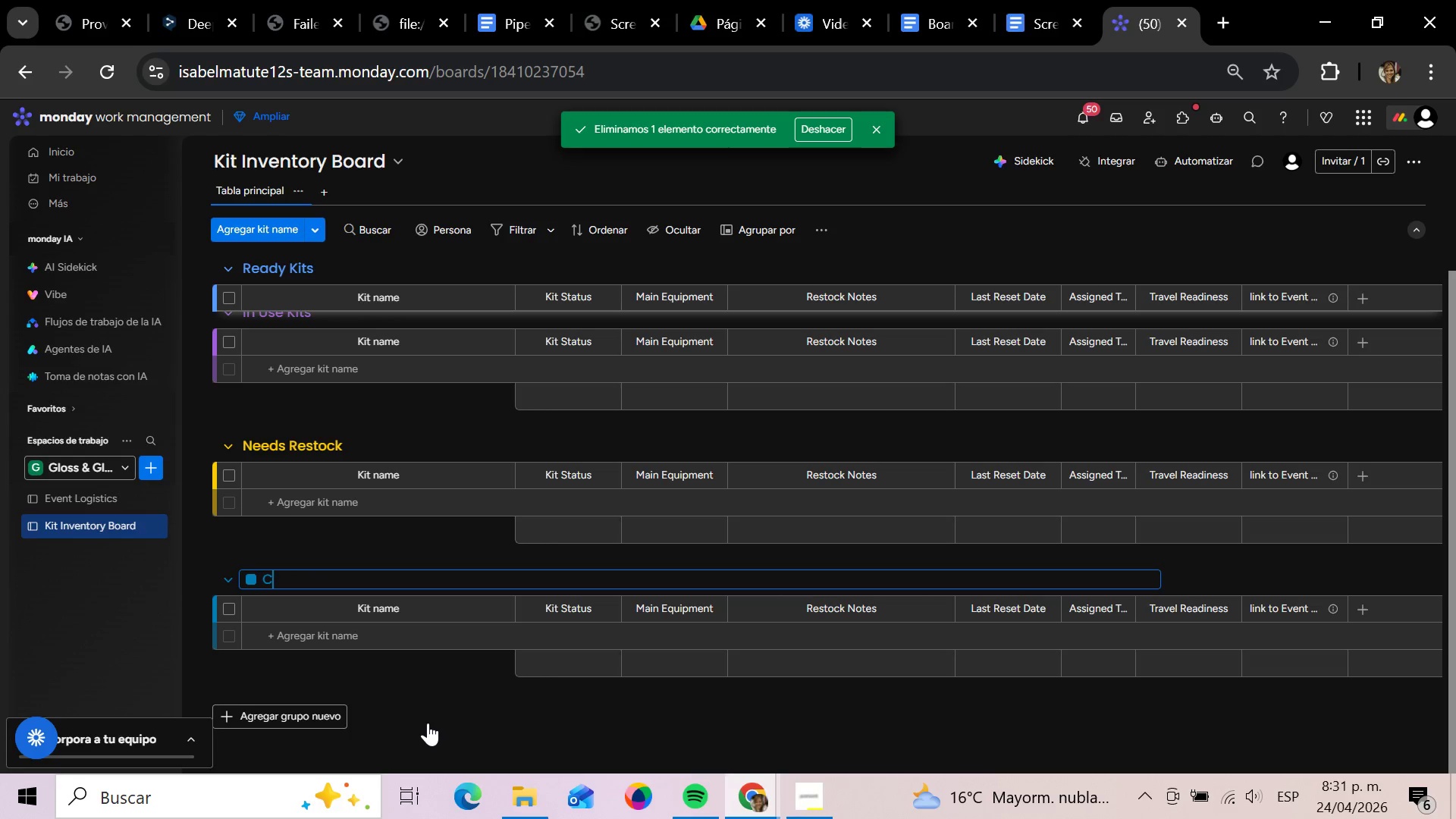 
type(Currently Depo)
key(Backspace)
type(loyed)
 